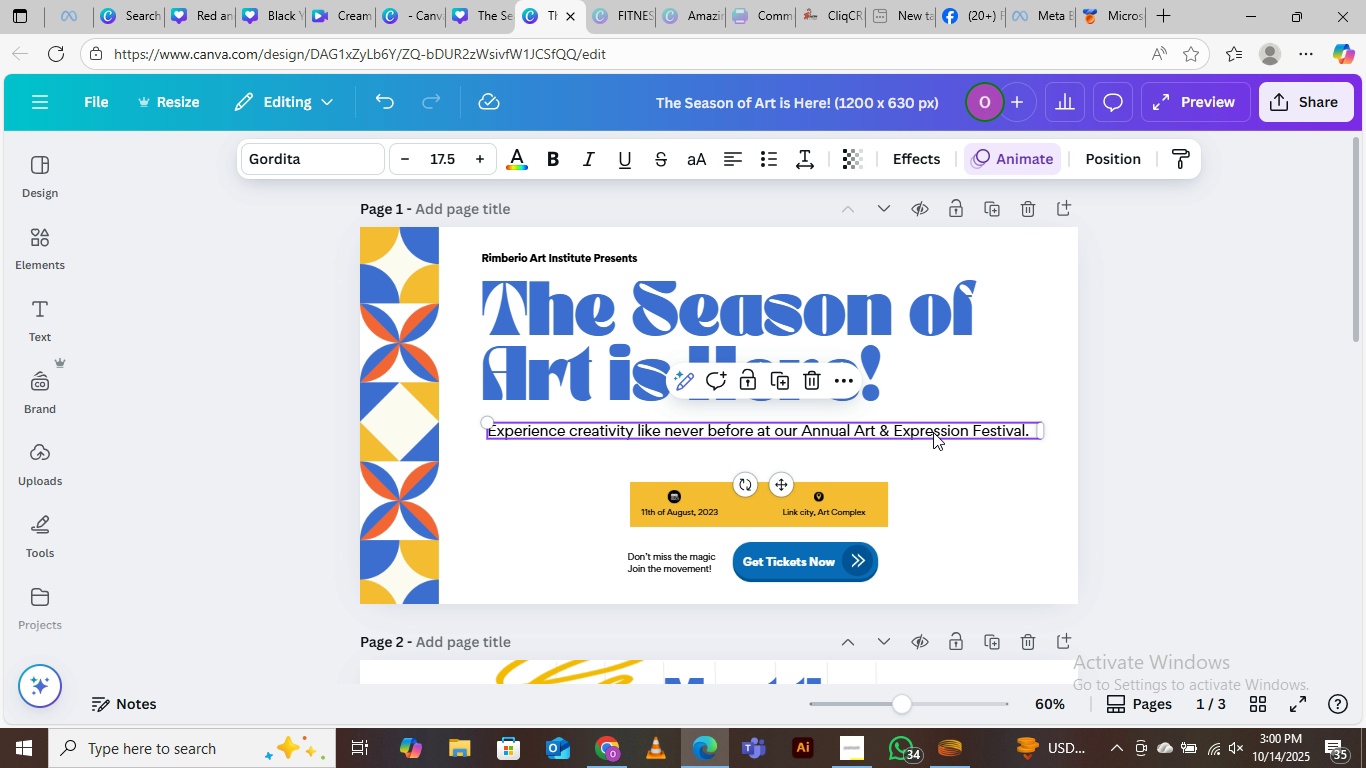 
left_click_drag(start_coordinate=[932, 432], to_coordinate=[928, 420])
 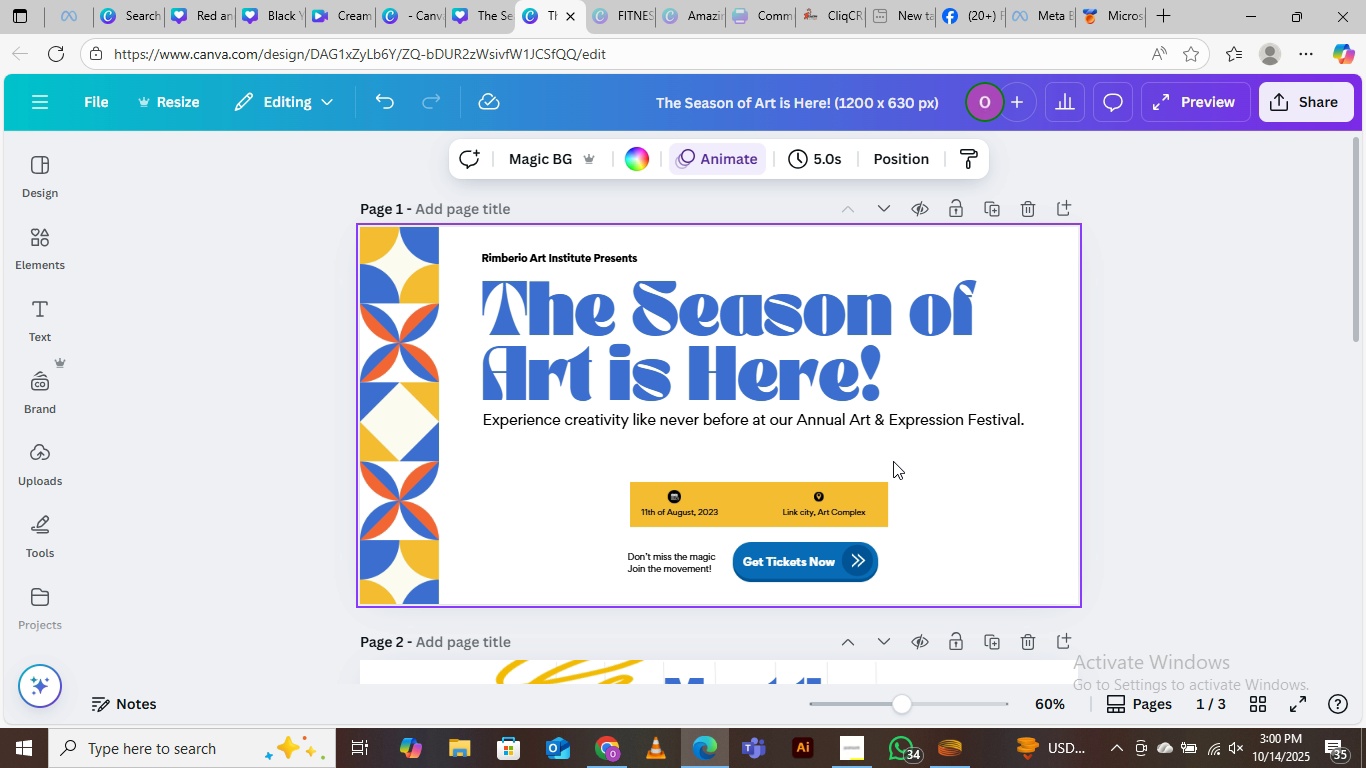 
left_click([927, 449])
 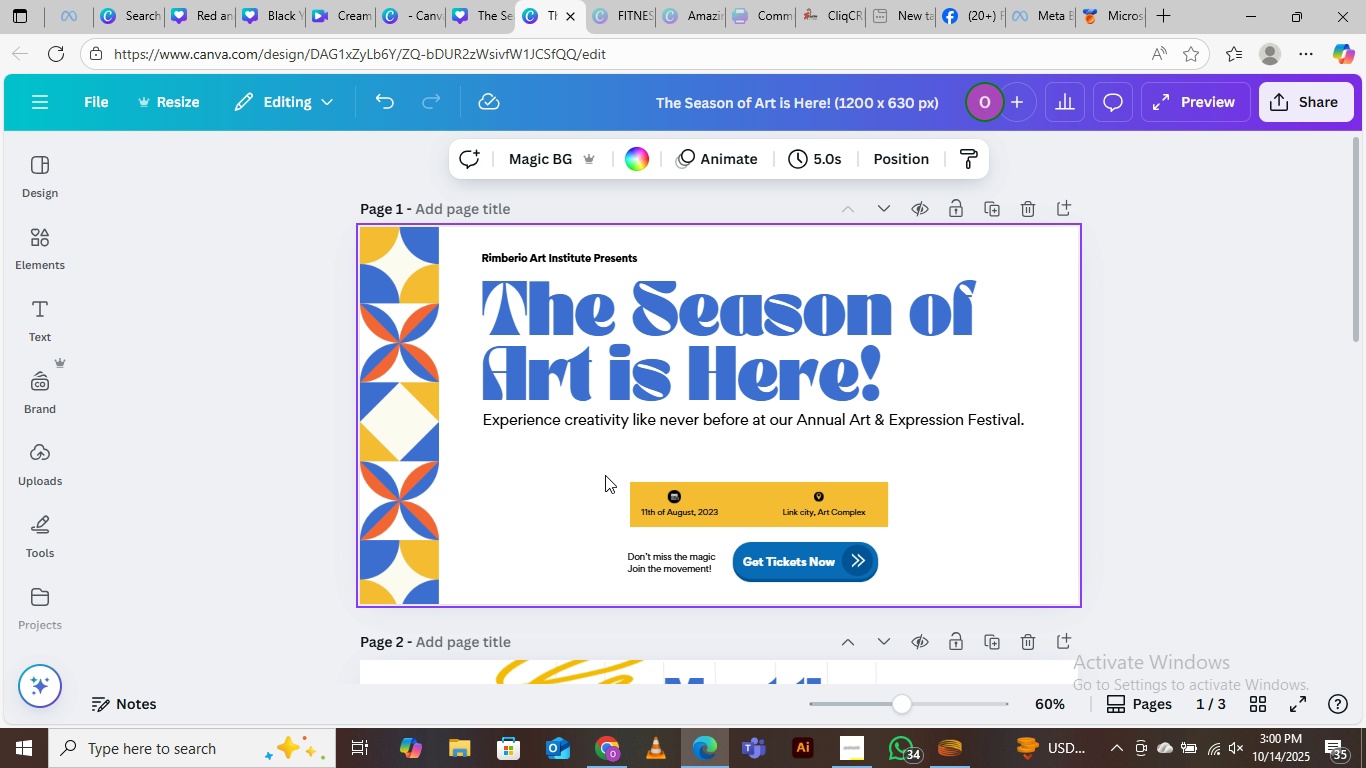 
left_click_drag(start_coordinate=[605, 473], to_coordinate=[932, 527])
 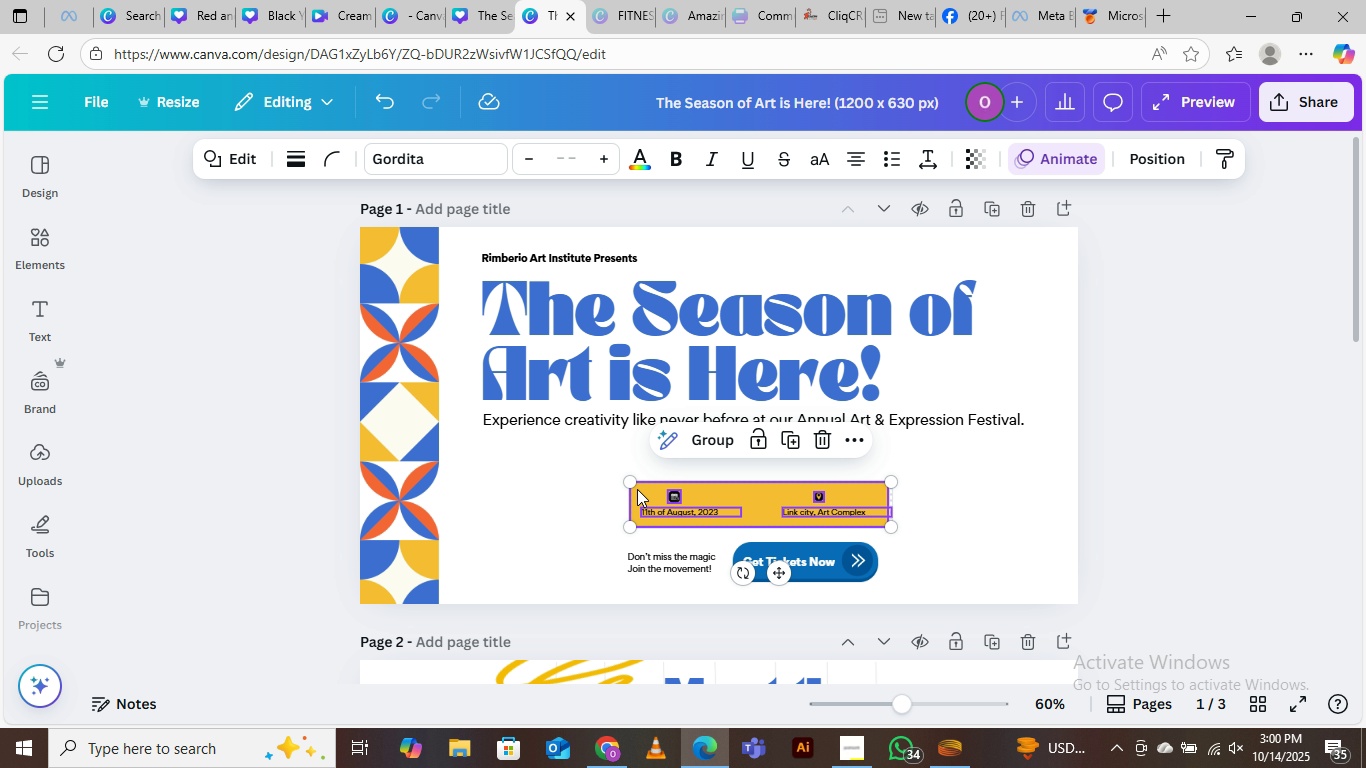 
left_click_drag(start_coordinate=[635, 485], to_coordinate=[496, 431])
 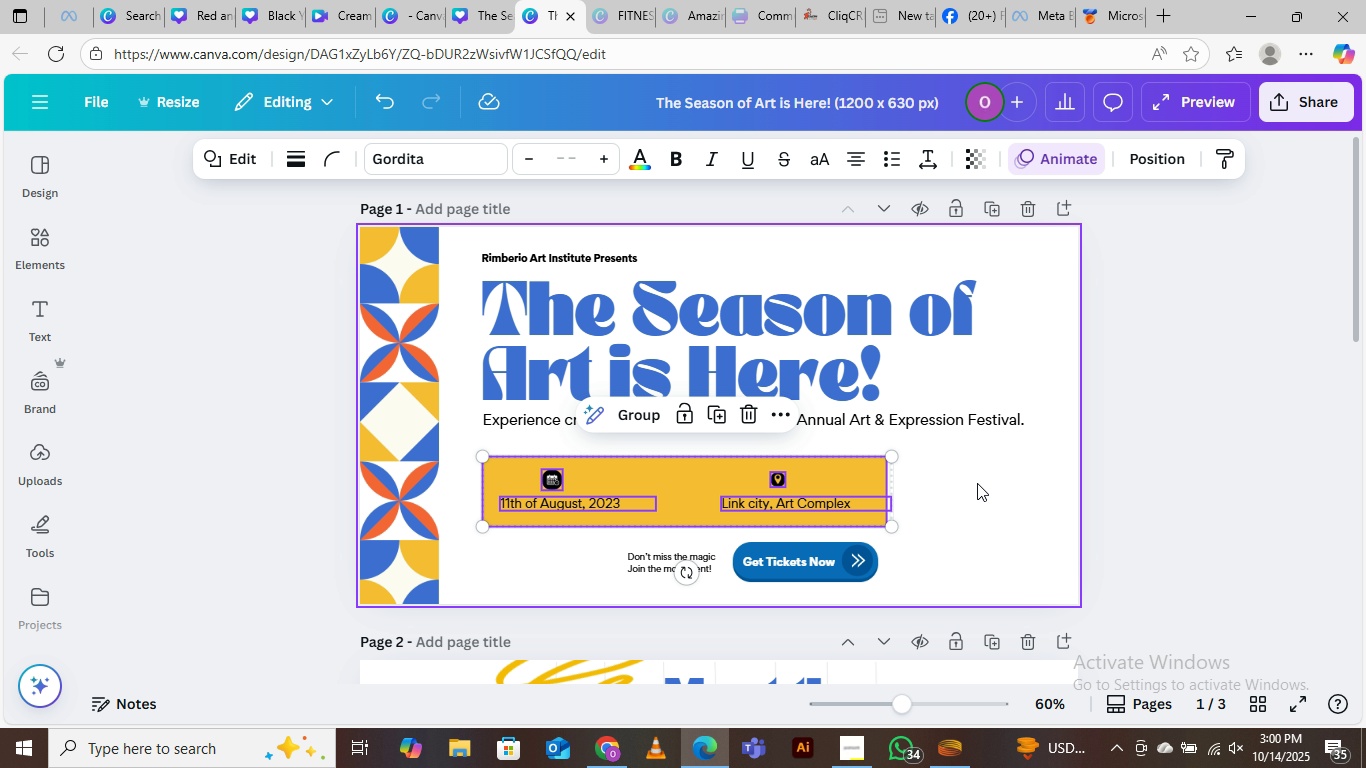 
left_click([977, 478])
 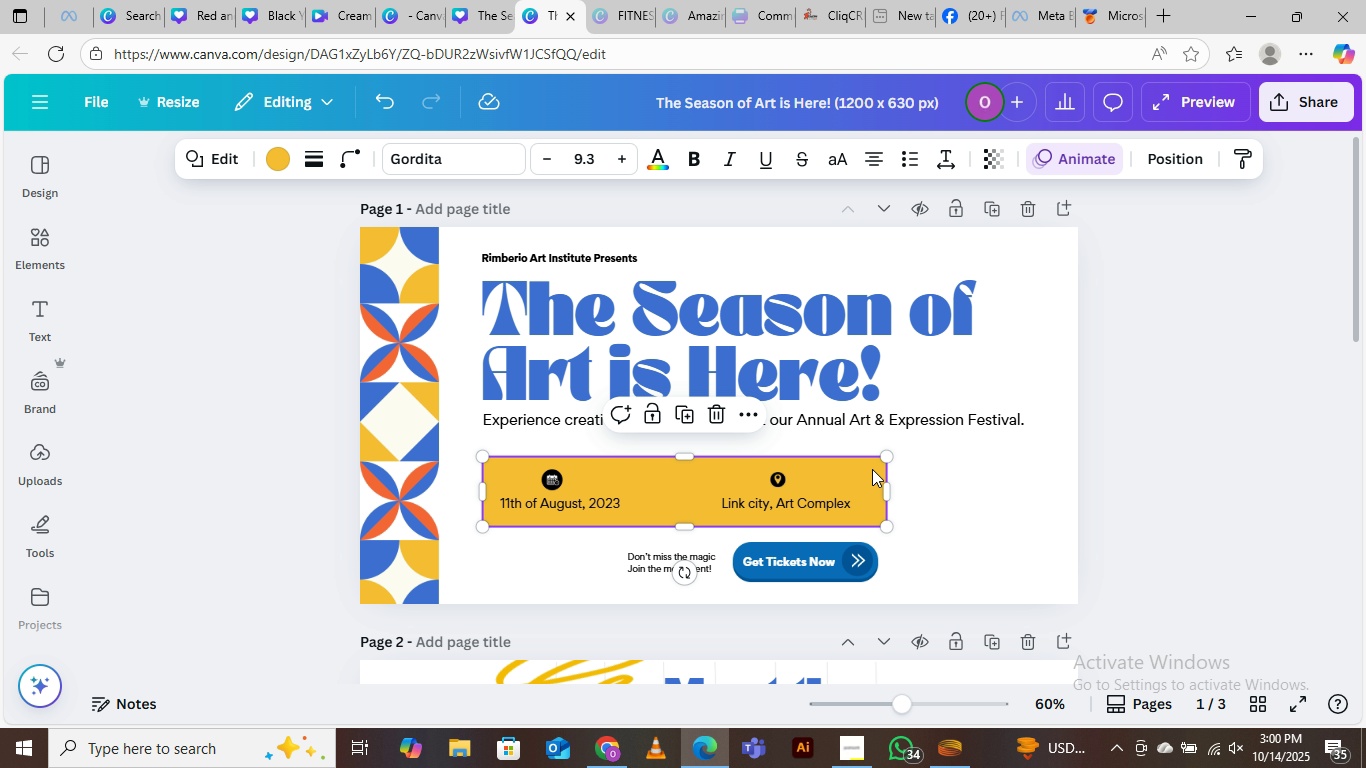 
left_click([872, 469])
 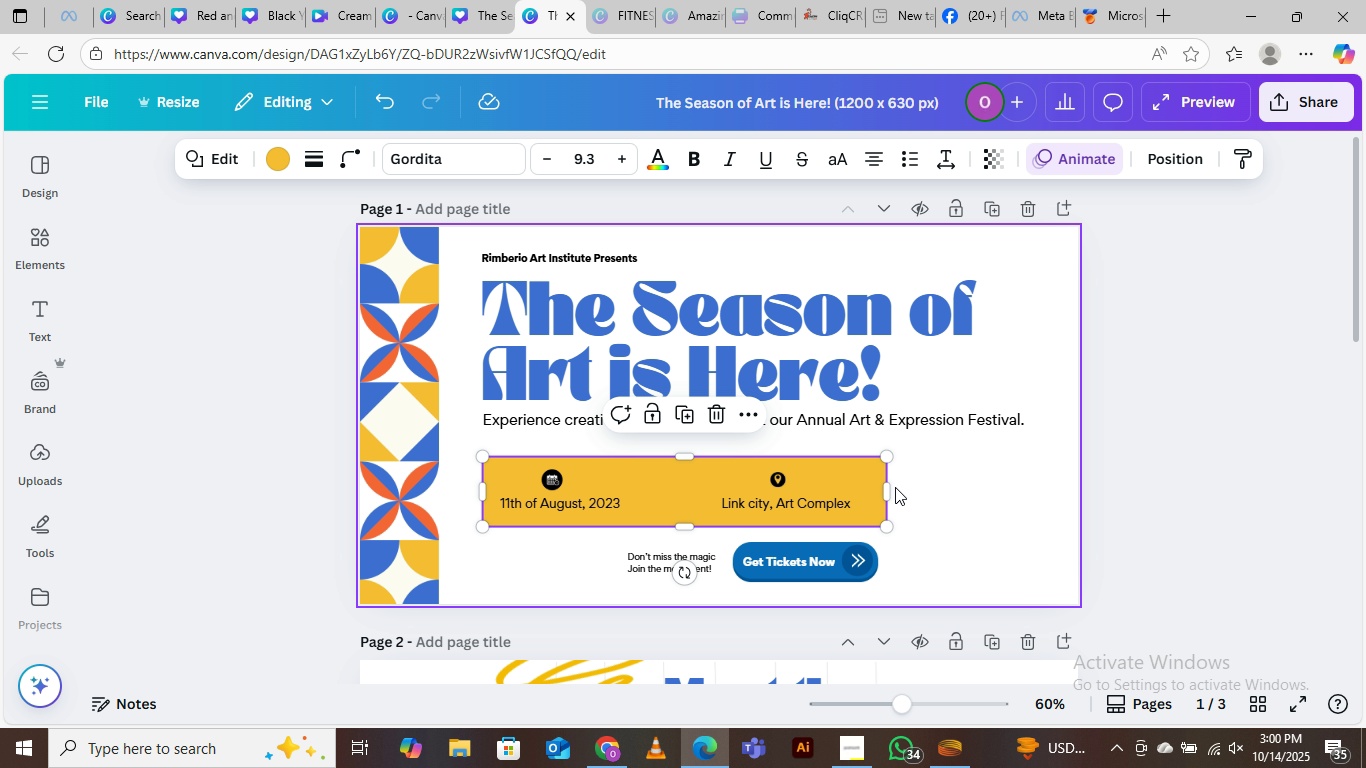 
left_click([895, 487])
 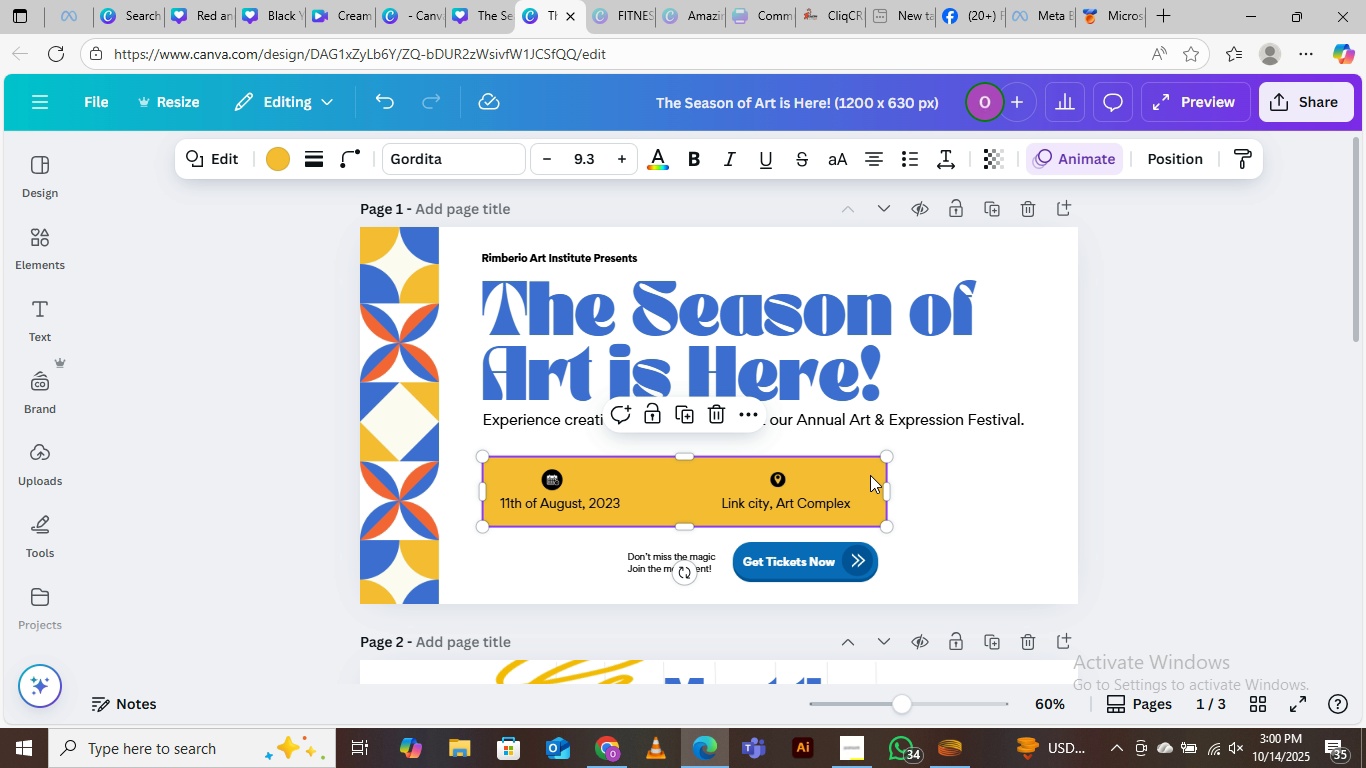 
left_click([865, 475])
 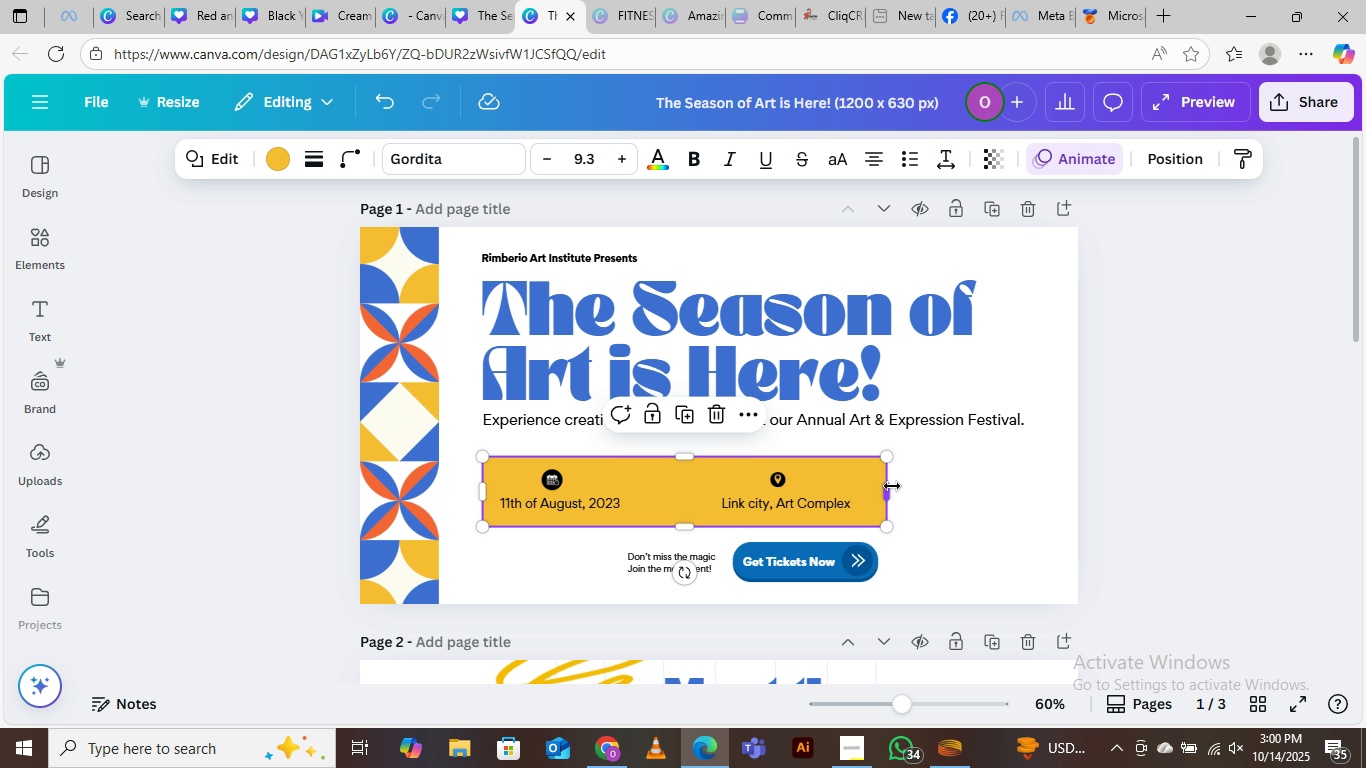 
left_click_drag(start_coordinate=[892, 486], to_coordinate=[1026, 475])
 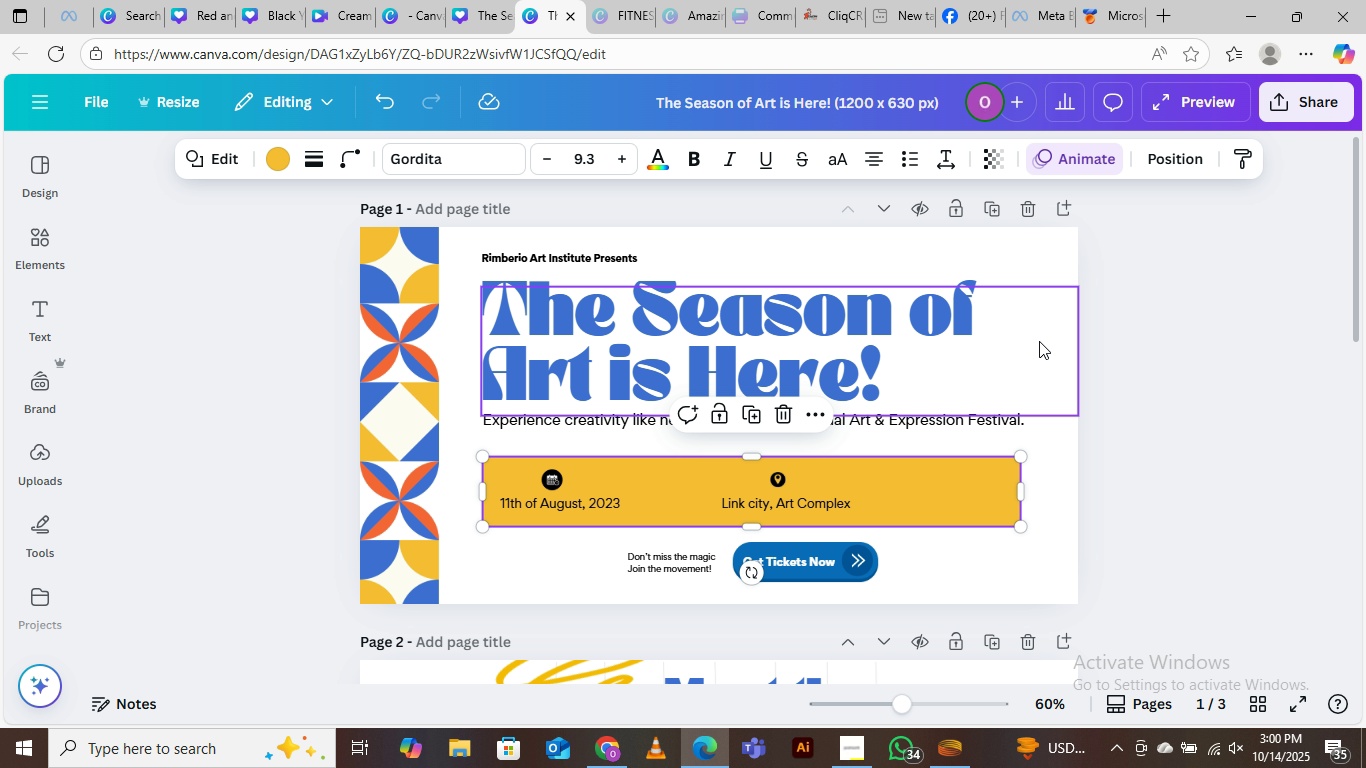 
left_click([1039, 341])
 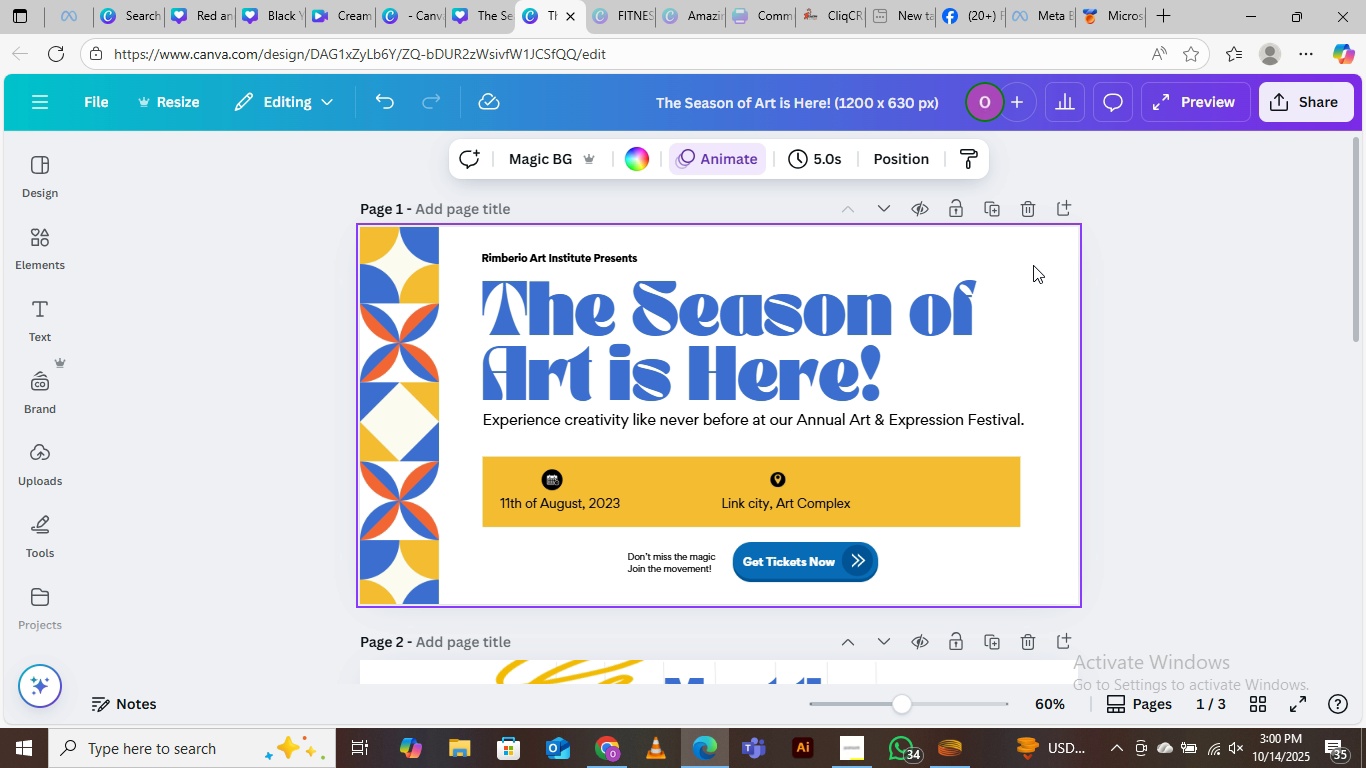 
left_click([1033, 265])
 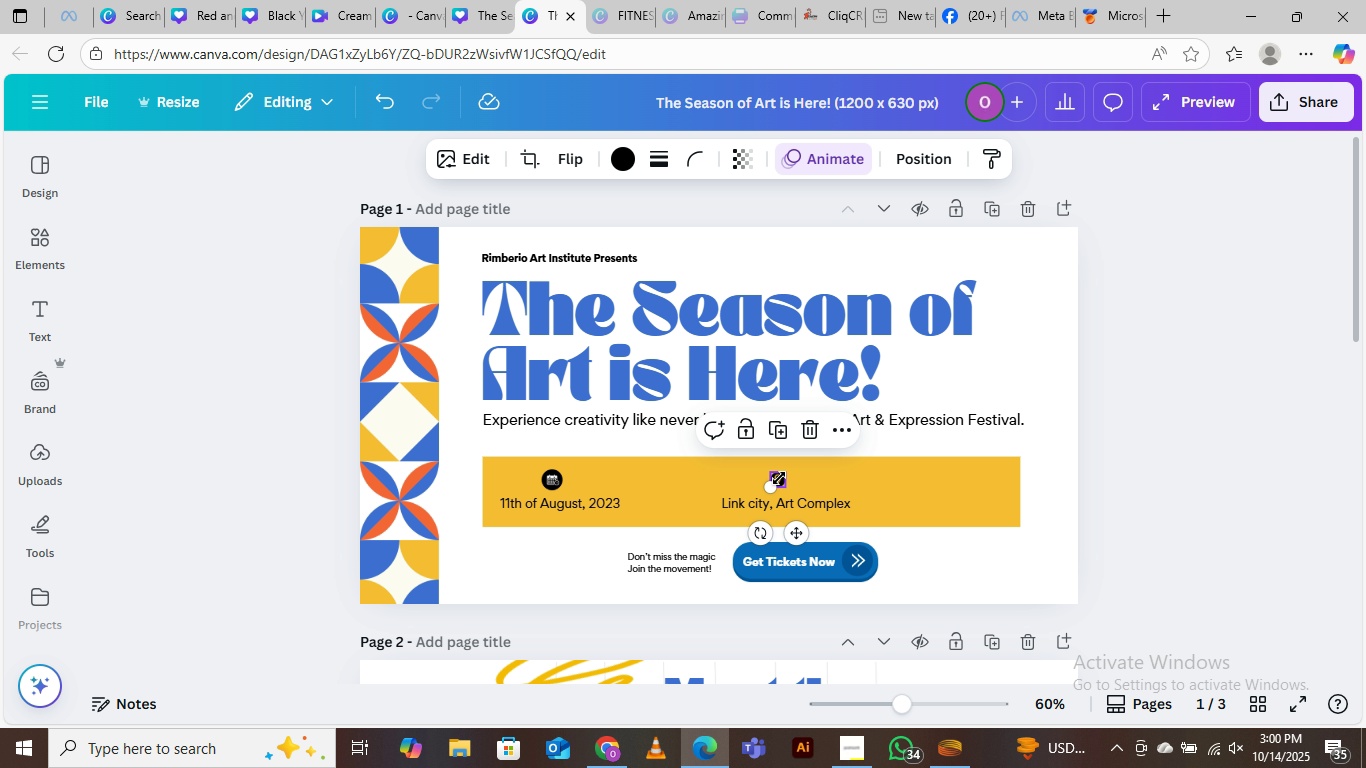 
left_click([779, 478])
 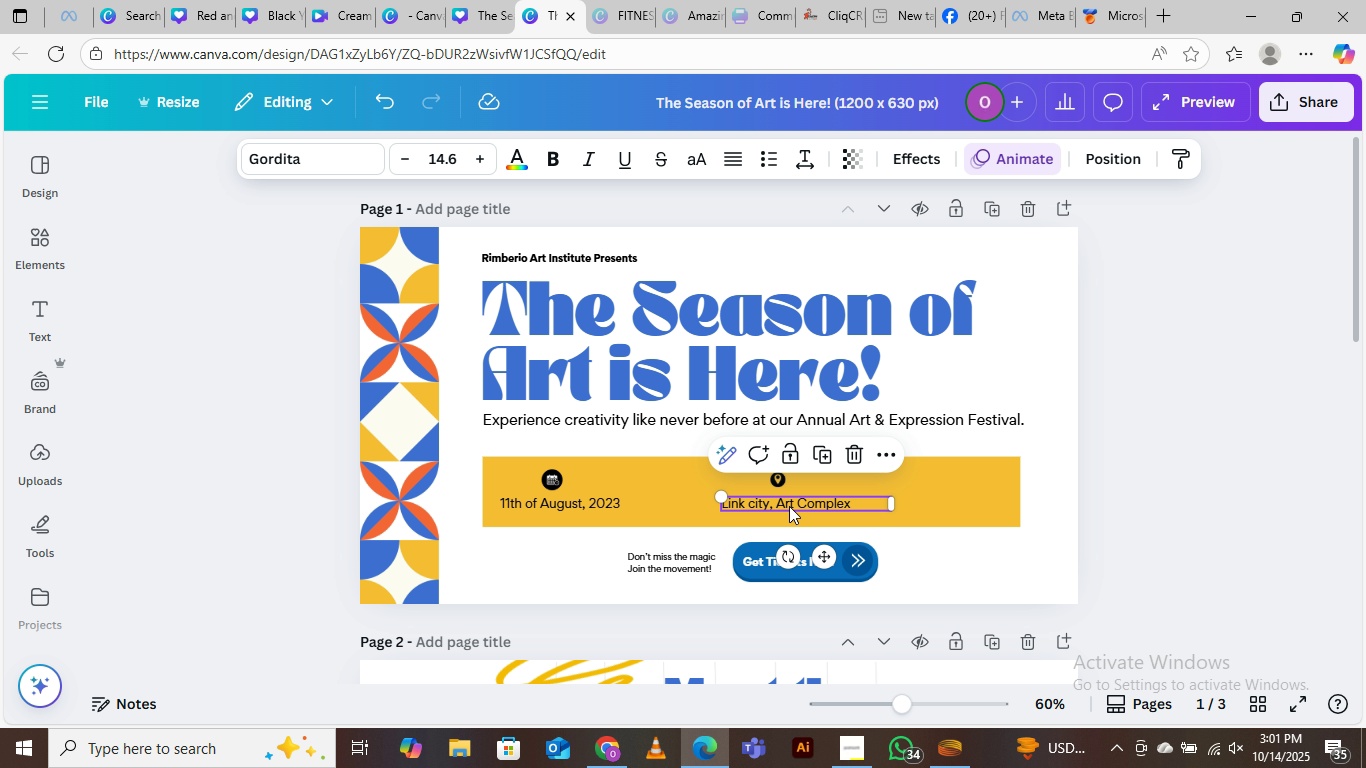 
hold_key(key=ShiftLeft, duration=1.46)
left_click([789, 506])
 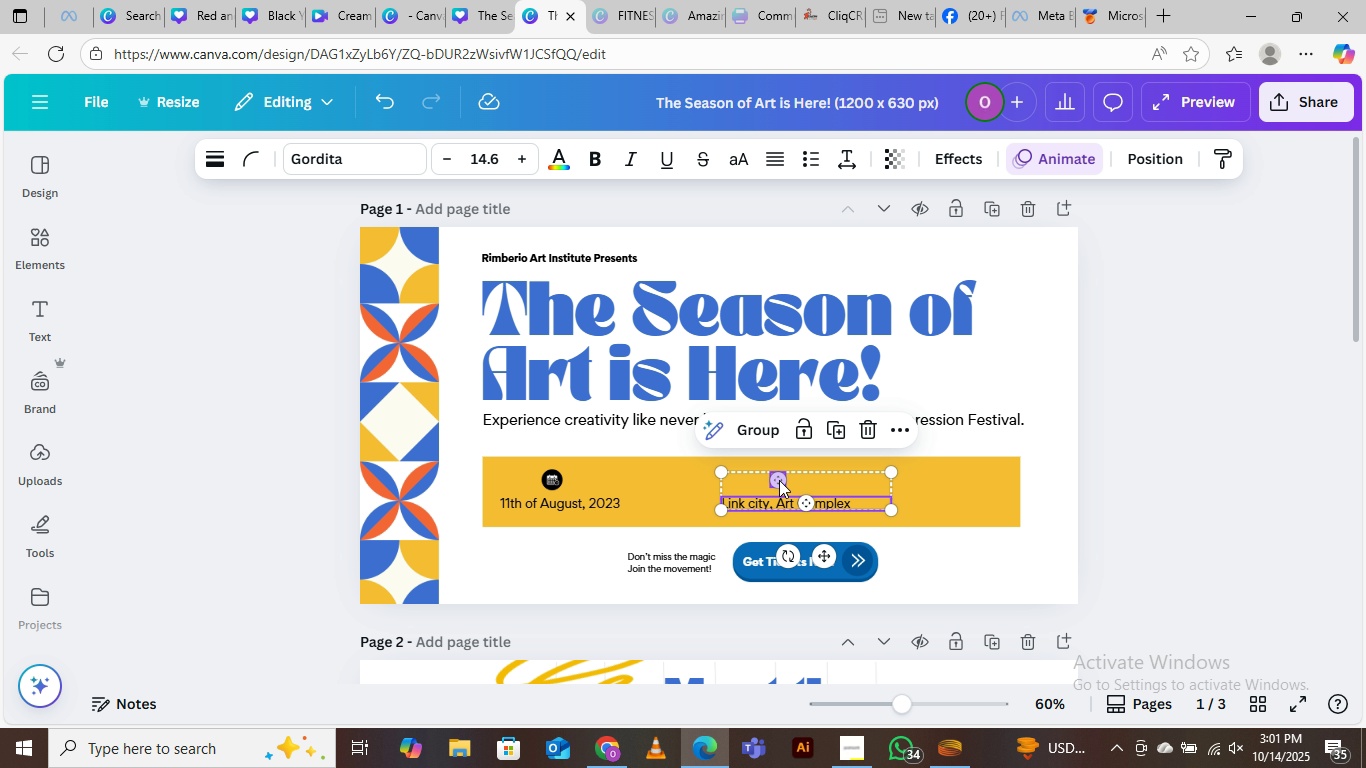 
left_click([779, 480])
 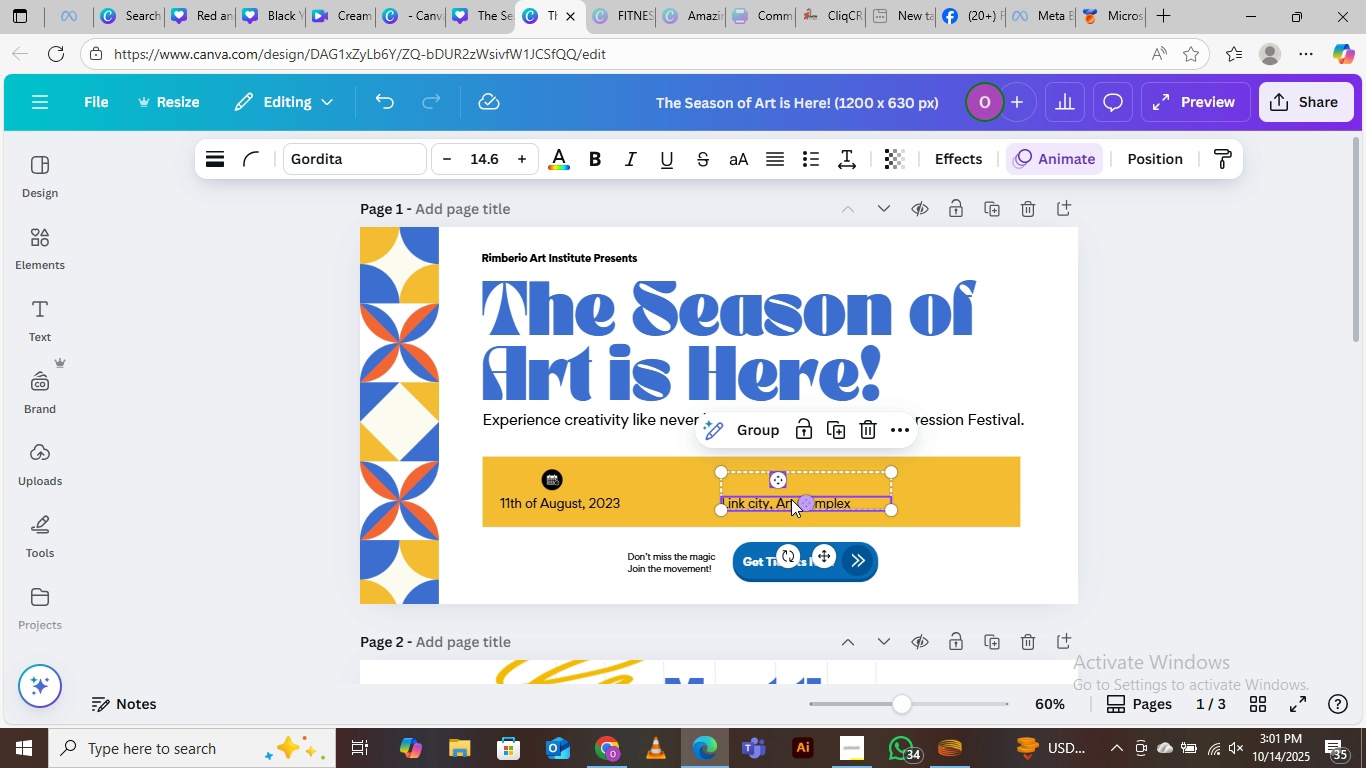 
left_click_drag(start_coordinate=[785, 498], to_coordinate=[887, 498])
 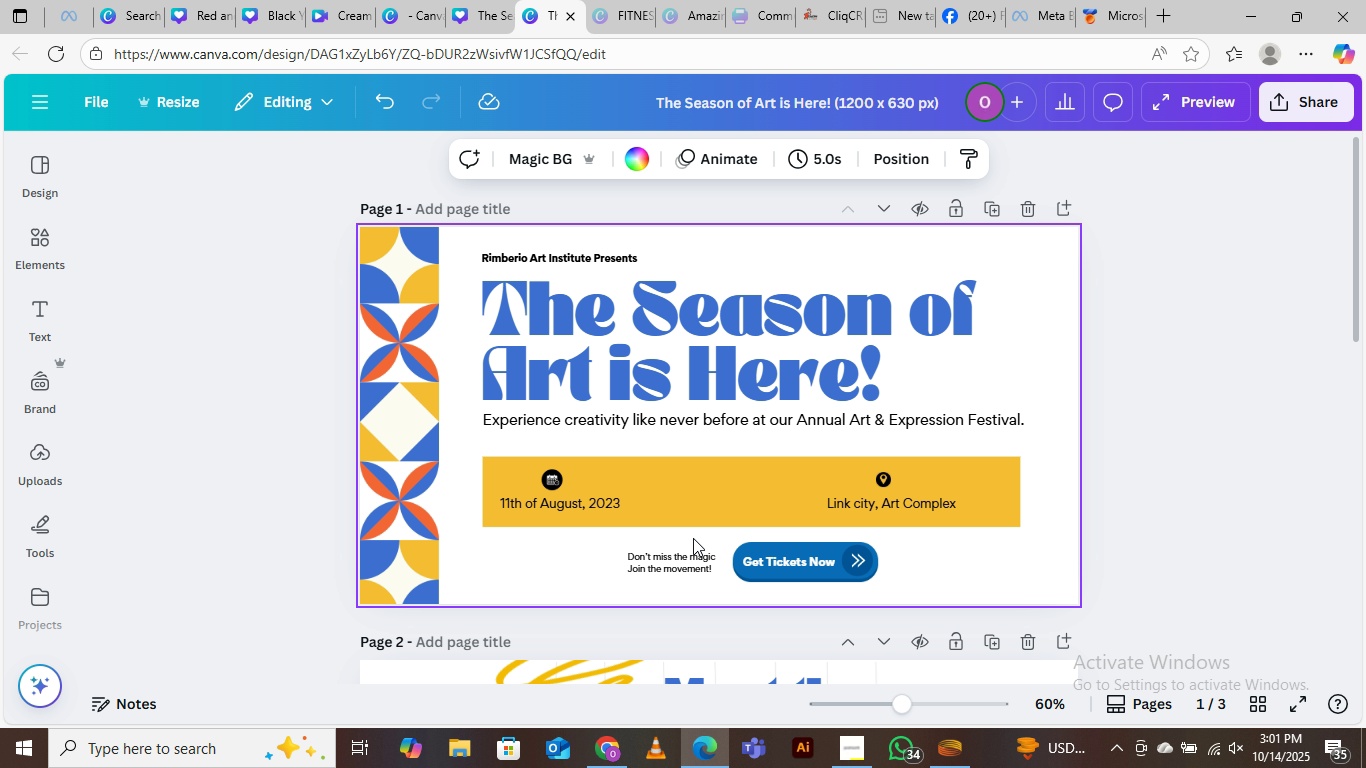 
left_click_drag(start_coordinate=[676, 559], to_coordinate=[546, 561])
 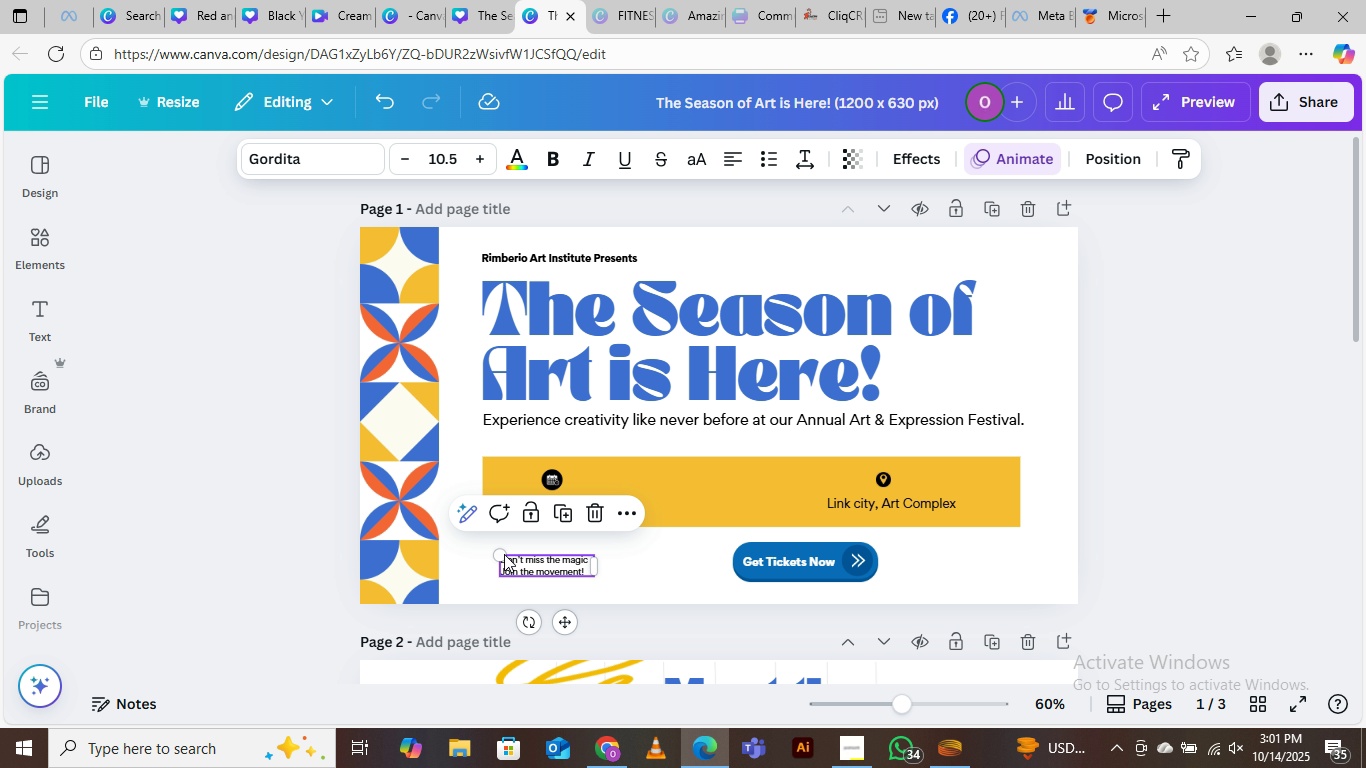 
left_click_drag(start_coordinate=[500, 553], to_coordinate=[433, 497])
 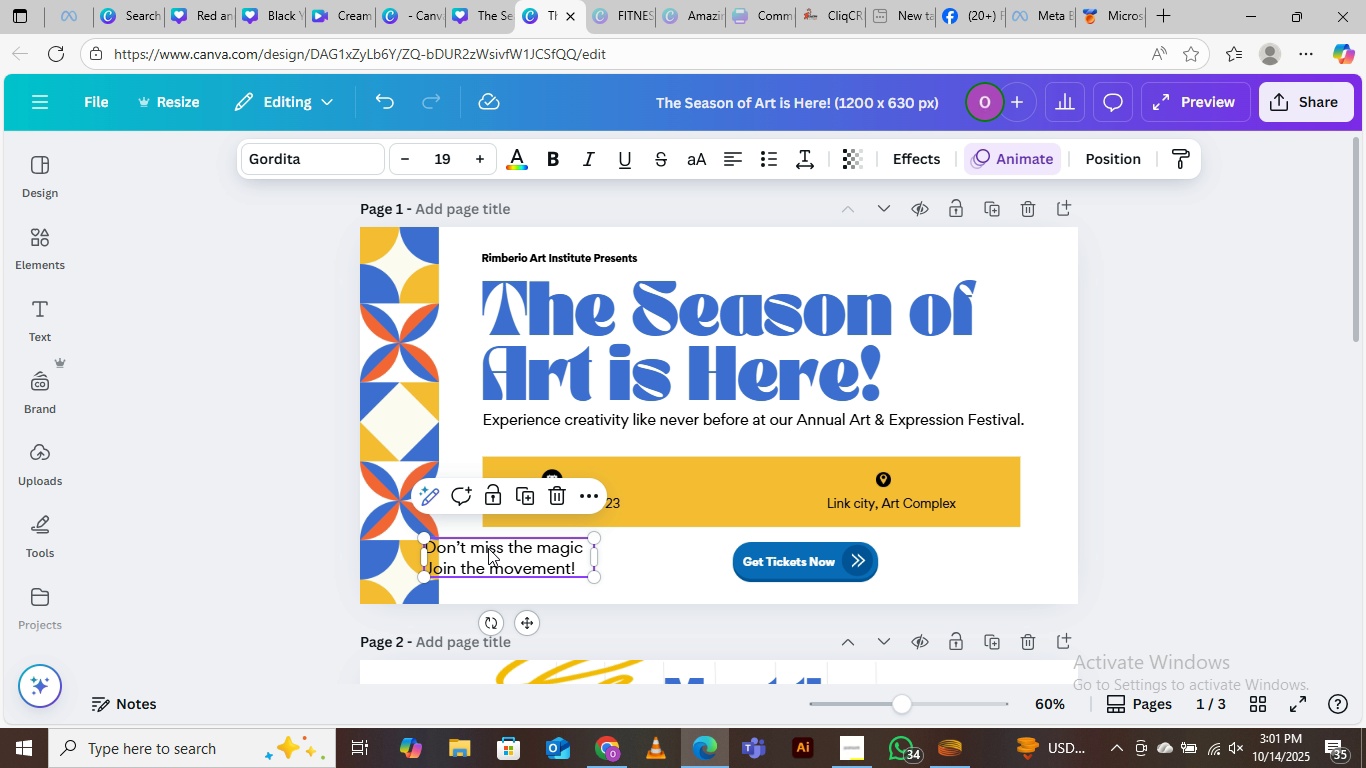 
left_click_drag(start_coordinate=[488, 549], to_coordinate=[546, 554])
 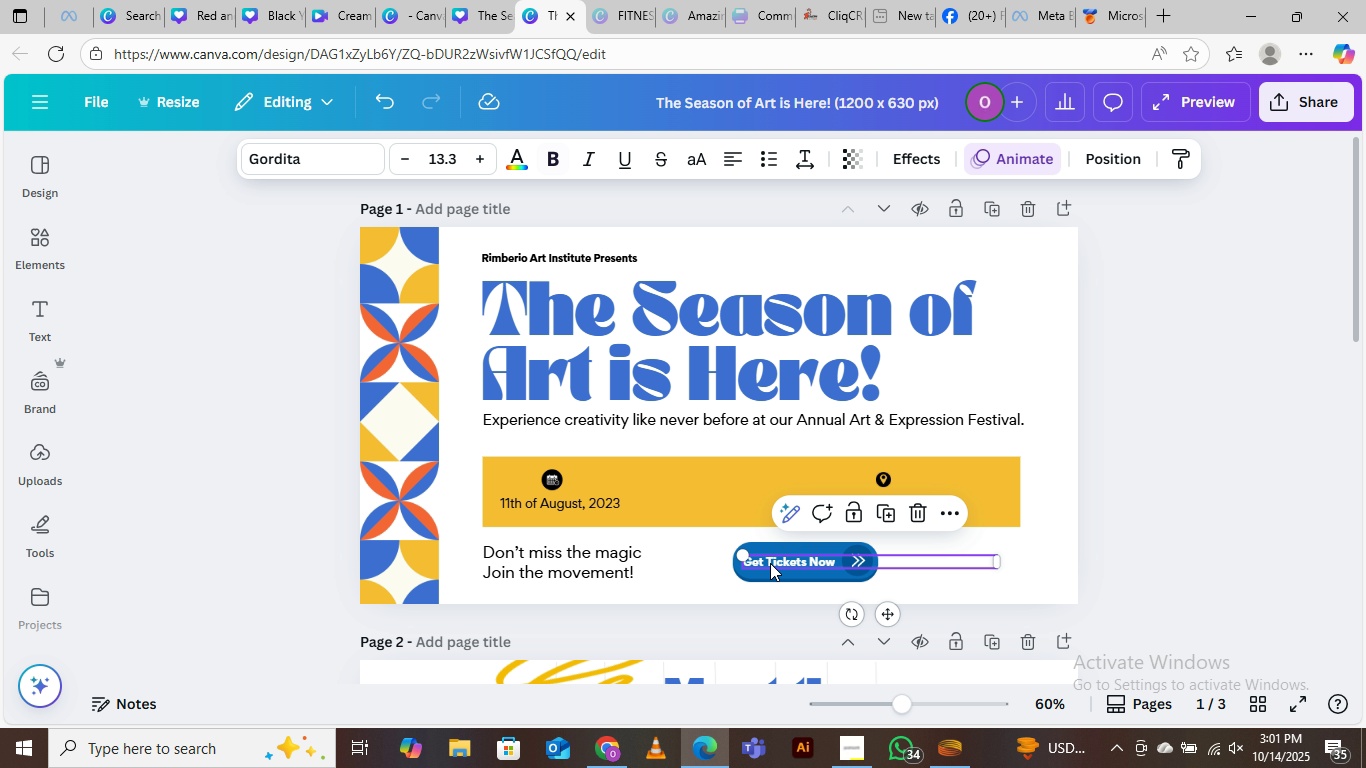 
left_click([770, 563])
 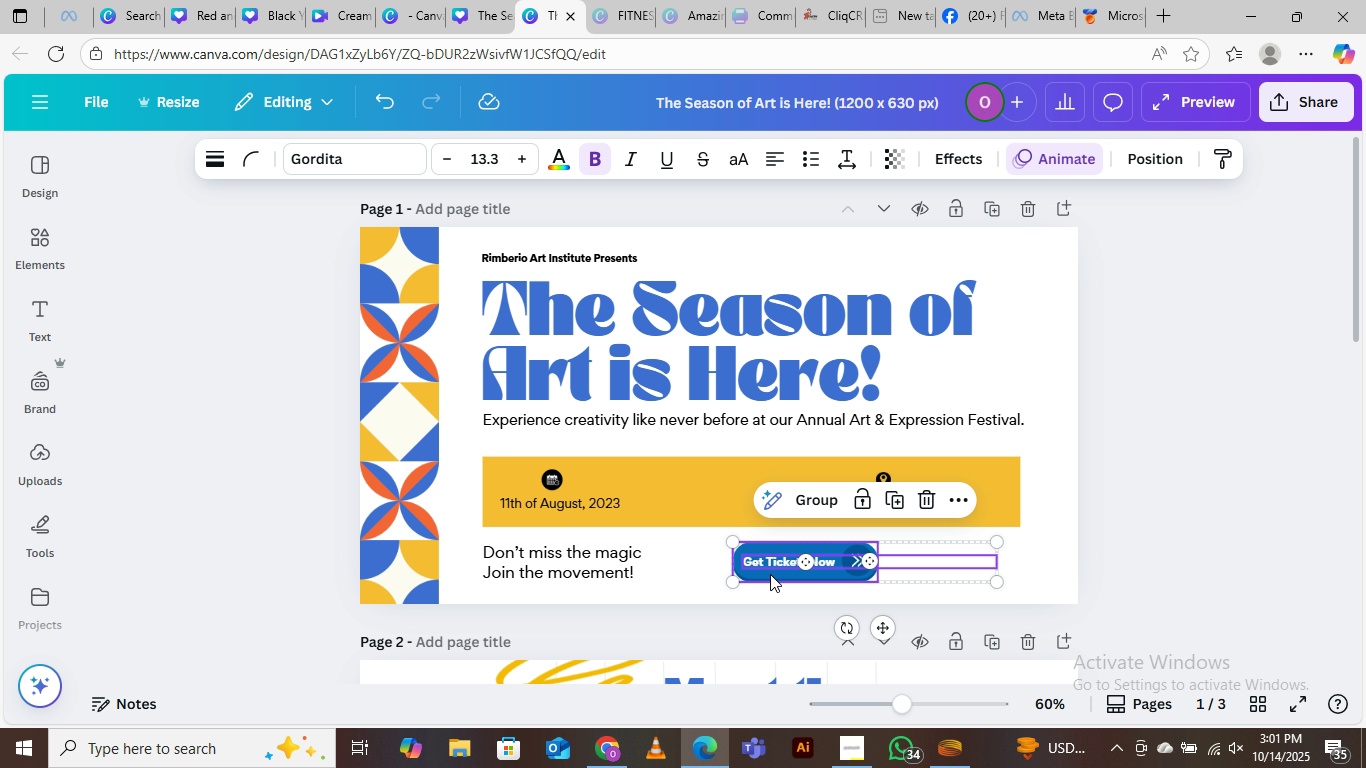 
hold_key(key=ShiftLeft, duration=1.0)
left_click([770, 574])
 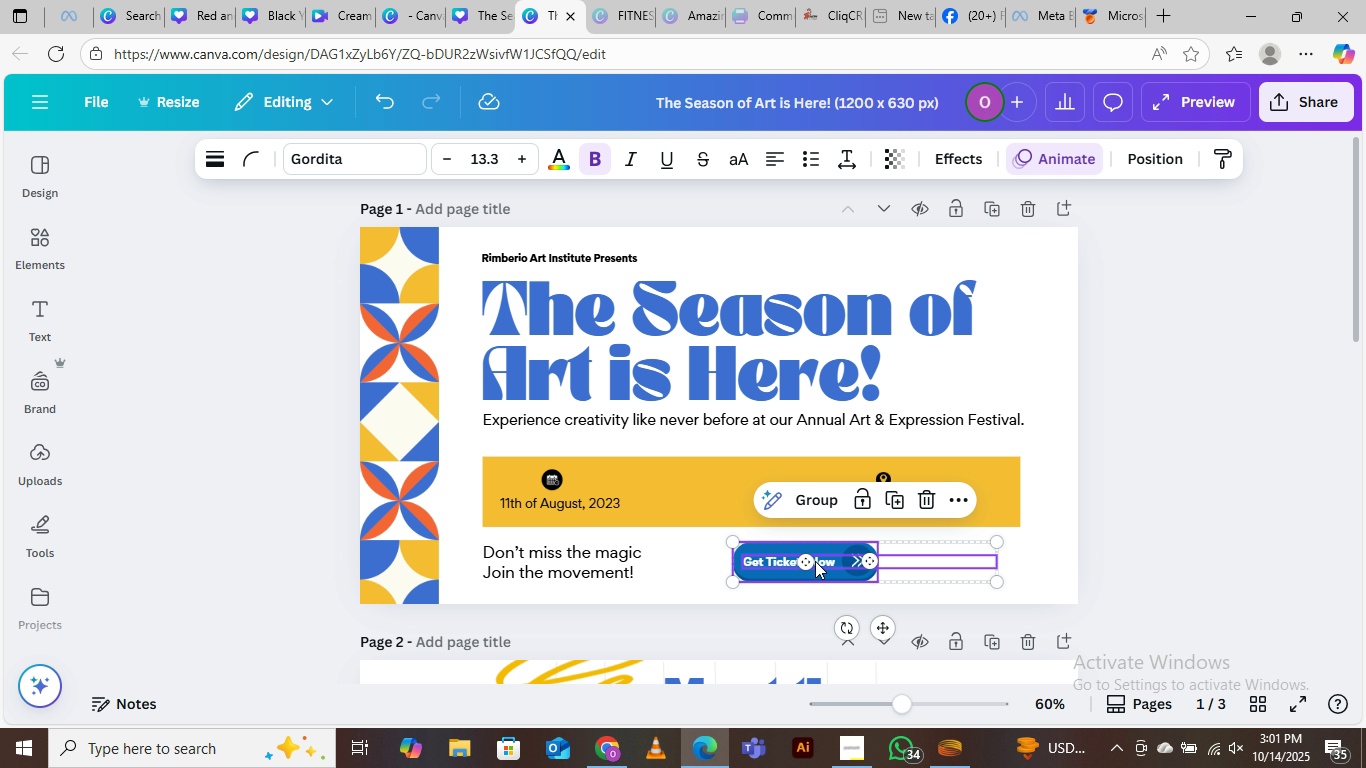 
left_click_drag(start_coordinate=[815, 561], to_coordinate=[878, 561])
 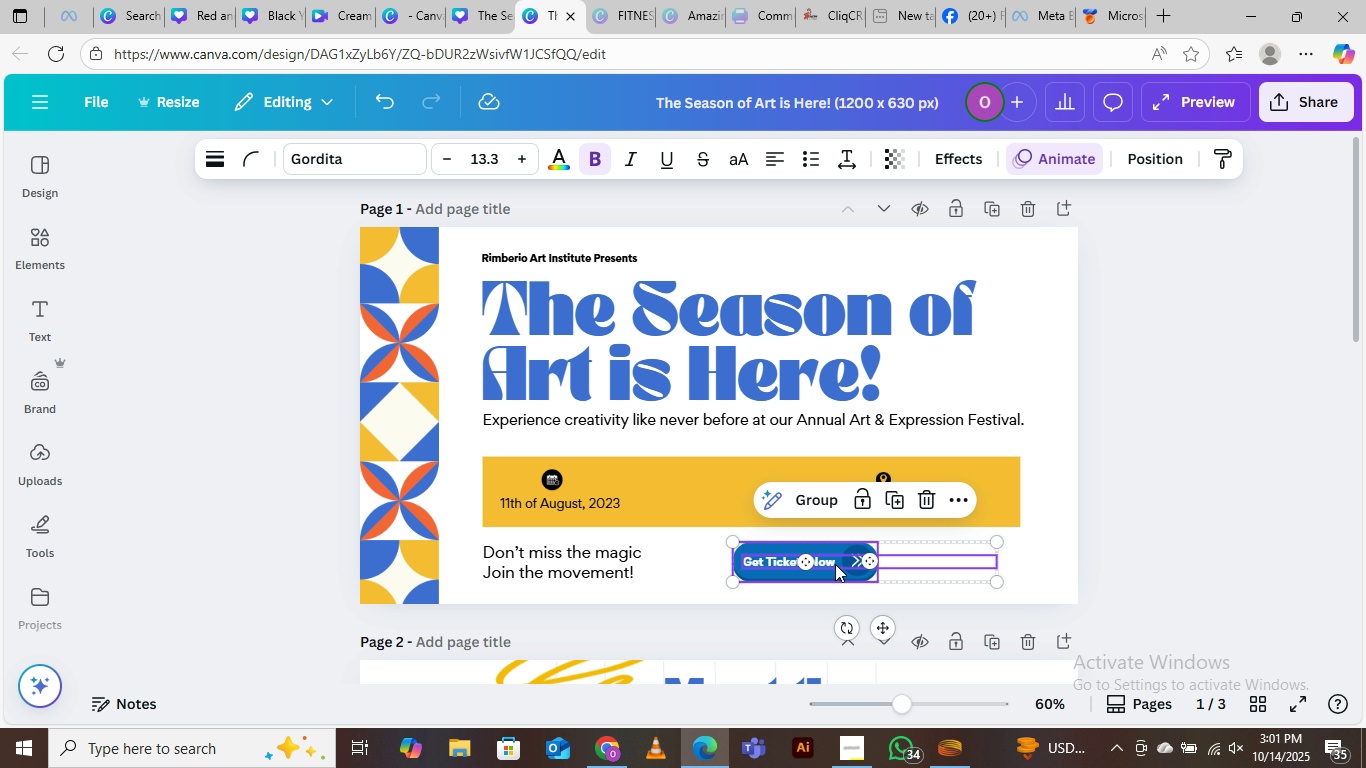 
left_click_drag(start_coordinate=[834, 562], to_coordinate=[967, 561])
 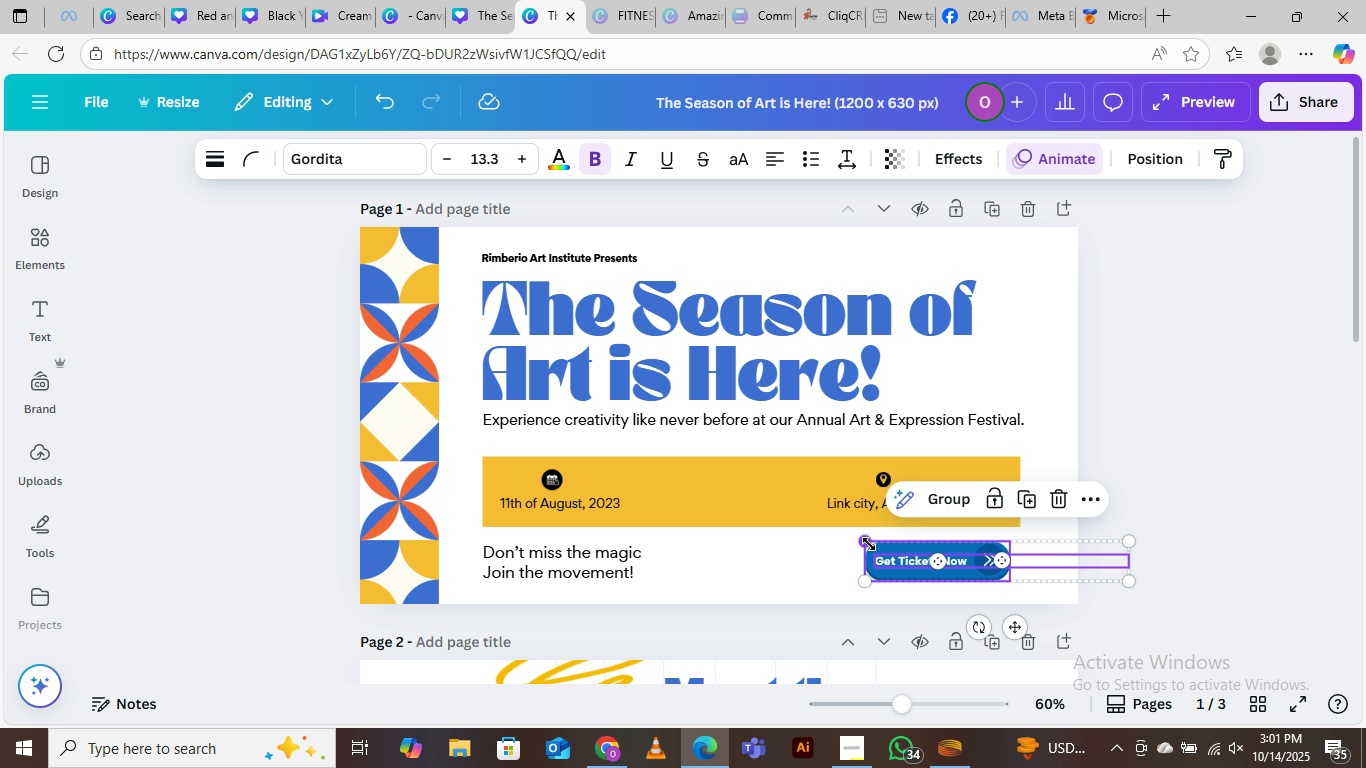 
left_click_drag(start_coordinate=[869, 544], to_coordinate=[847, 544])
 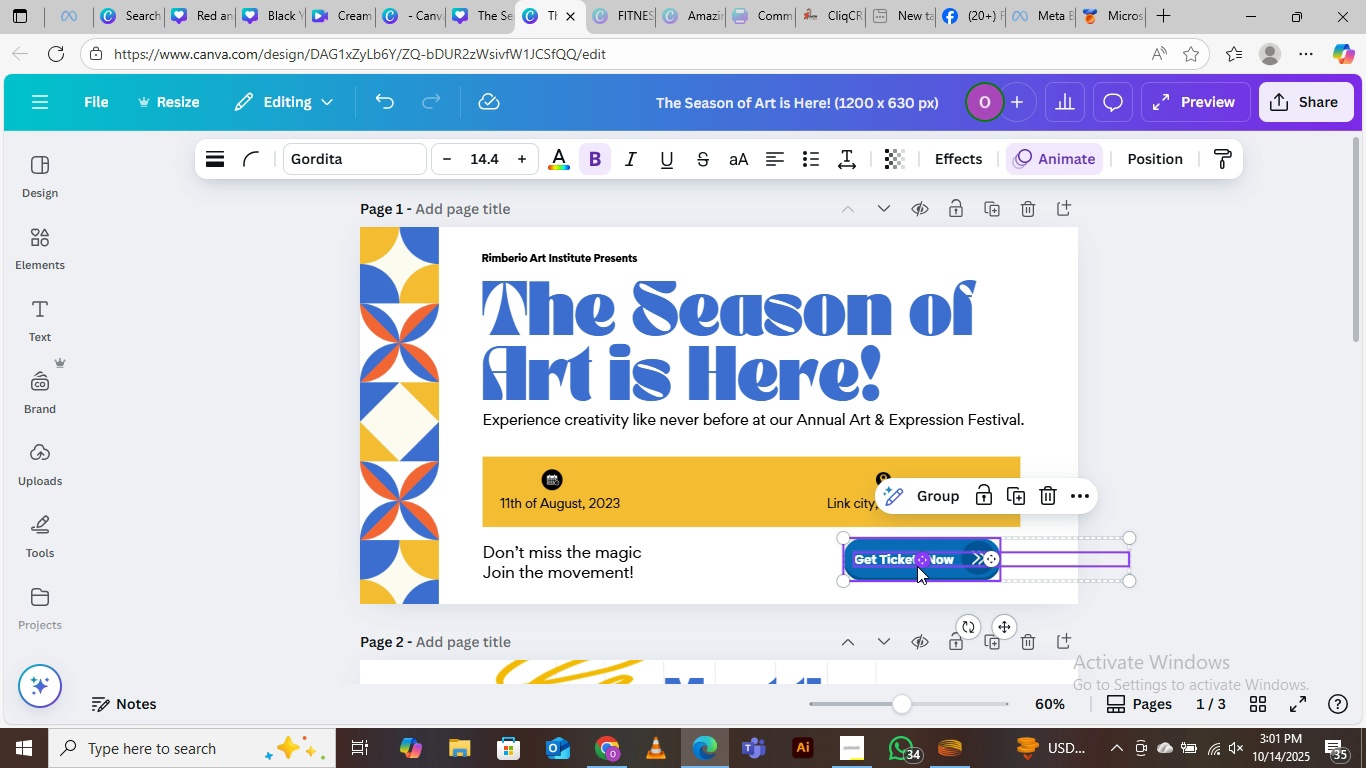 
left_click_drag(start_coordinate=[917, 566], to_coordinate=[932, 569])
 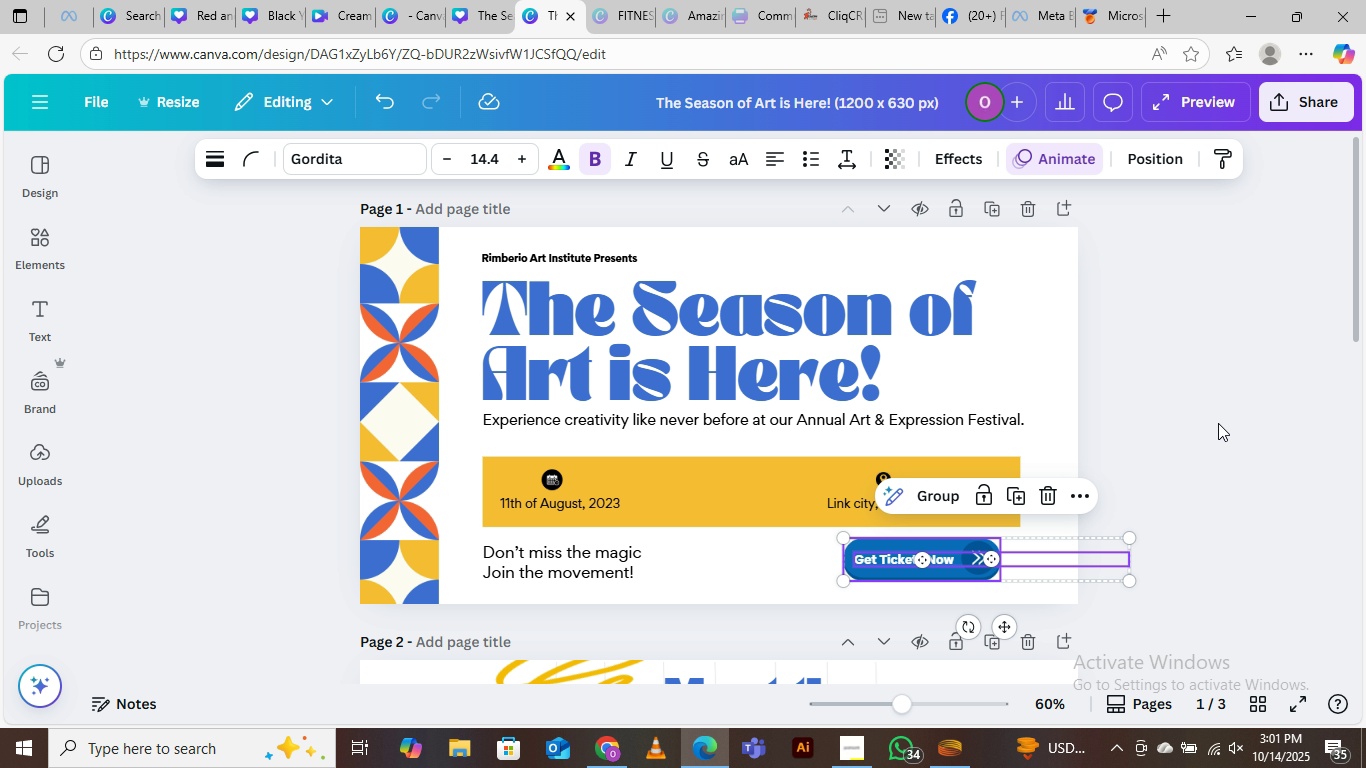 
left_click([1218, 423])
 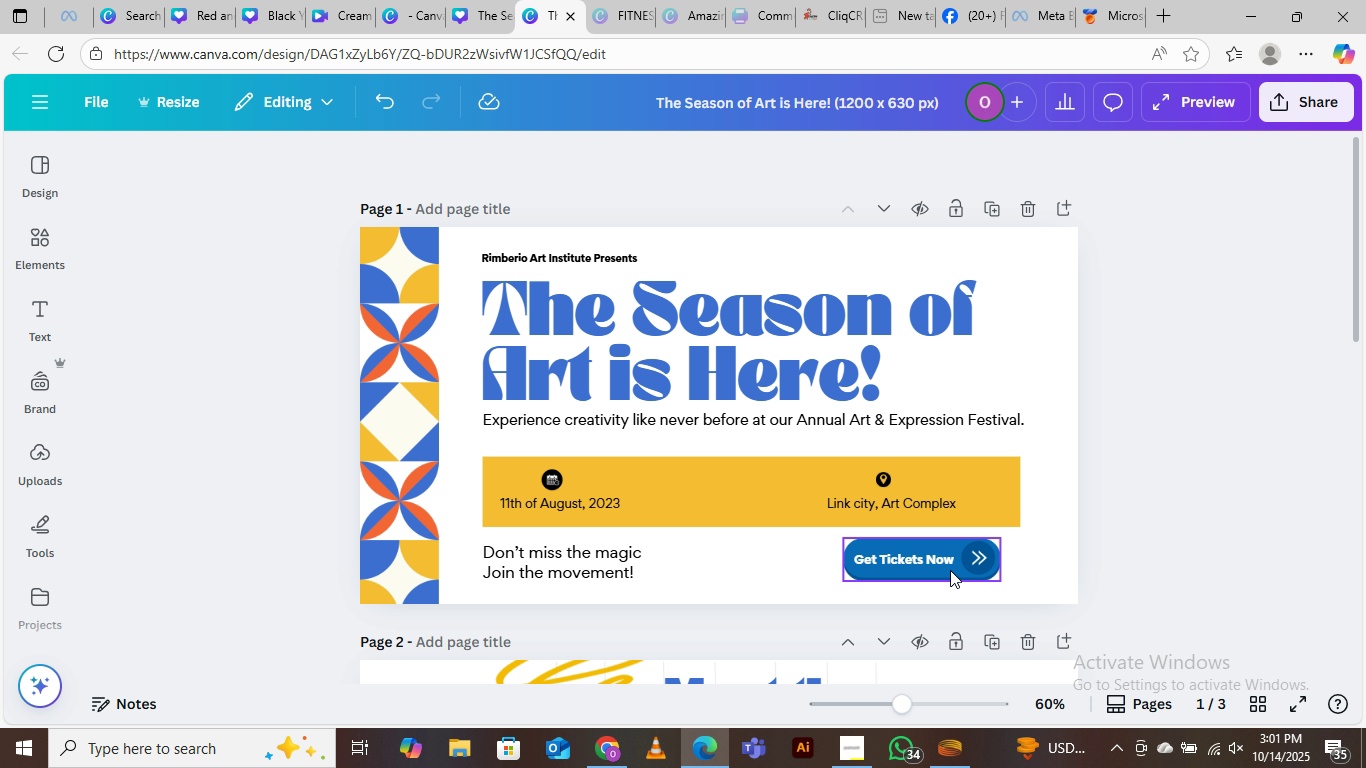 
left_click([950, 570])
 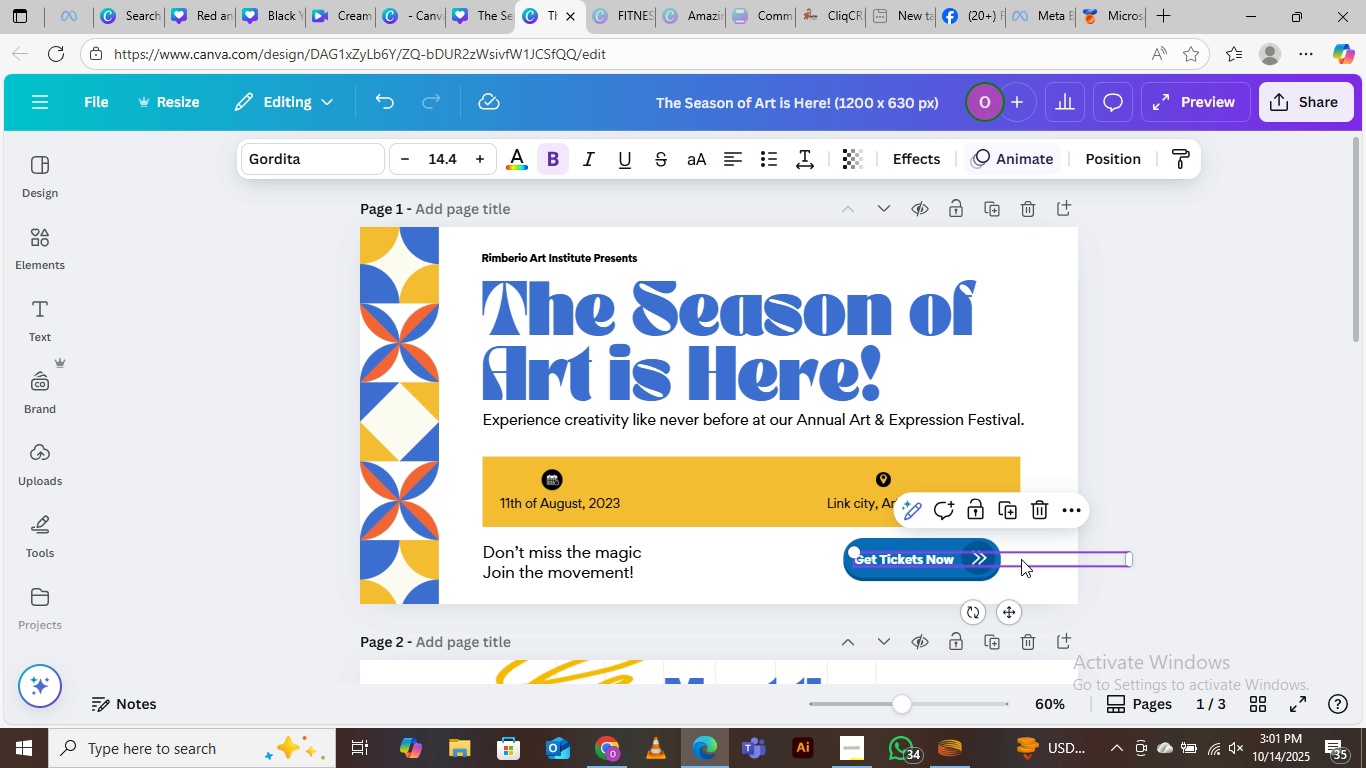 
left_click([1021, 559])
 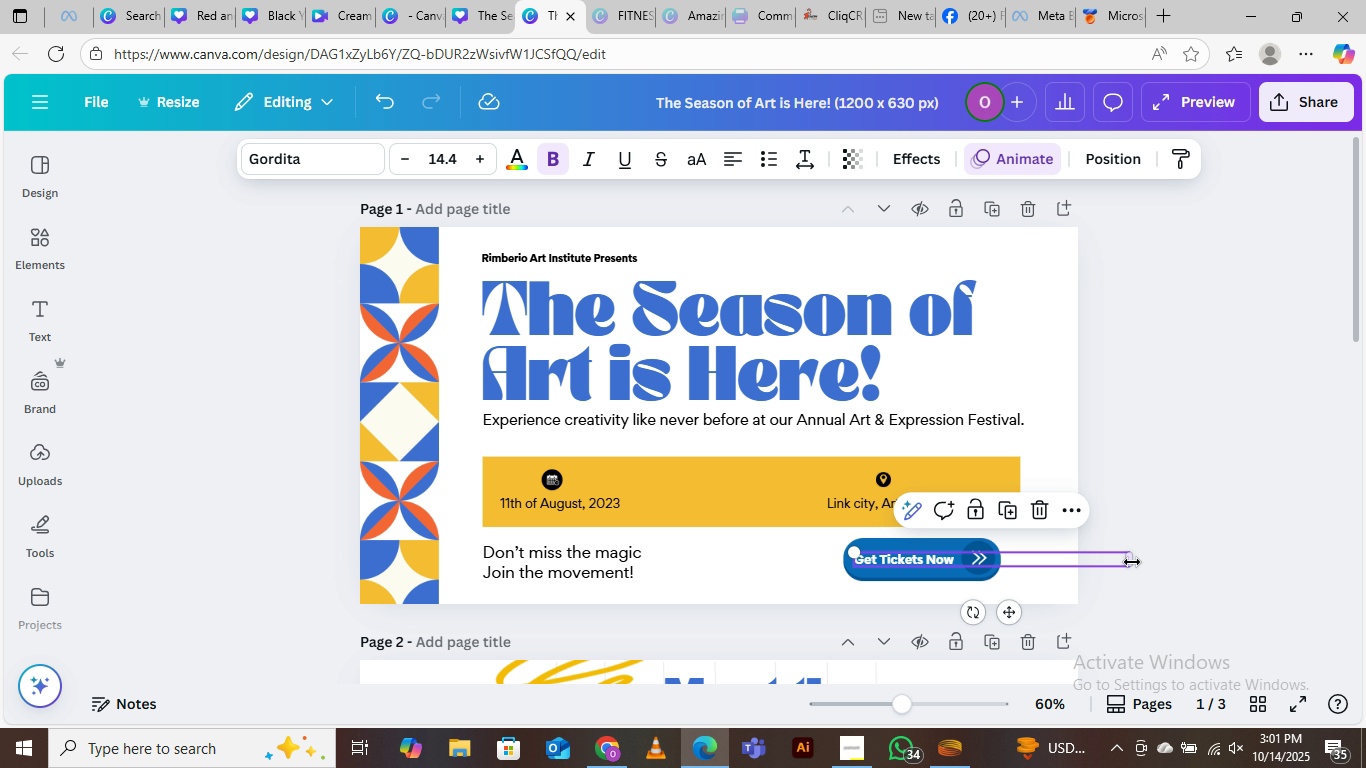 
left_click_drag(start_coordinate=[1133, 562], to_coordinate=[981, 557])
 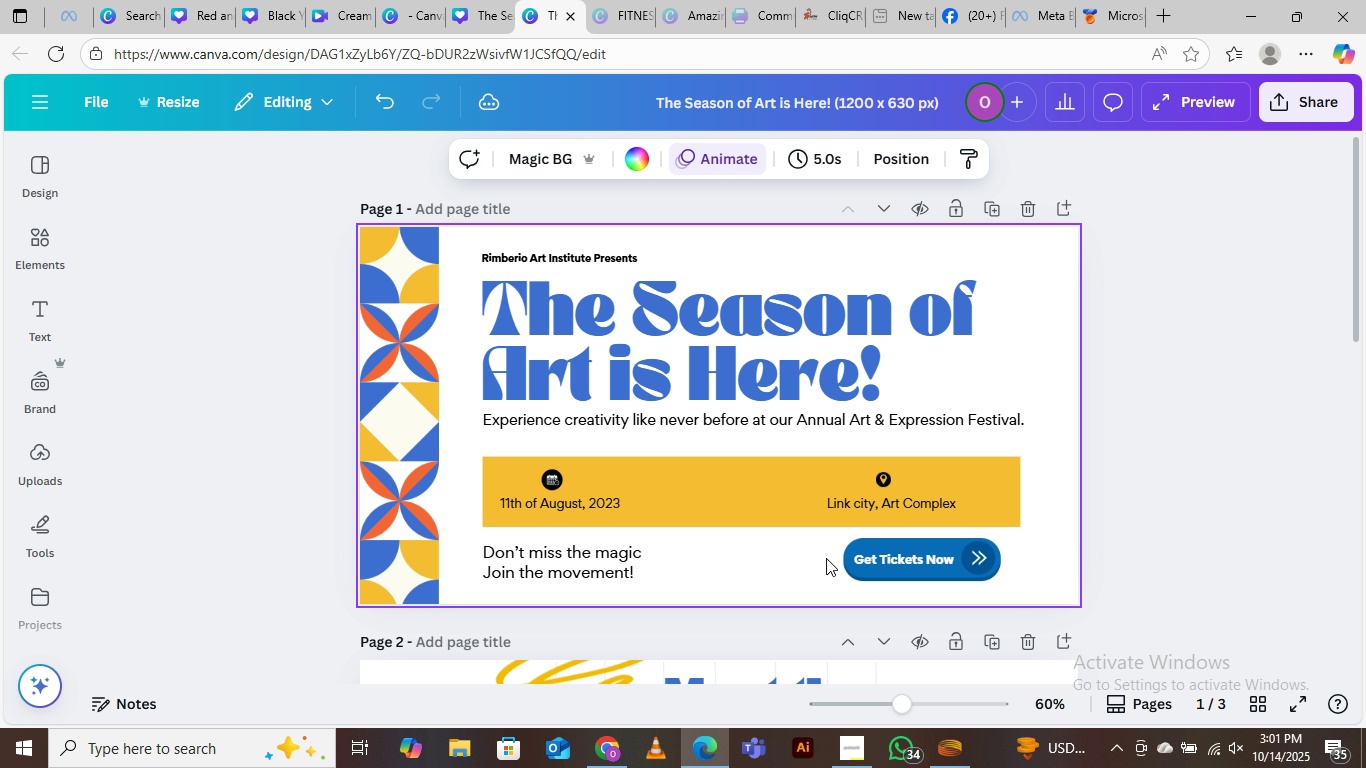 
left_click([826, 558])
 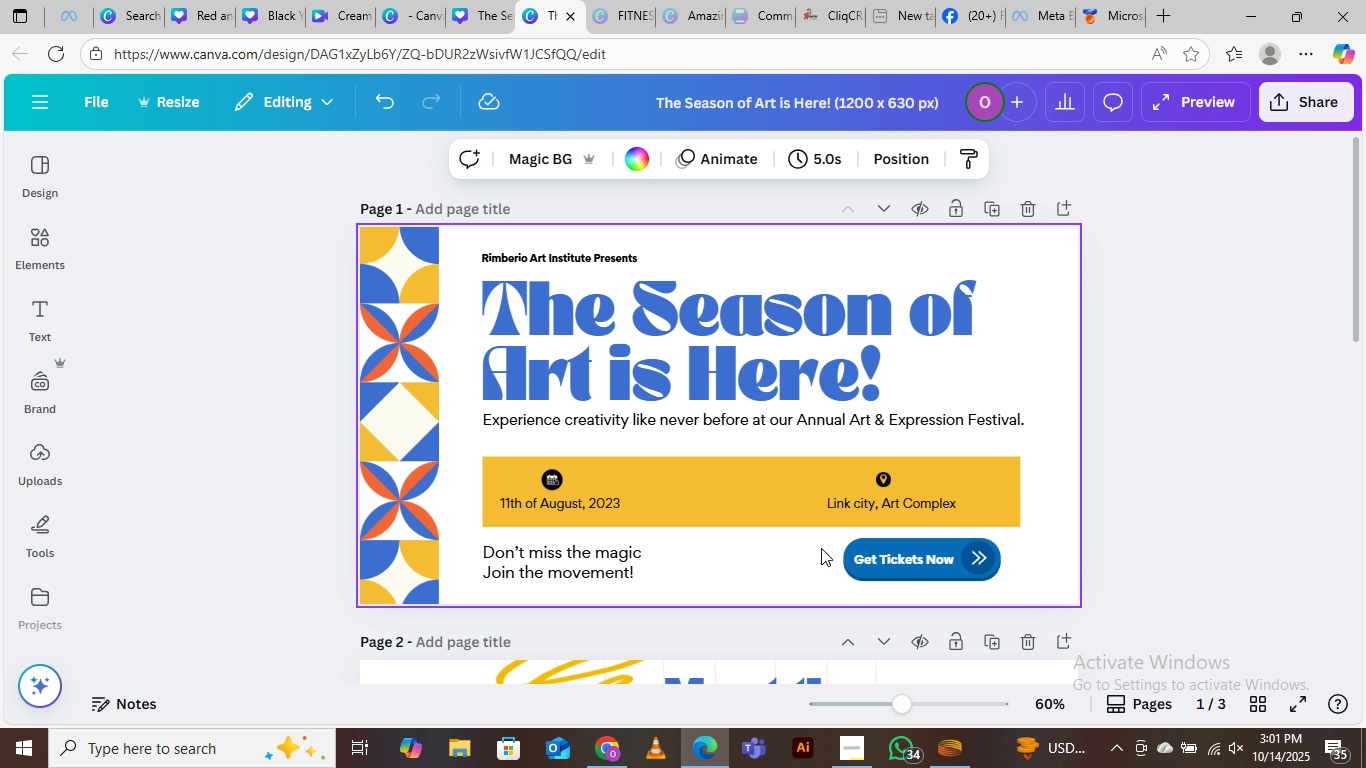 
left_click_drag(start_coordinate=[821, 548], to_coordinate=[968, 580])
 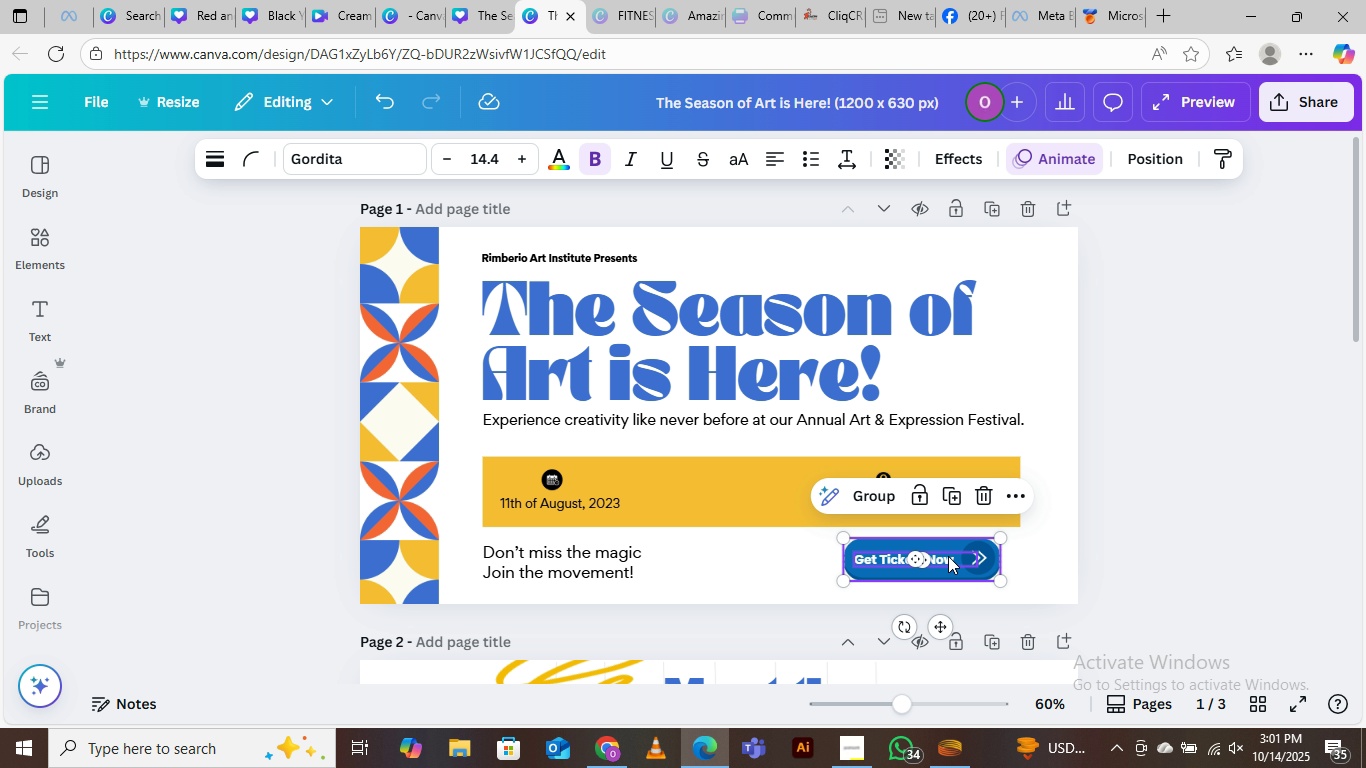 
left_click_drag(start_coordinate=[948, 556], to_coordinate=[969, 559])
 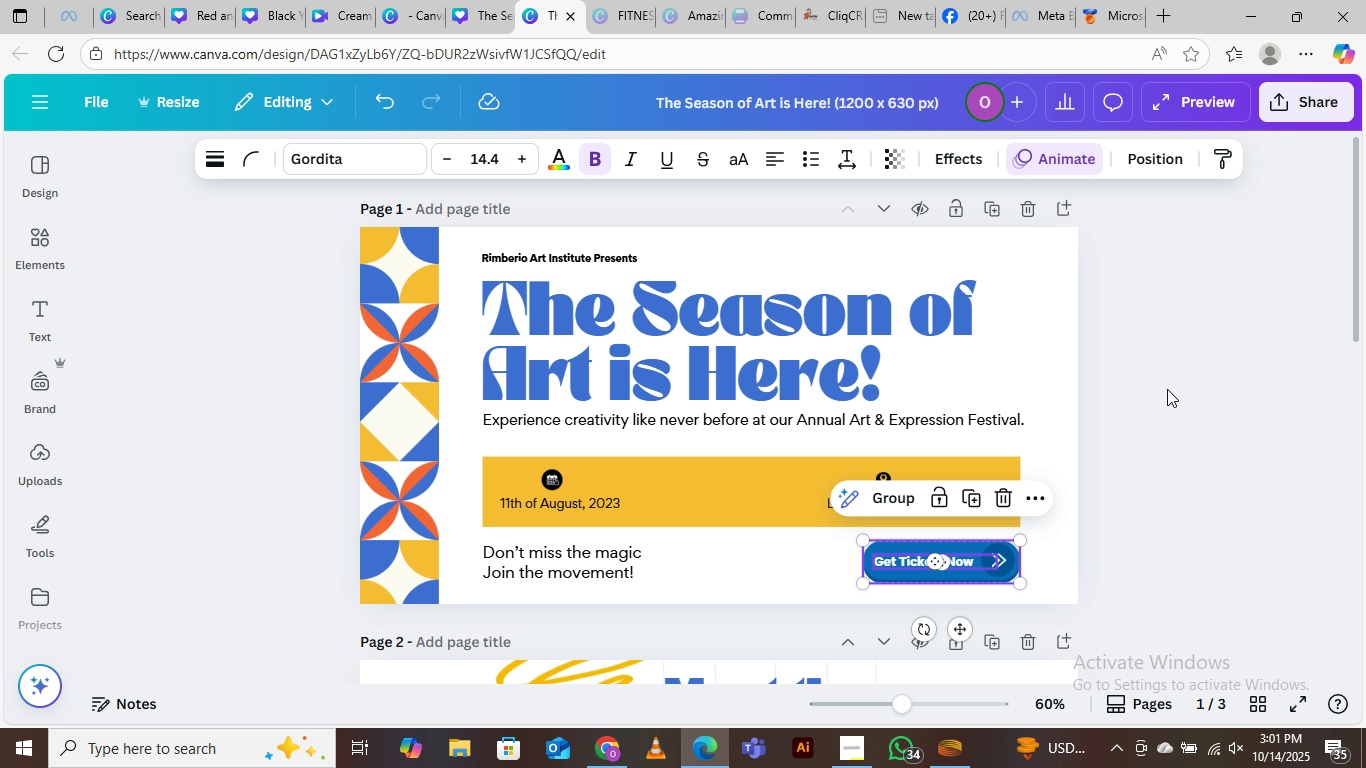 
left_click([1167, 389])
 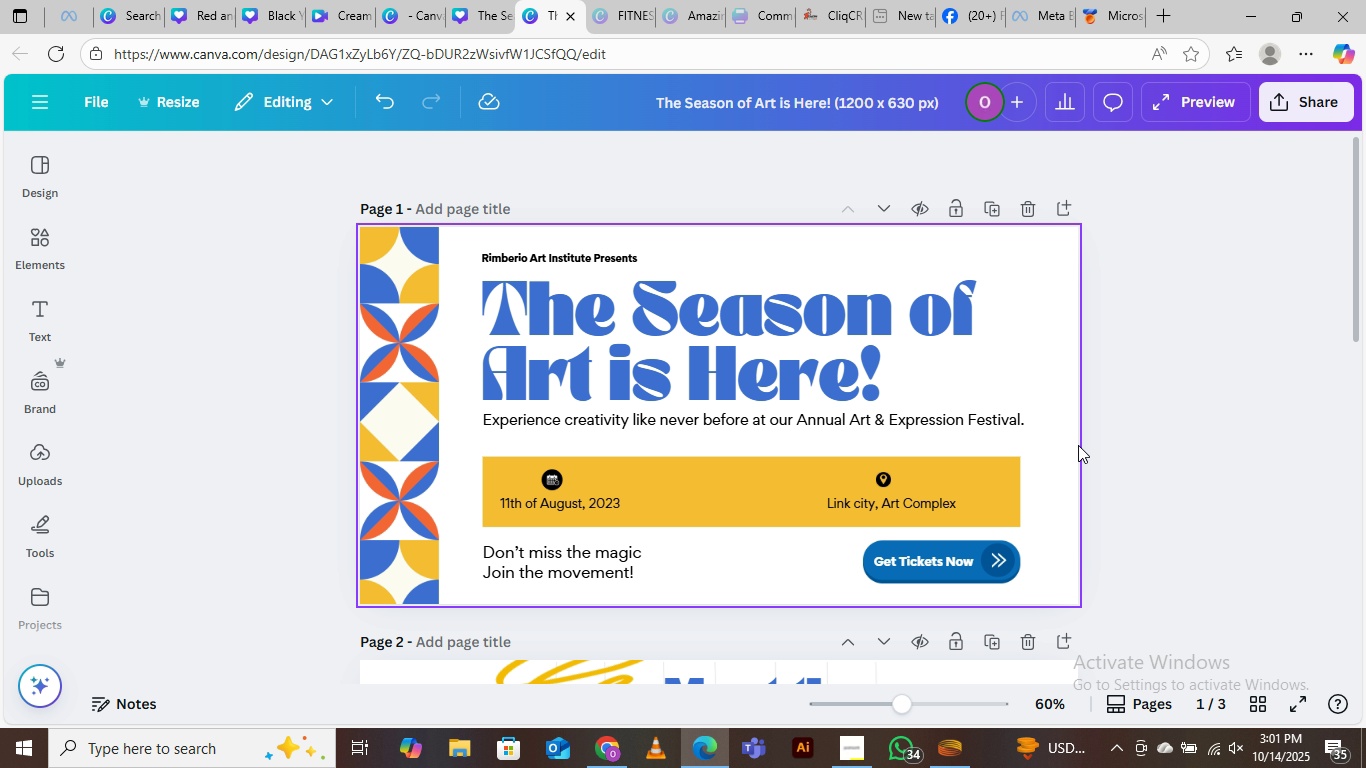 
left_click([1171, 398])
 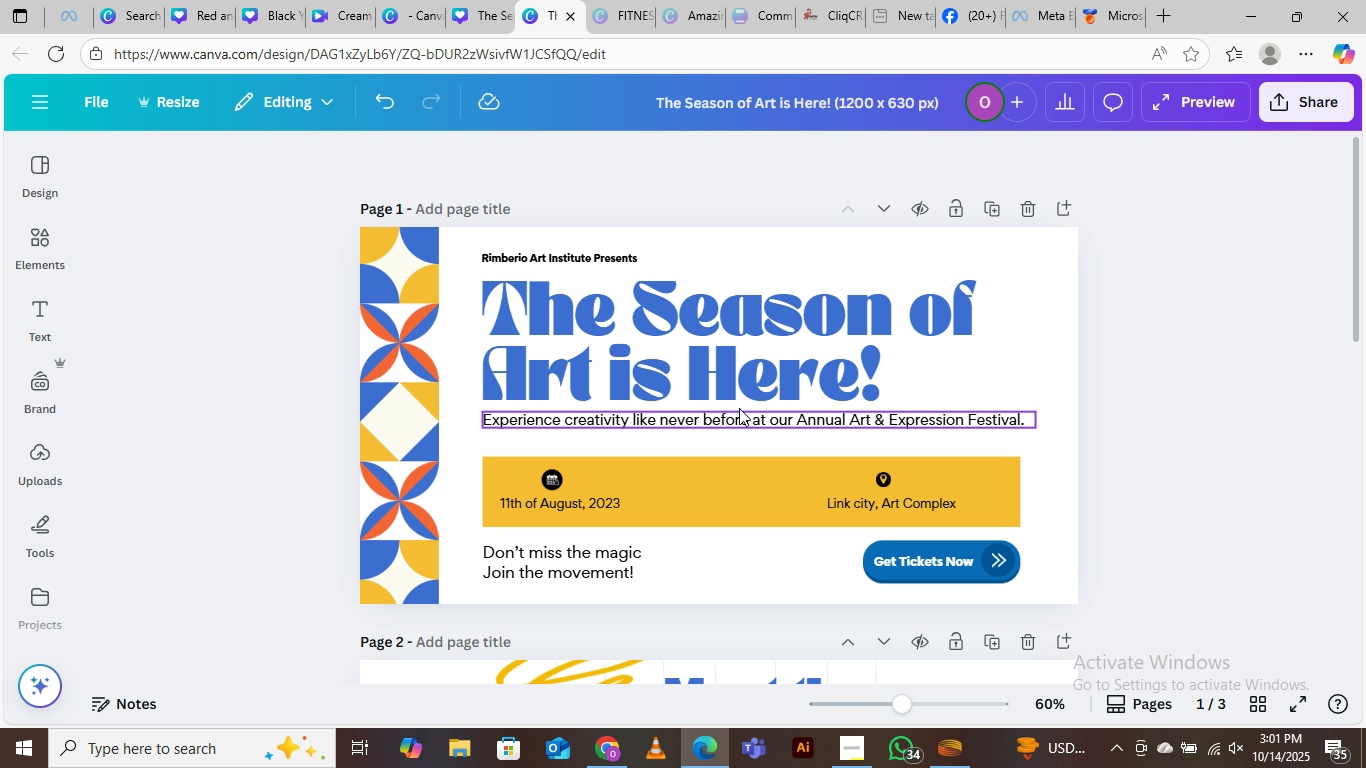 
scroll: coordinate [740, 425], scroll_direction: down, amount: 5.0
 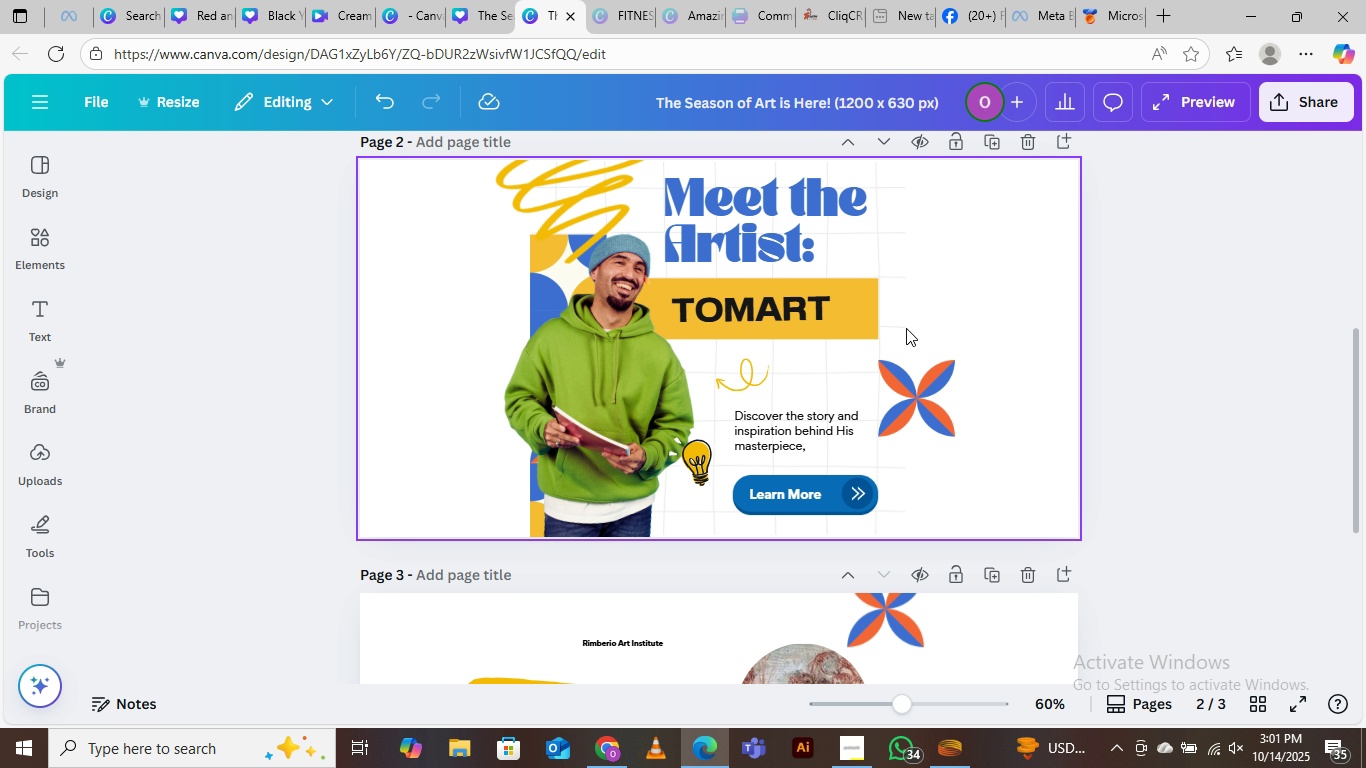 
left_click([887, 350])
 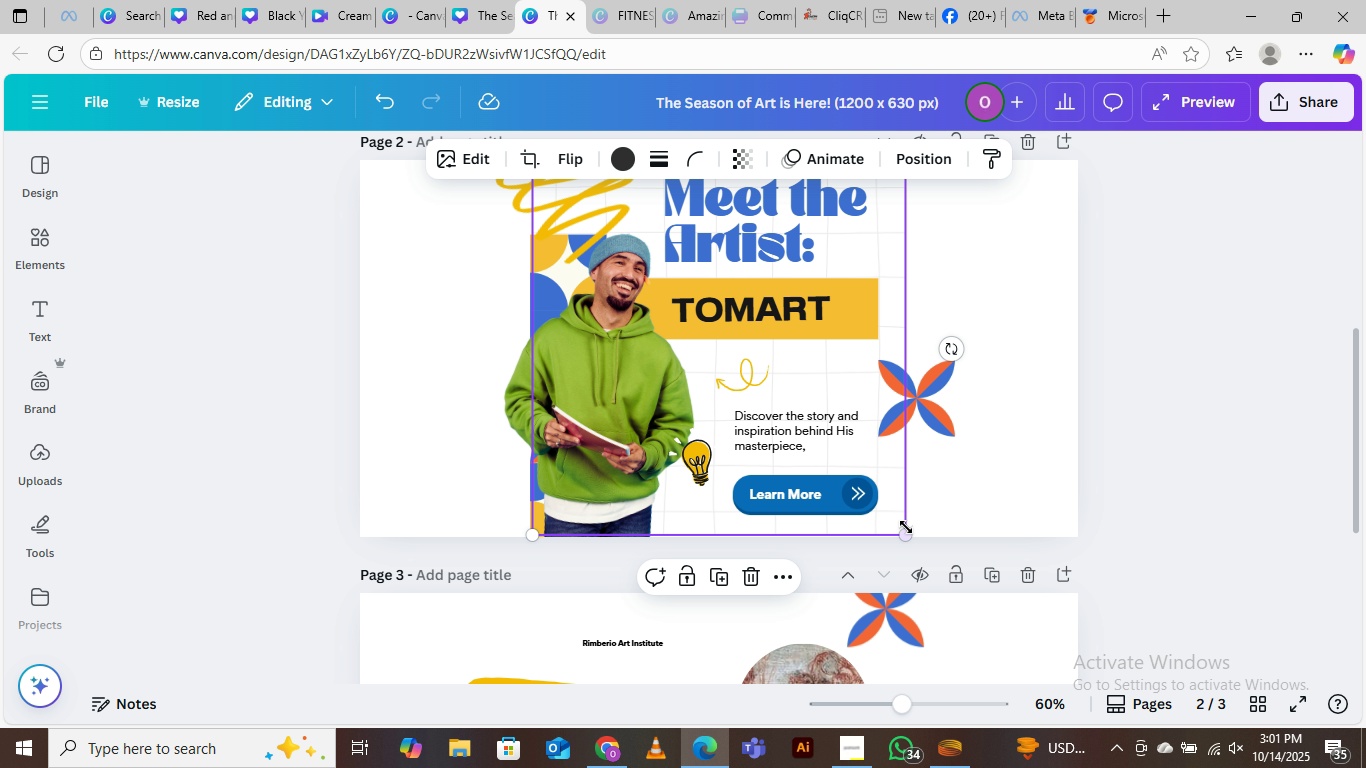 
left_click_drag(start_coordinate=[902, 535], to_coordinate=[1068, 704])
 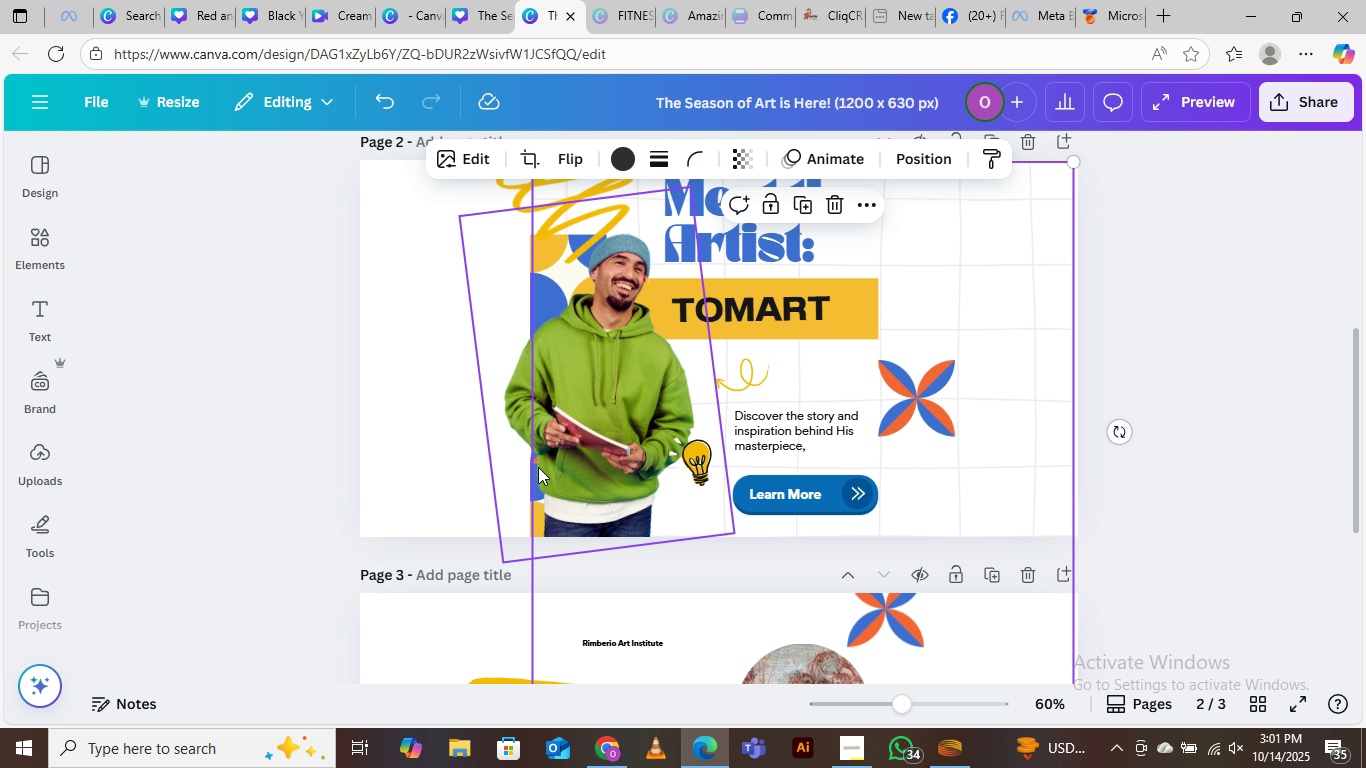 
scroll: coordinate [725, 454], scroll_direction: up, amount: 1.0
 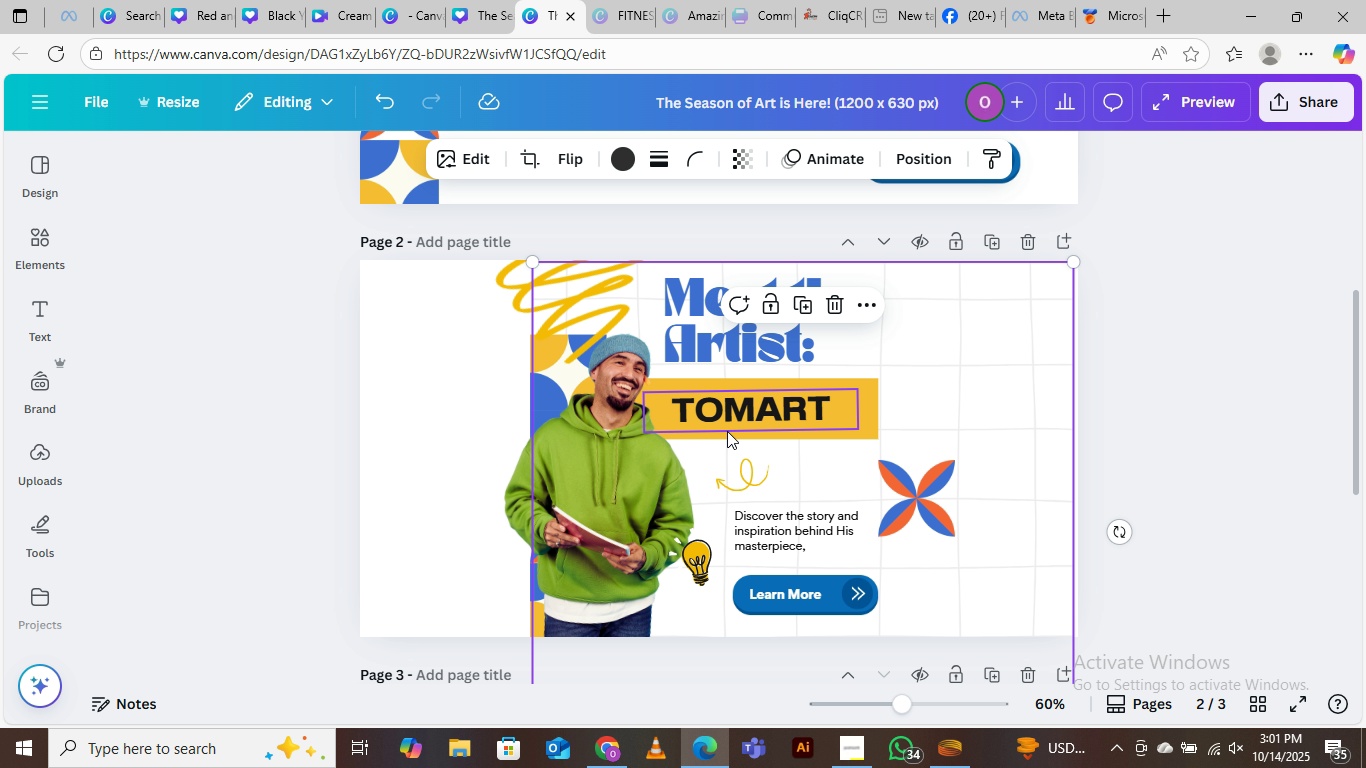 
key(Control+Minus)
 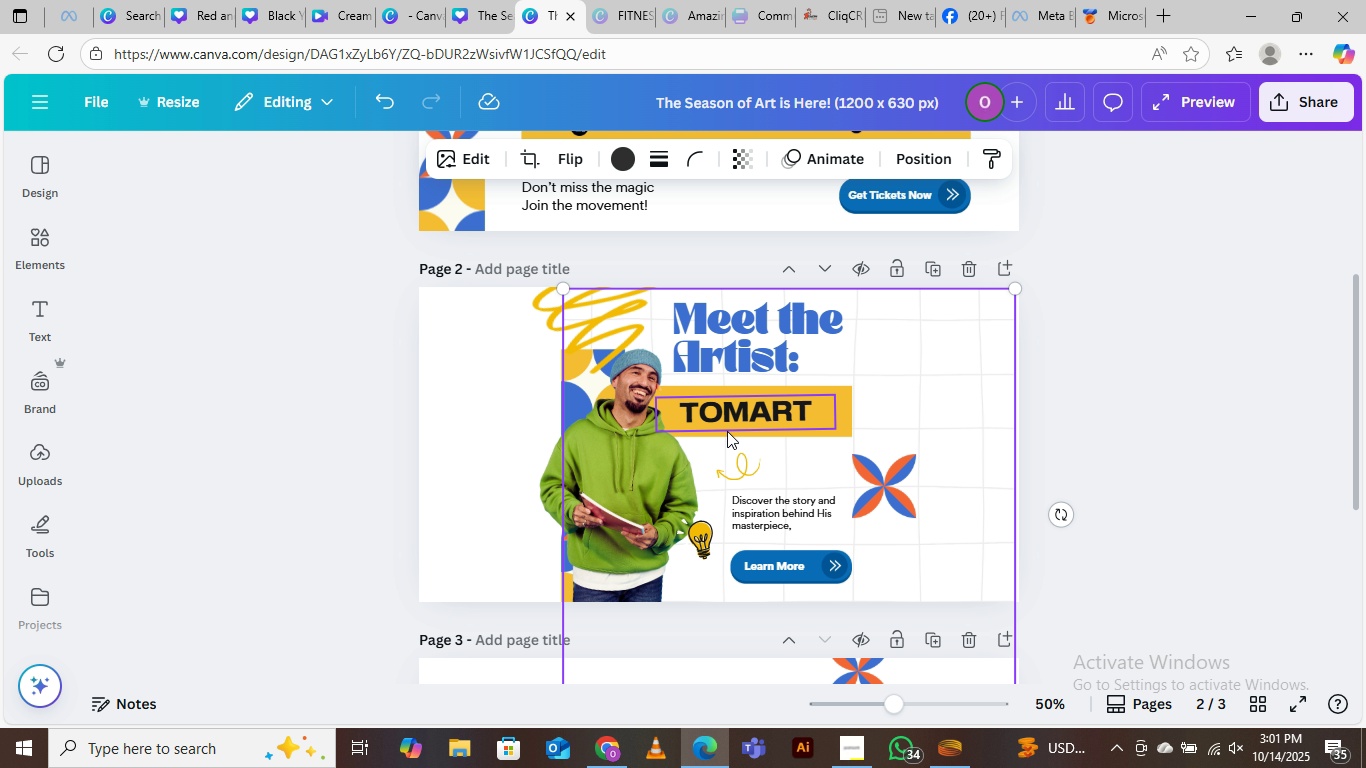 
key(Control+Minus)
 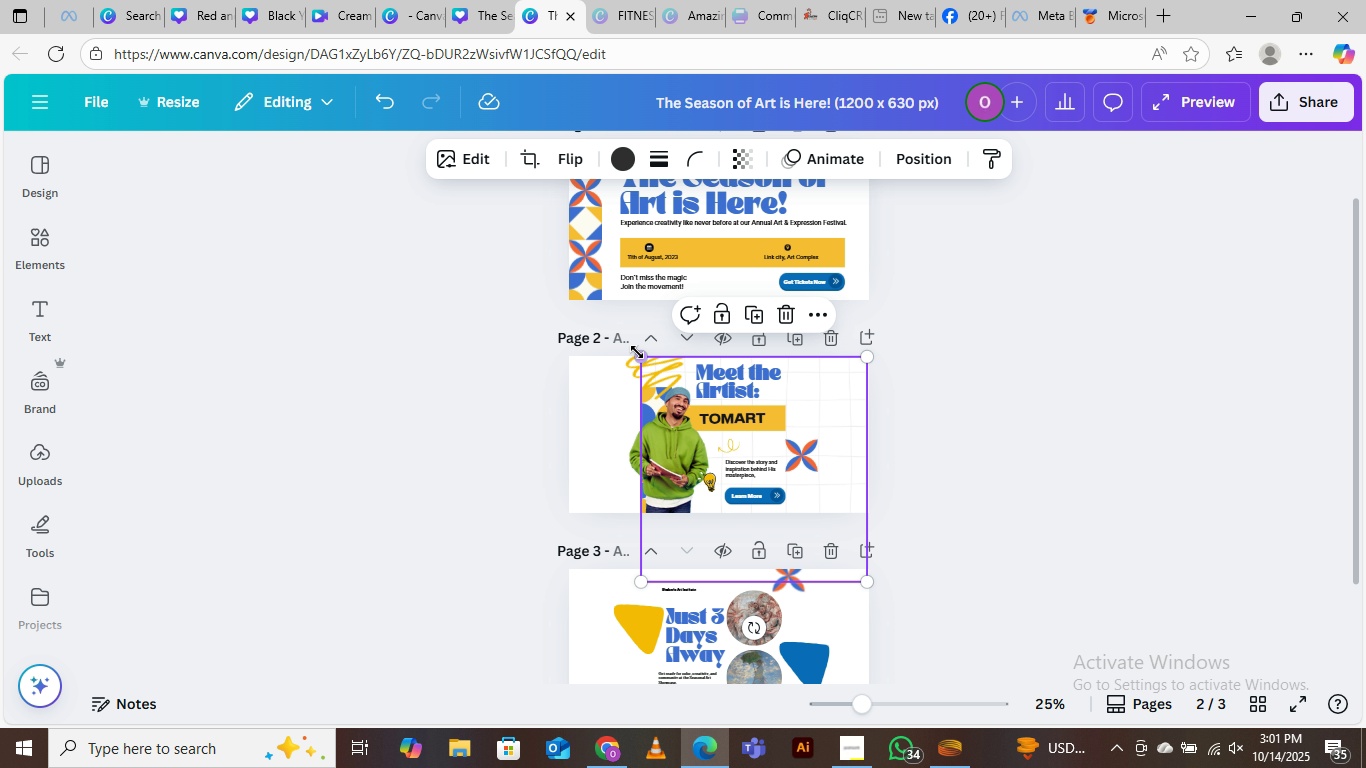 
left_click_drag(start_coordinate=[644, 357], to_coordinate=[510, 318])
 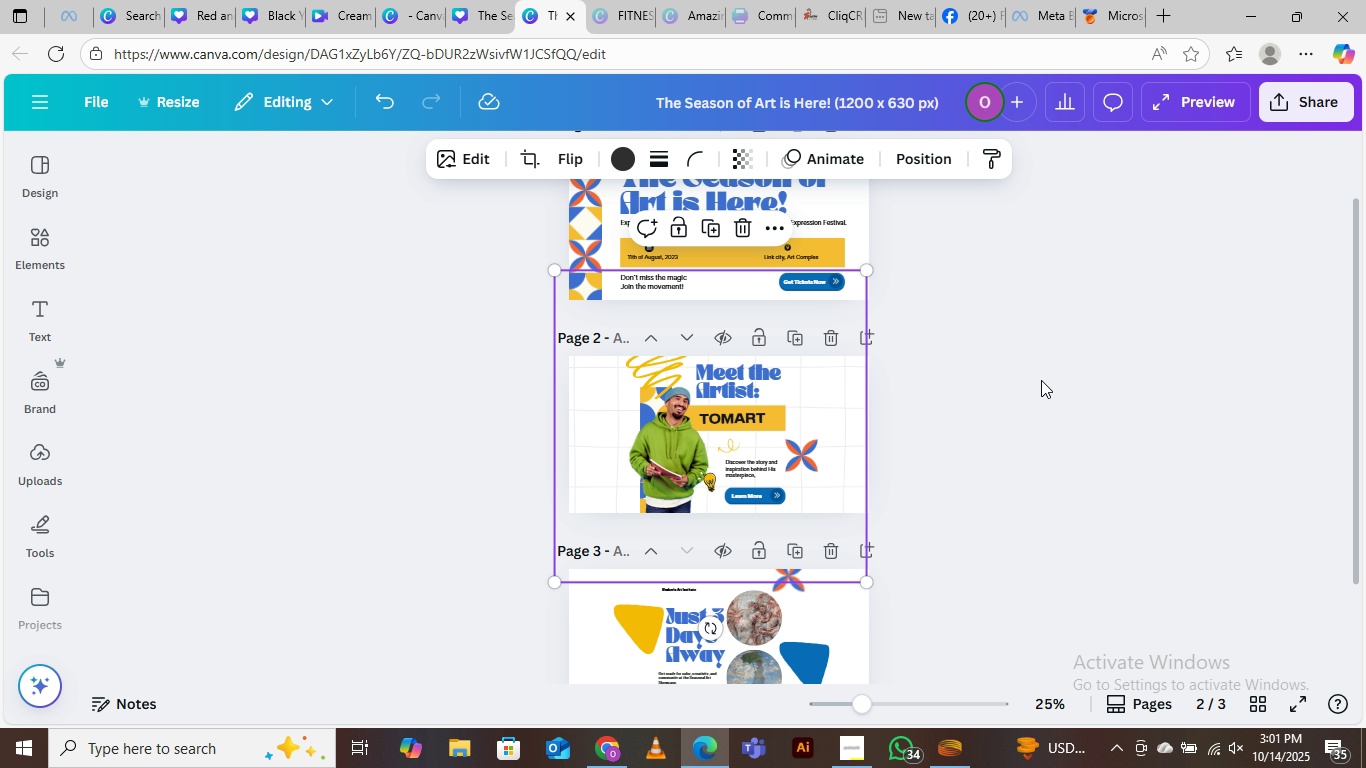 
left_click([1041, 380])
 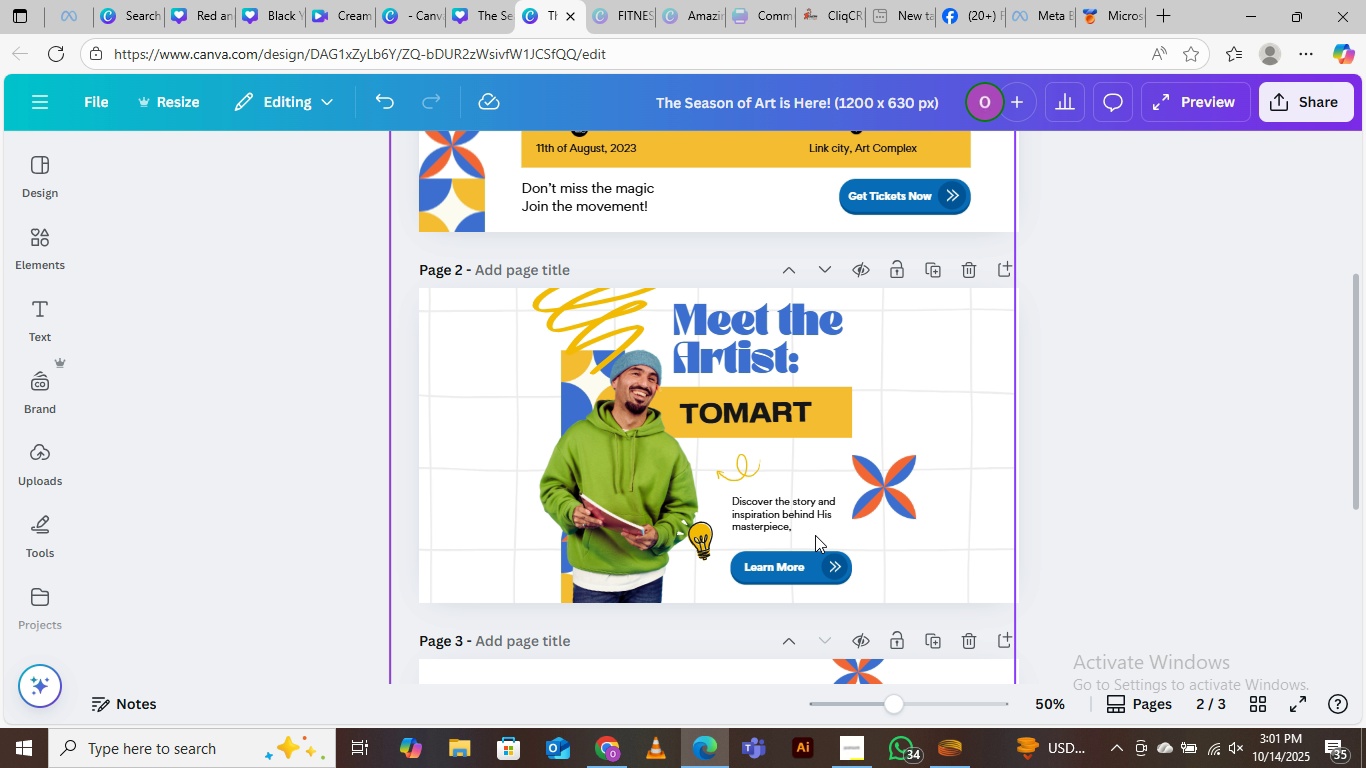 
key(Control+Equal)
 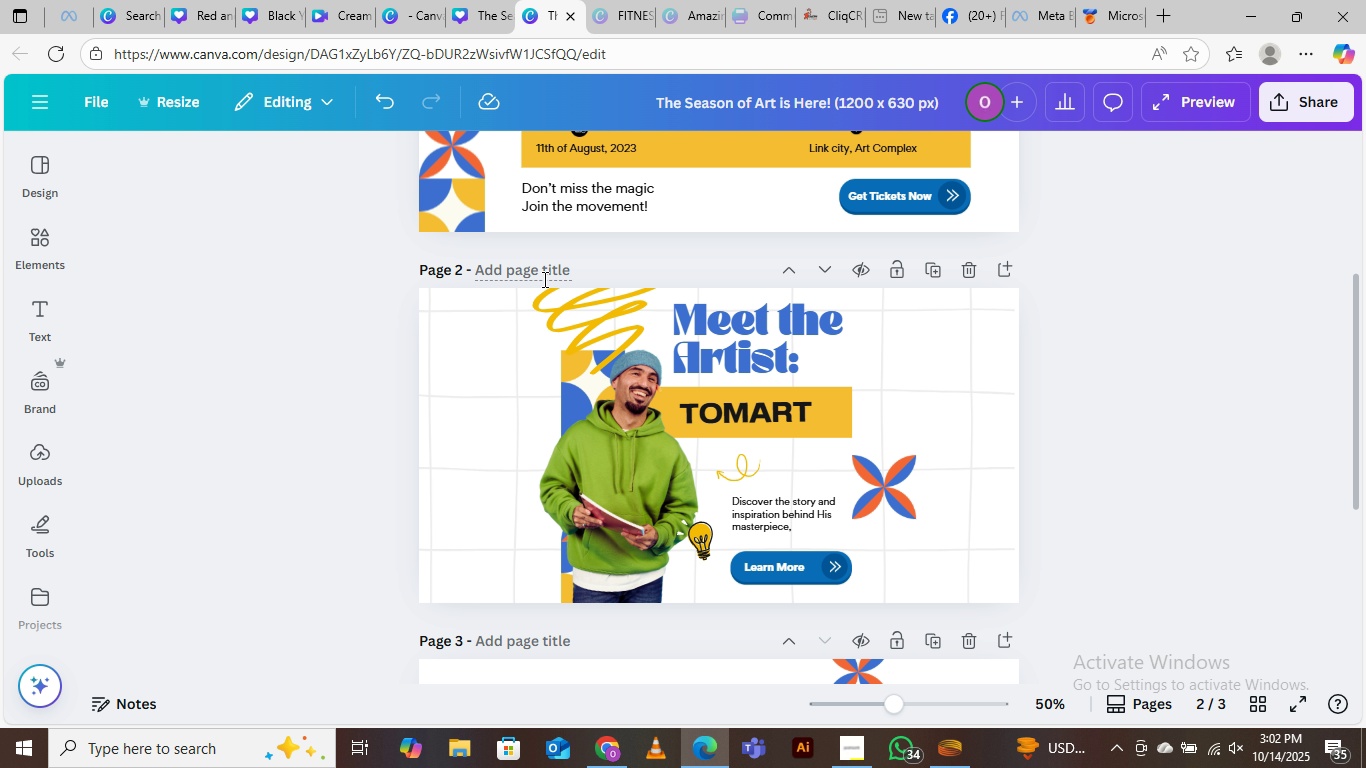 
left_click([569, 316])
 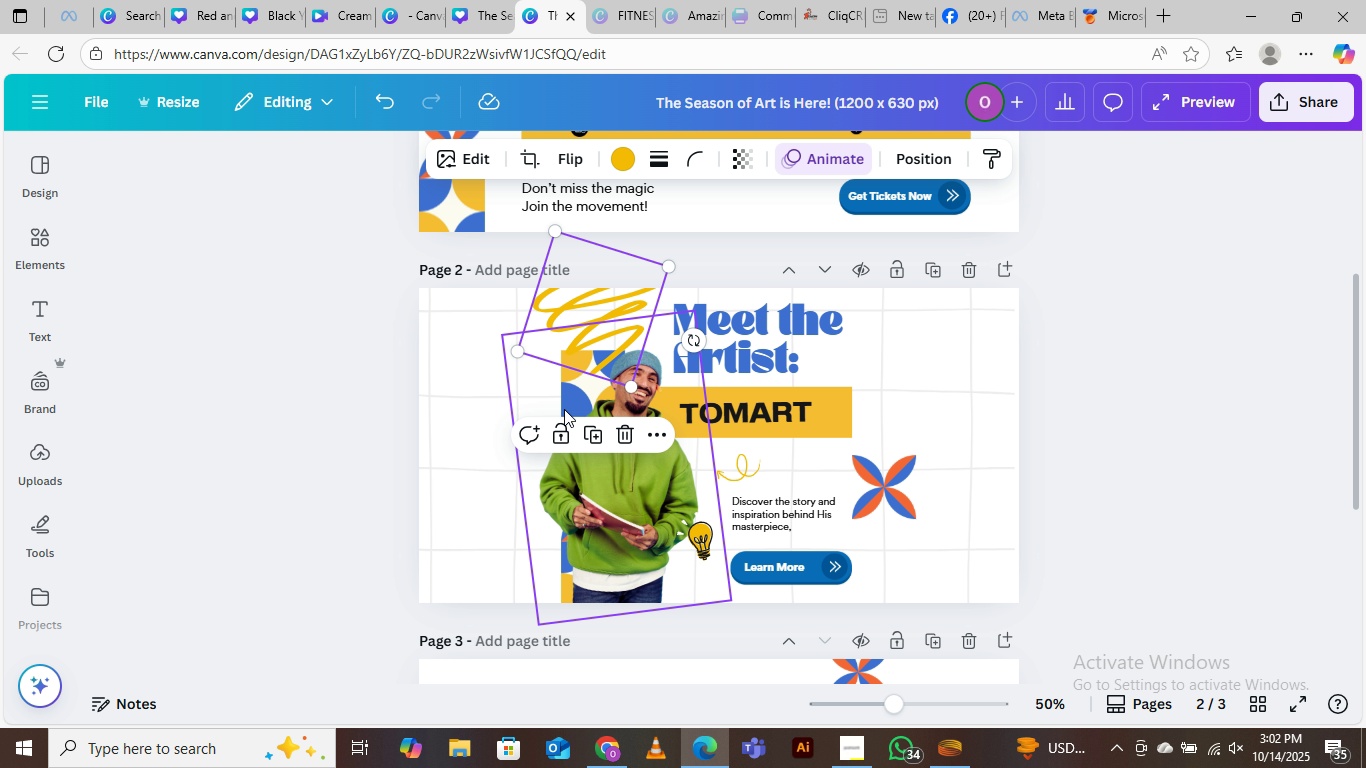 
hold_key(key=ShiftLeft, duration=0.78)
left_click([564, 409])
 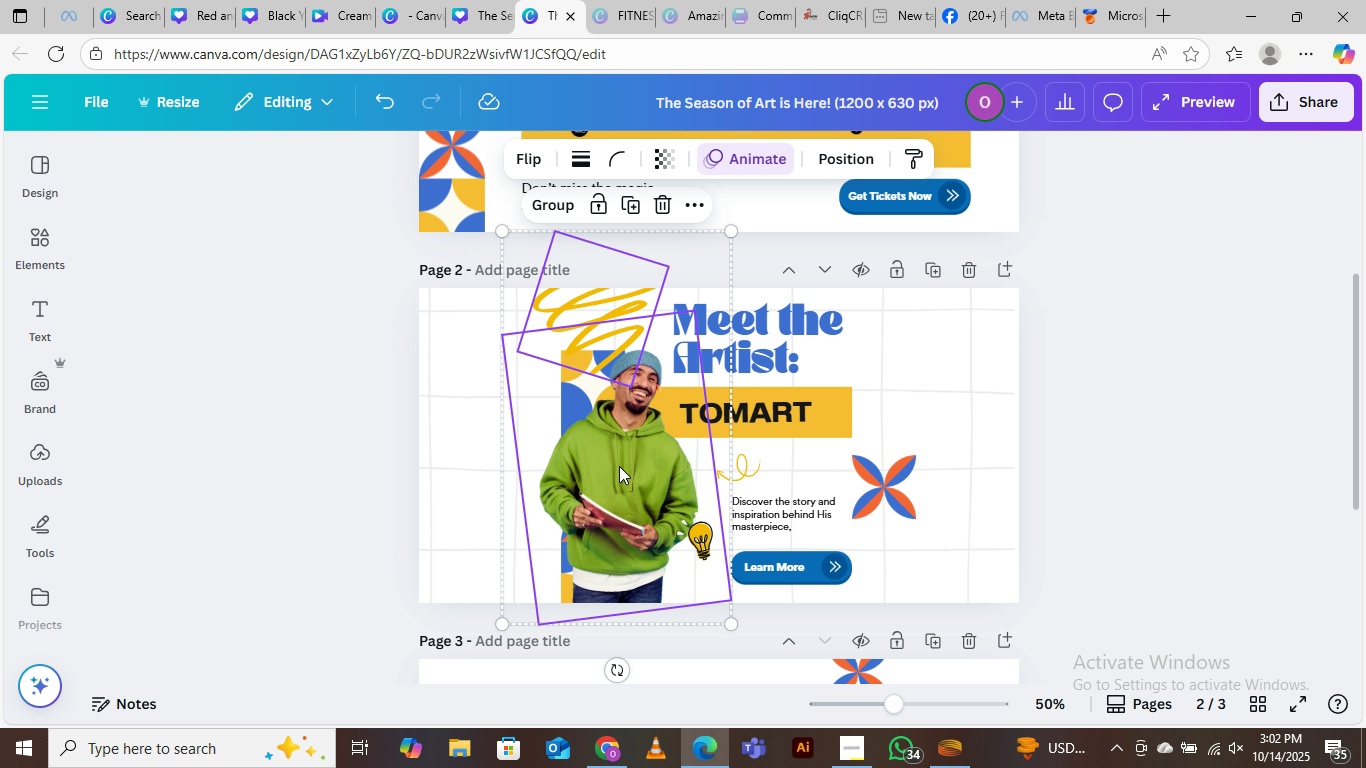 
left_click_drag(start_coordinate=[619, 466], to_coordinate=[500, 463])
 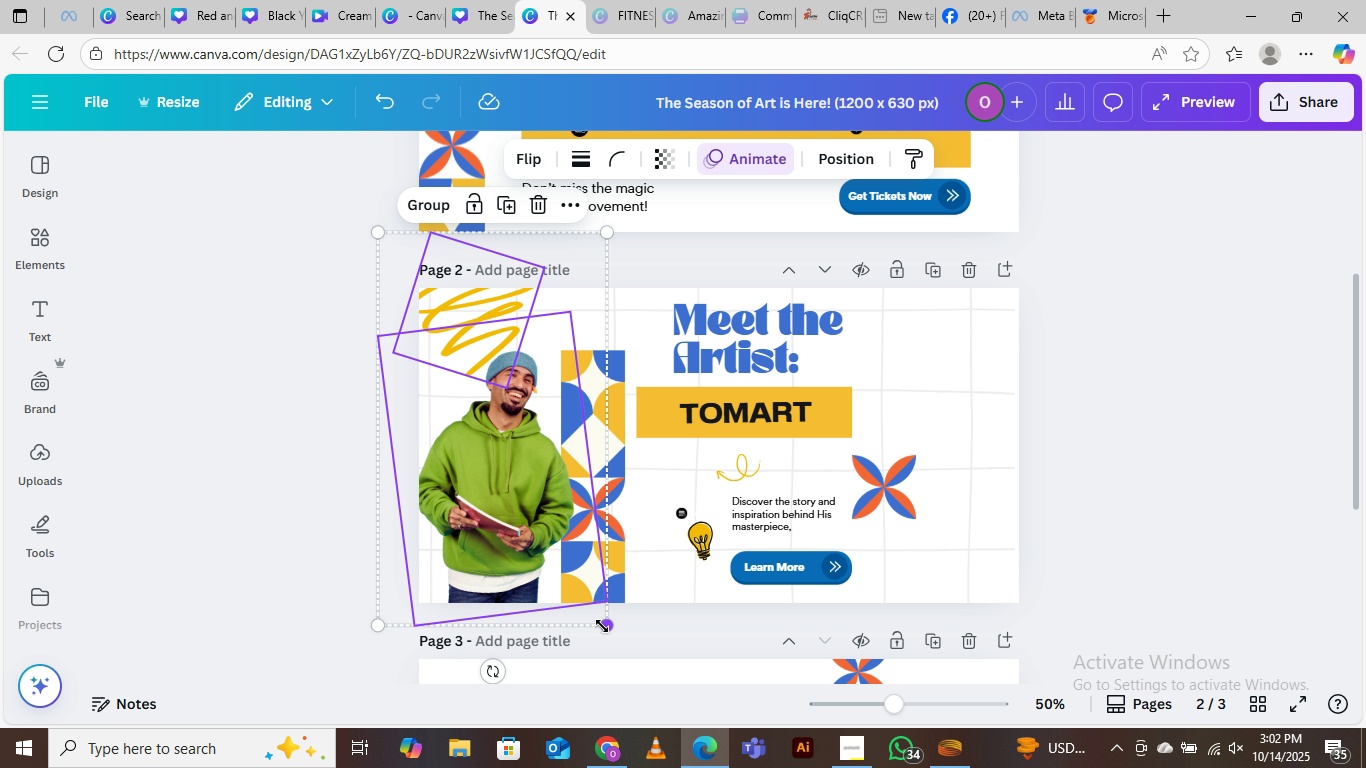 
left_click_drag(start_coordinate=[602, 626], to_coordinate=[631, 639])
 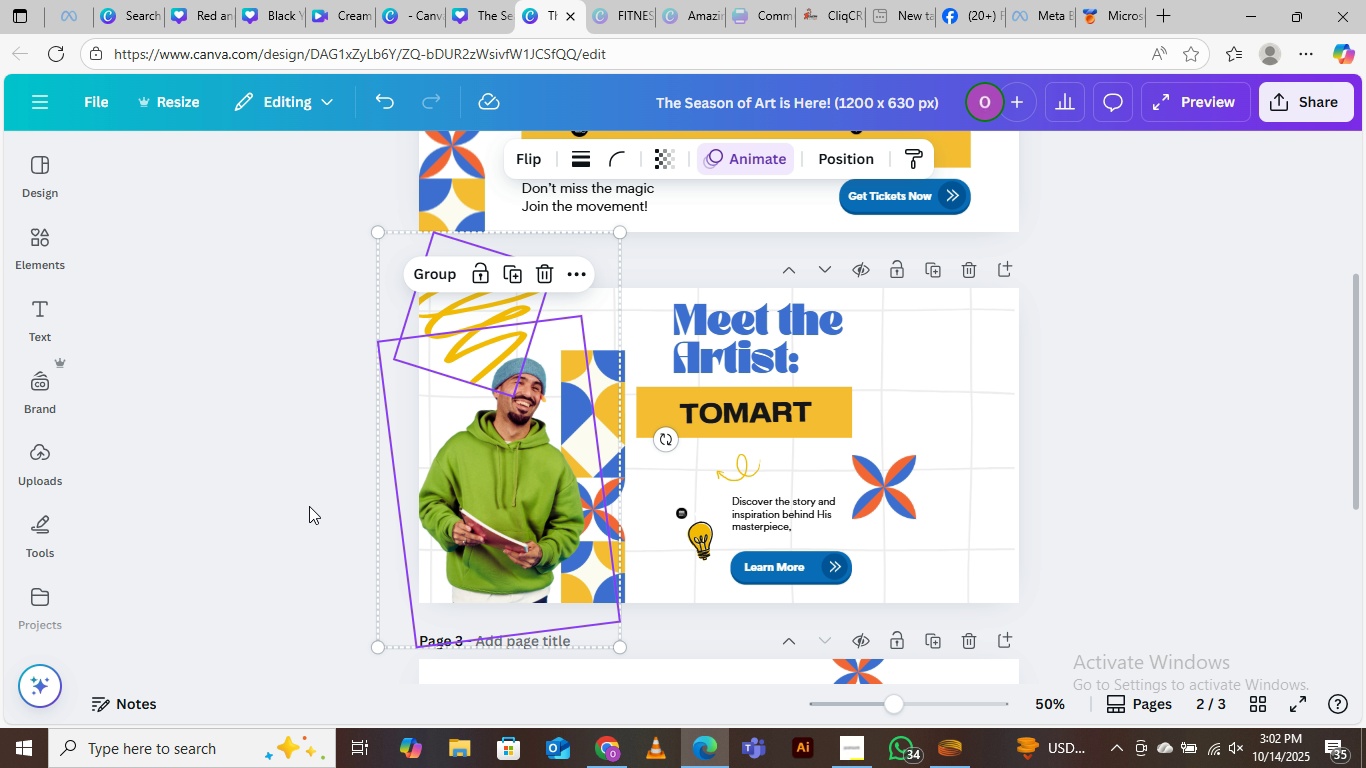 
left_click([309, 506])
 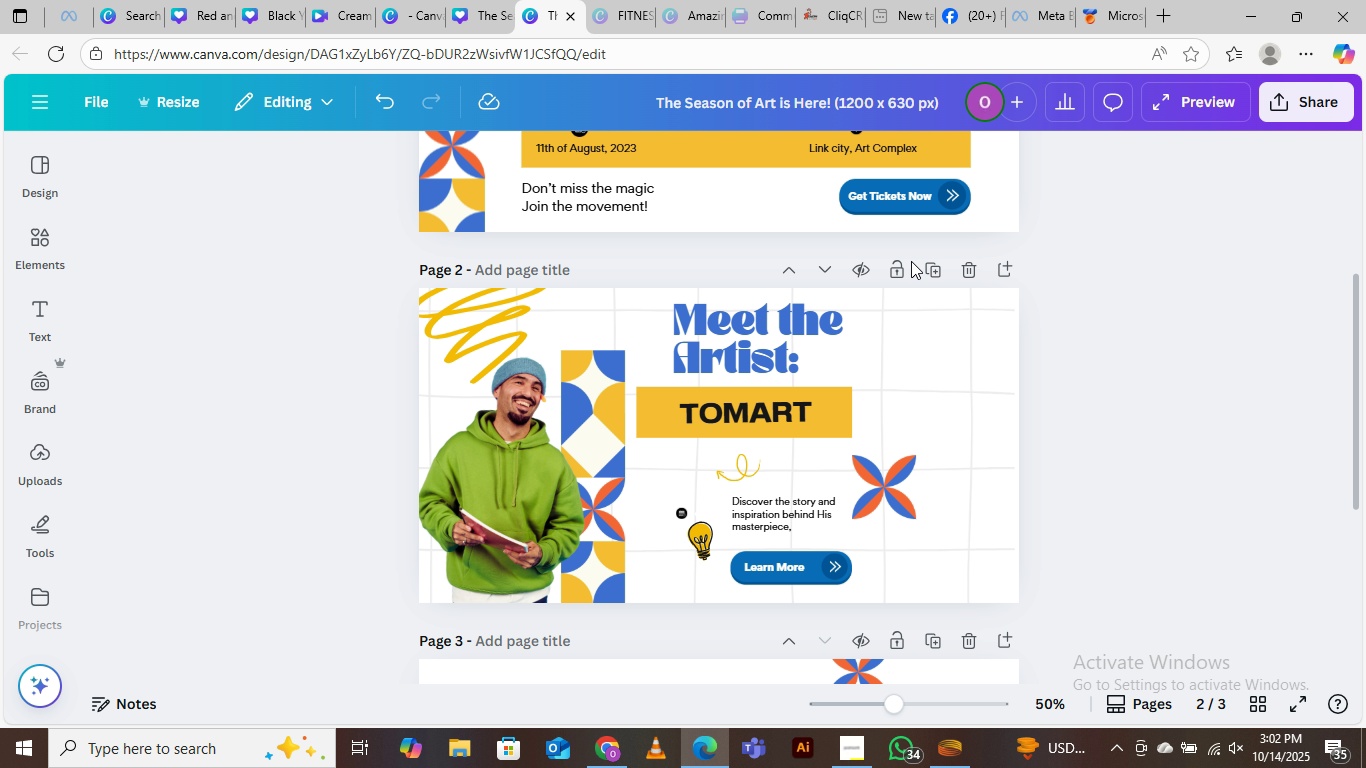 
left_click([881, 401])
 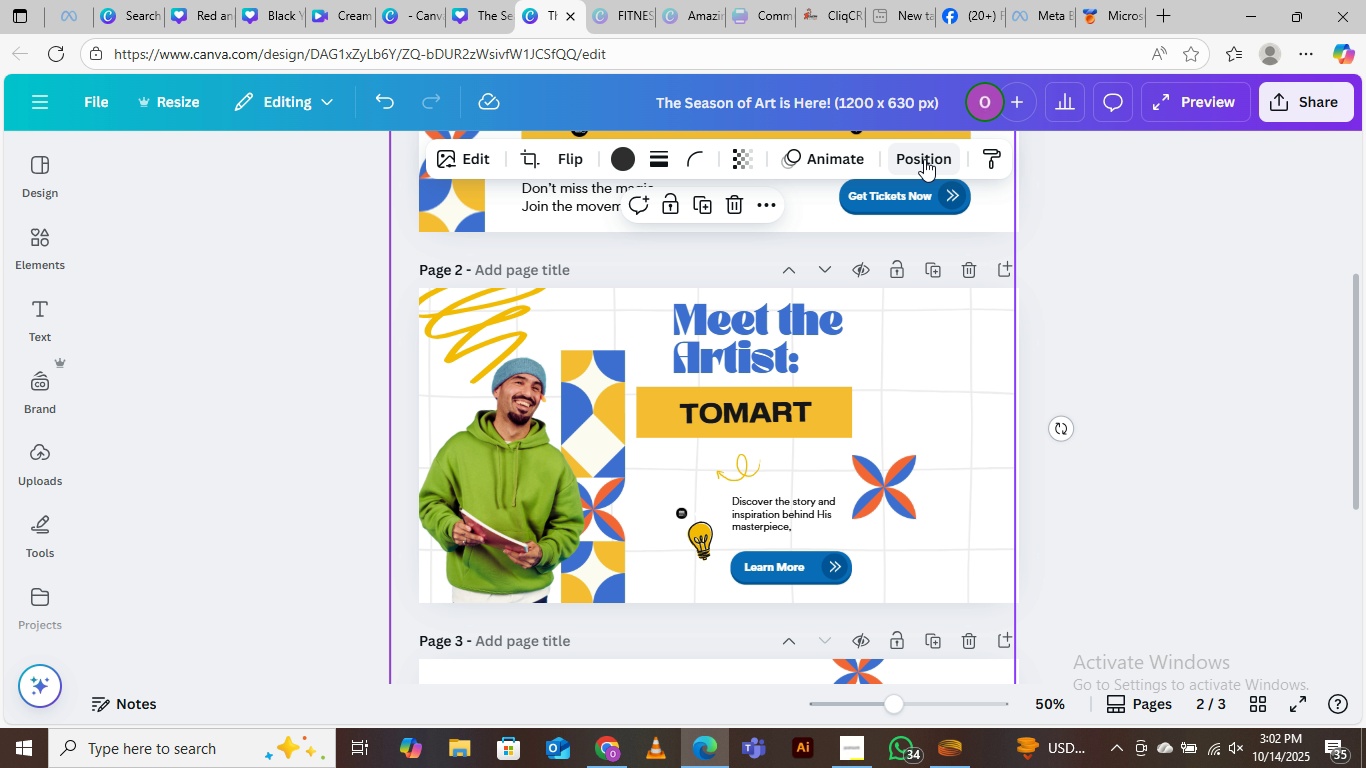 
left_click([923, 159])
 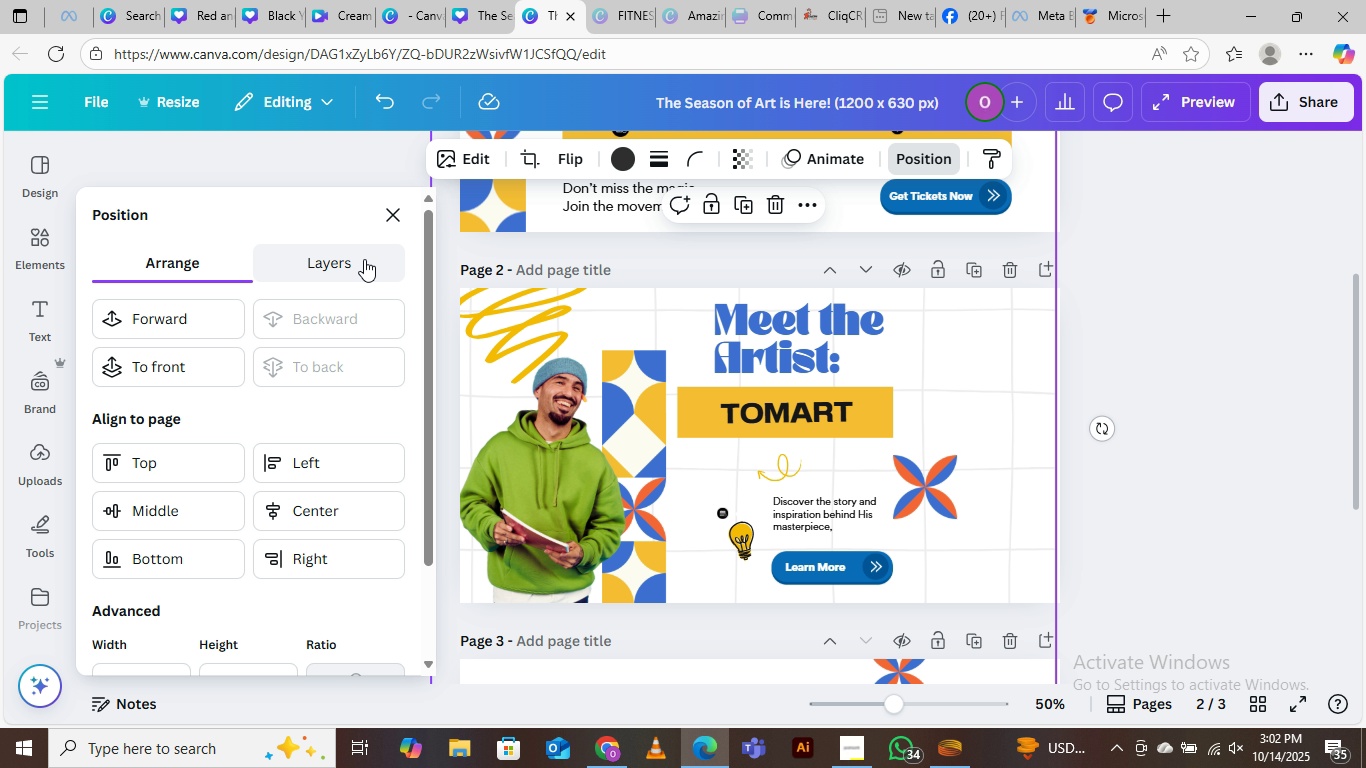 
left_click([364, 259])
 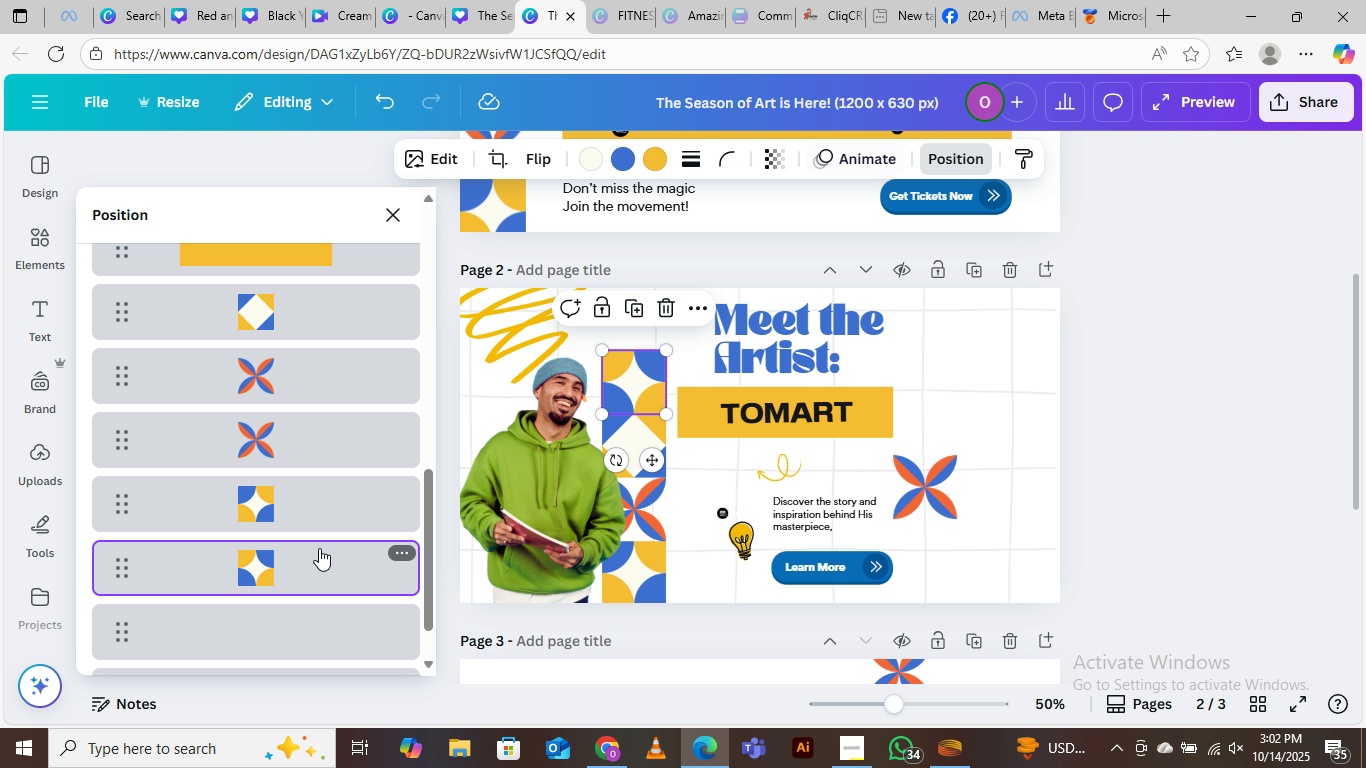 
left_click([319, 548])
 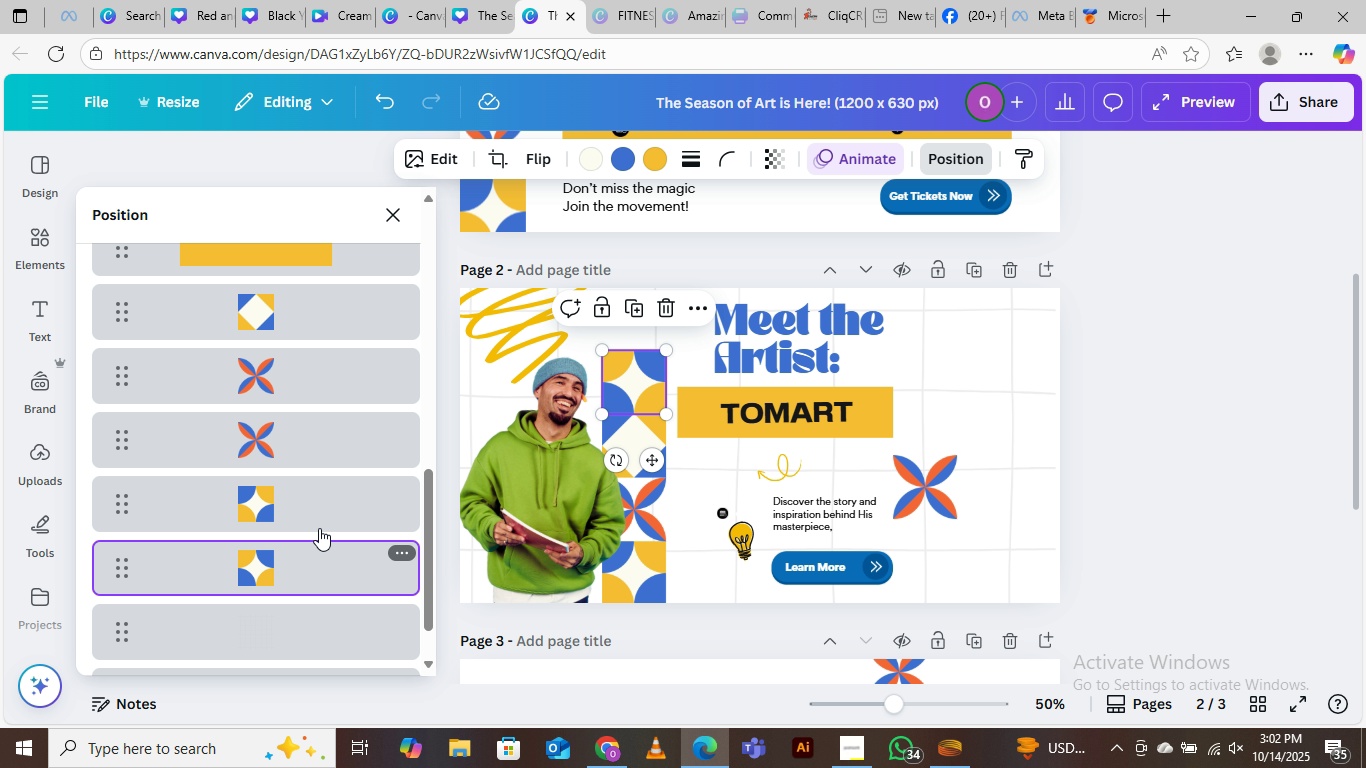 
hold_key(key=ShiftLeft, duration=1.53)
left_click([314, 501])
 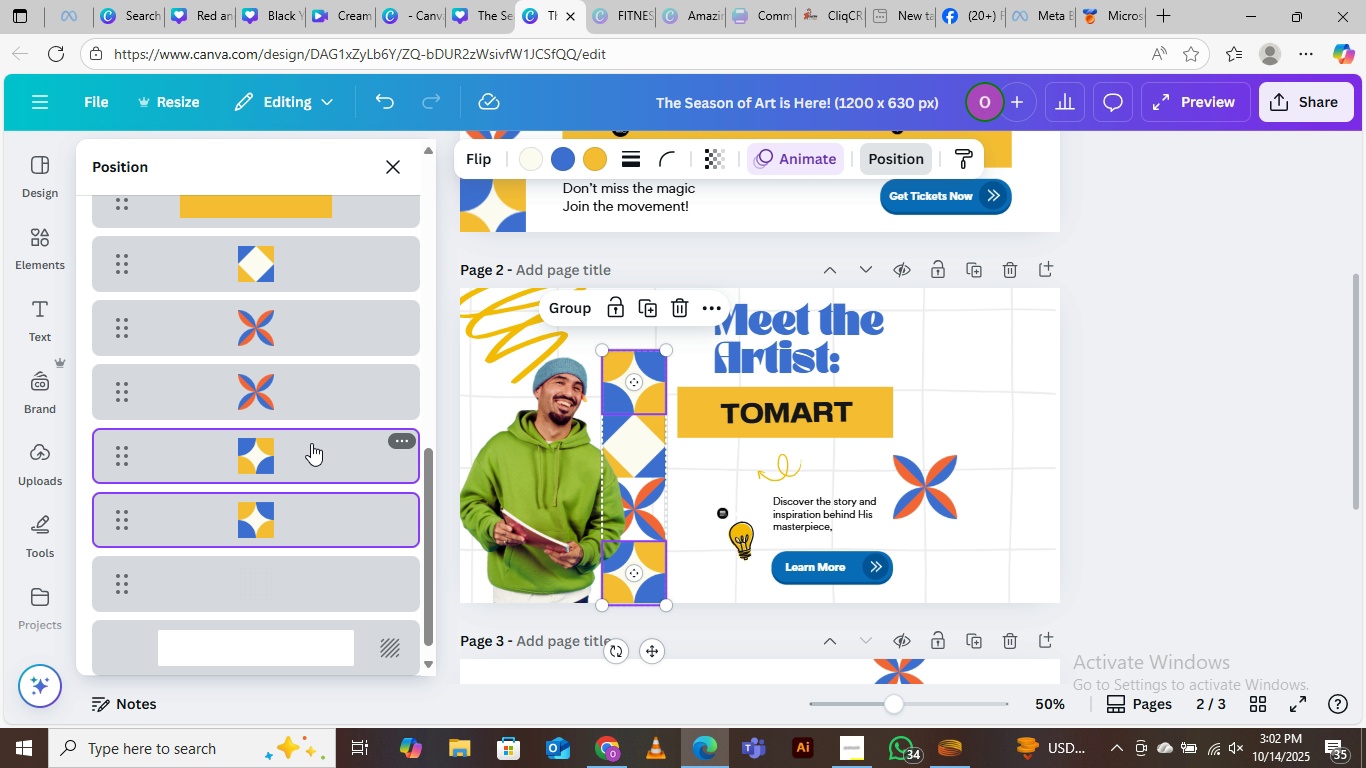 
hold_key(key=ShiftLeft, duration=1.51)
left_click([317, 374])
 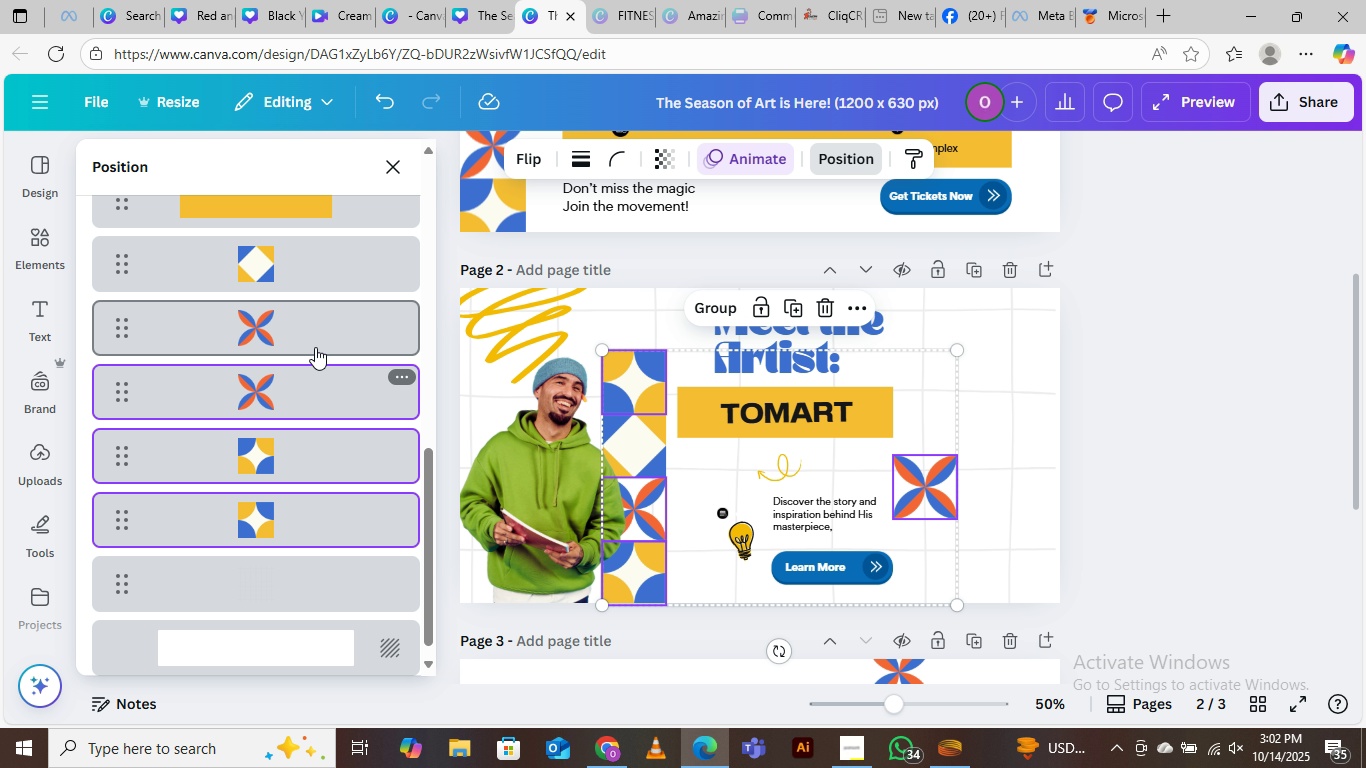 
hold_key(key=ShiftLeft, duration=1.51)
double_click([317, 323])
 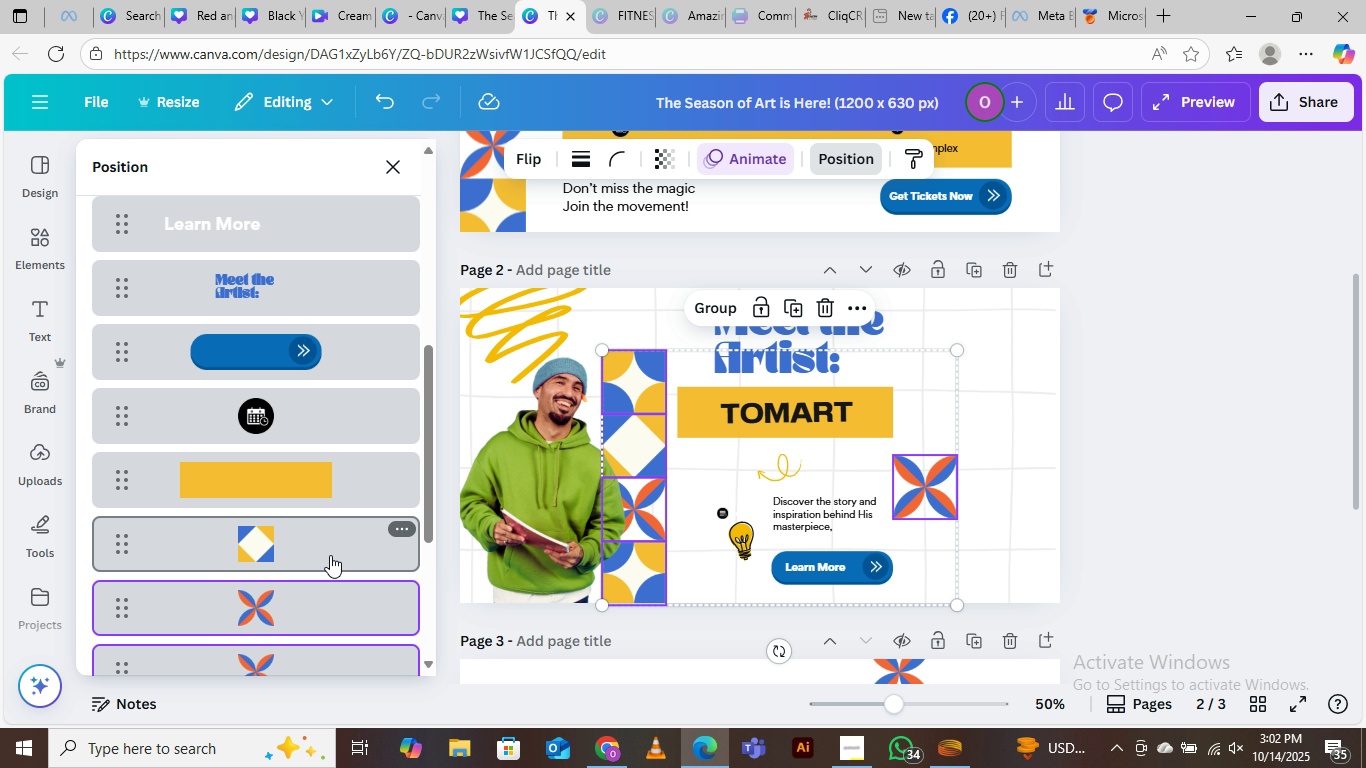 
hold_key(key=ShiftLeft, duration=0.87)
left_click([321, 547])
 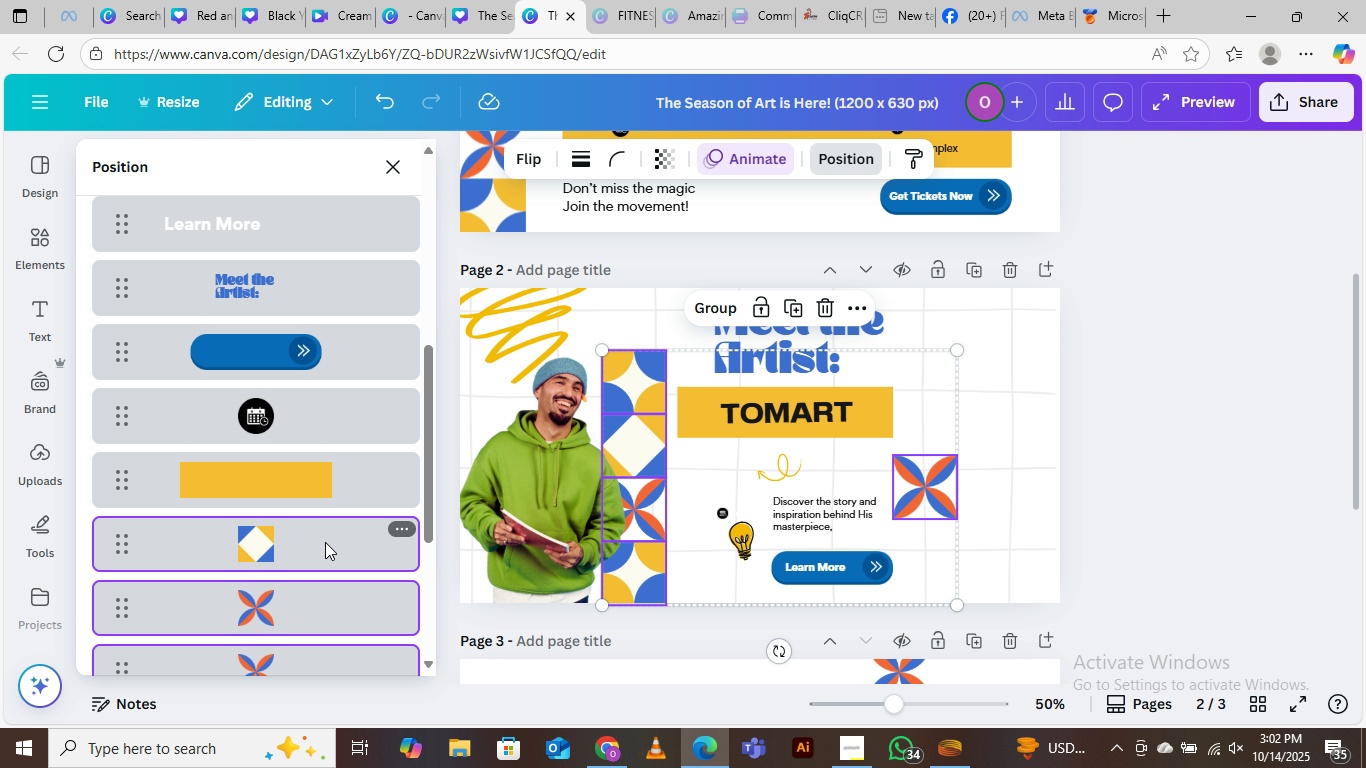 
hold_key(key=ArrowLeft, duration=0.95)
 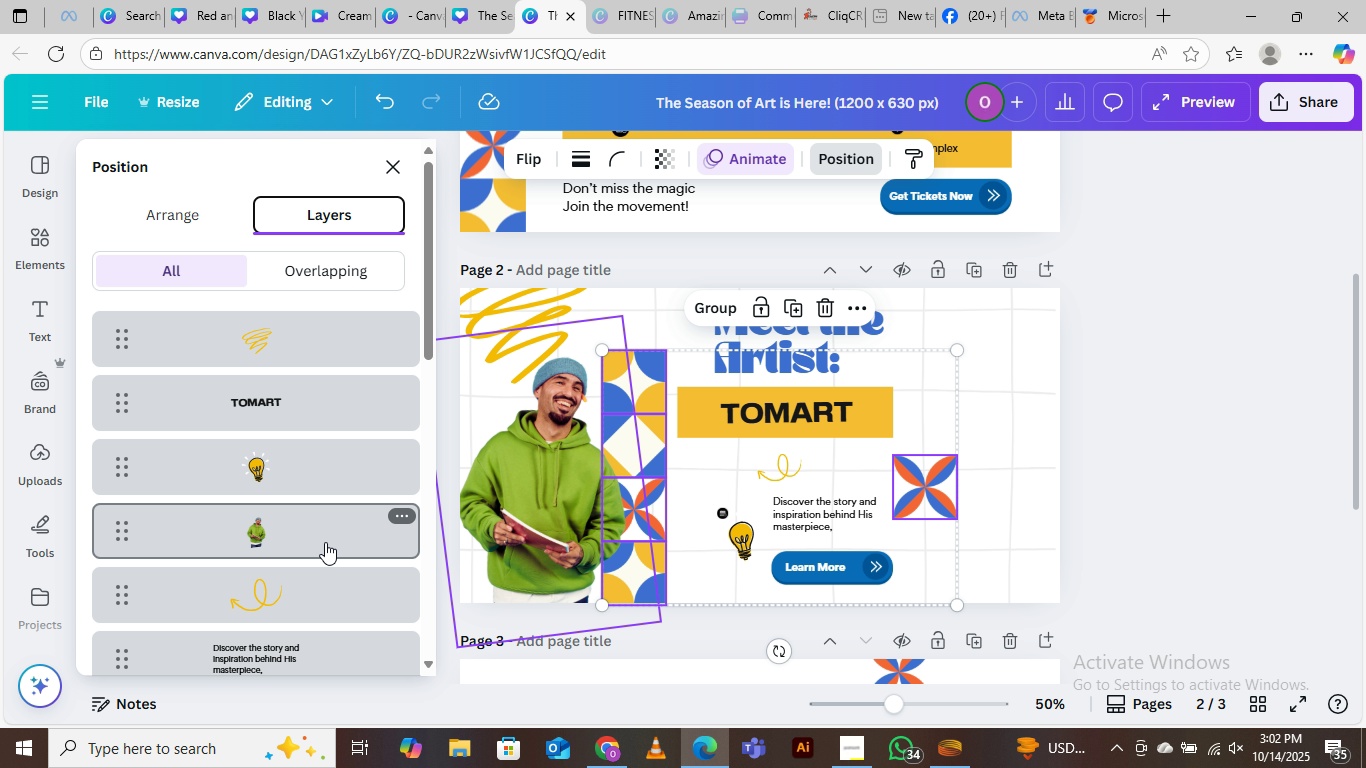 
key(Control+G)
 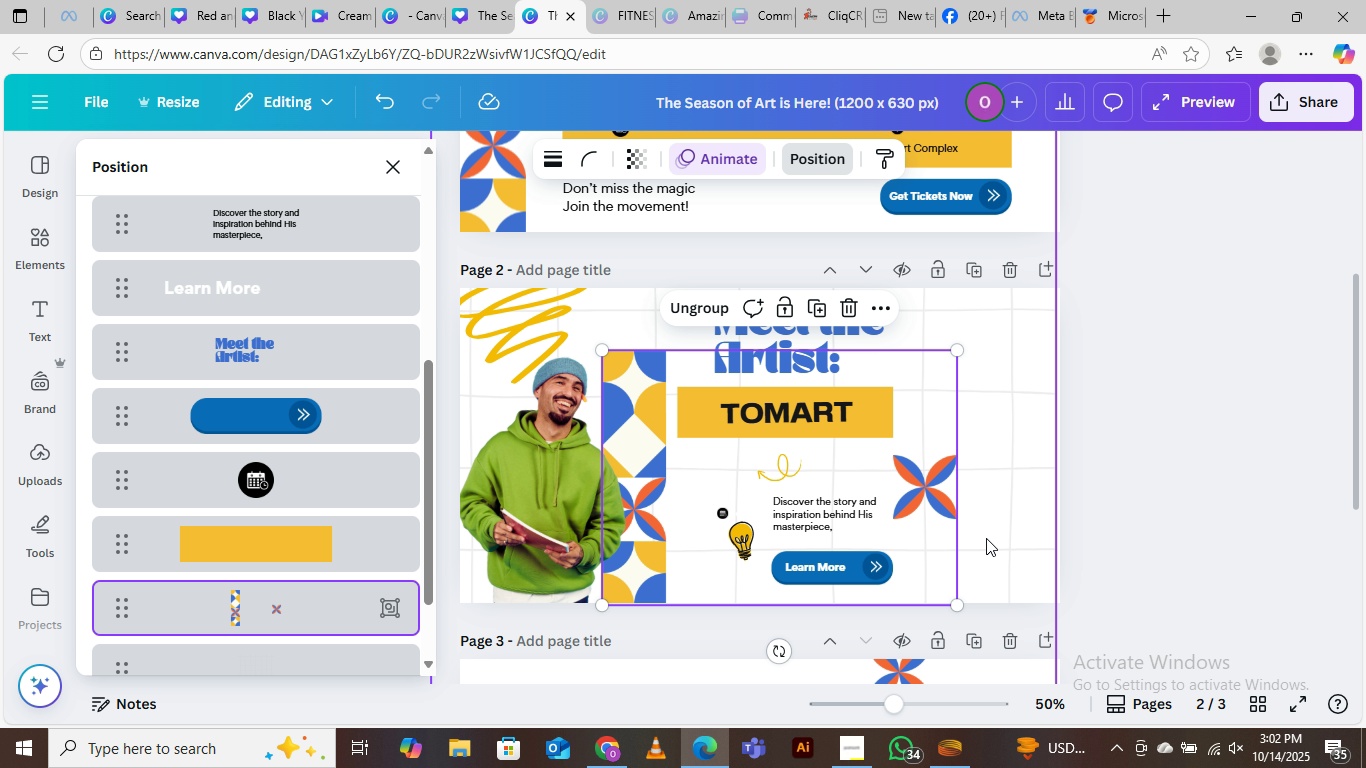 
left_click([1222, 402])
 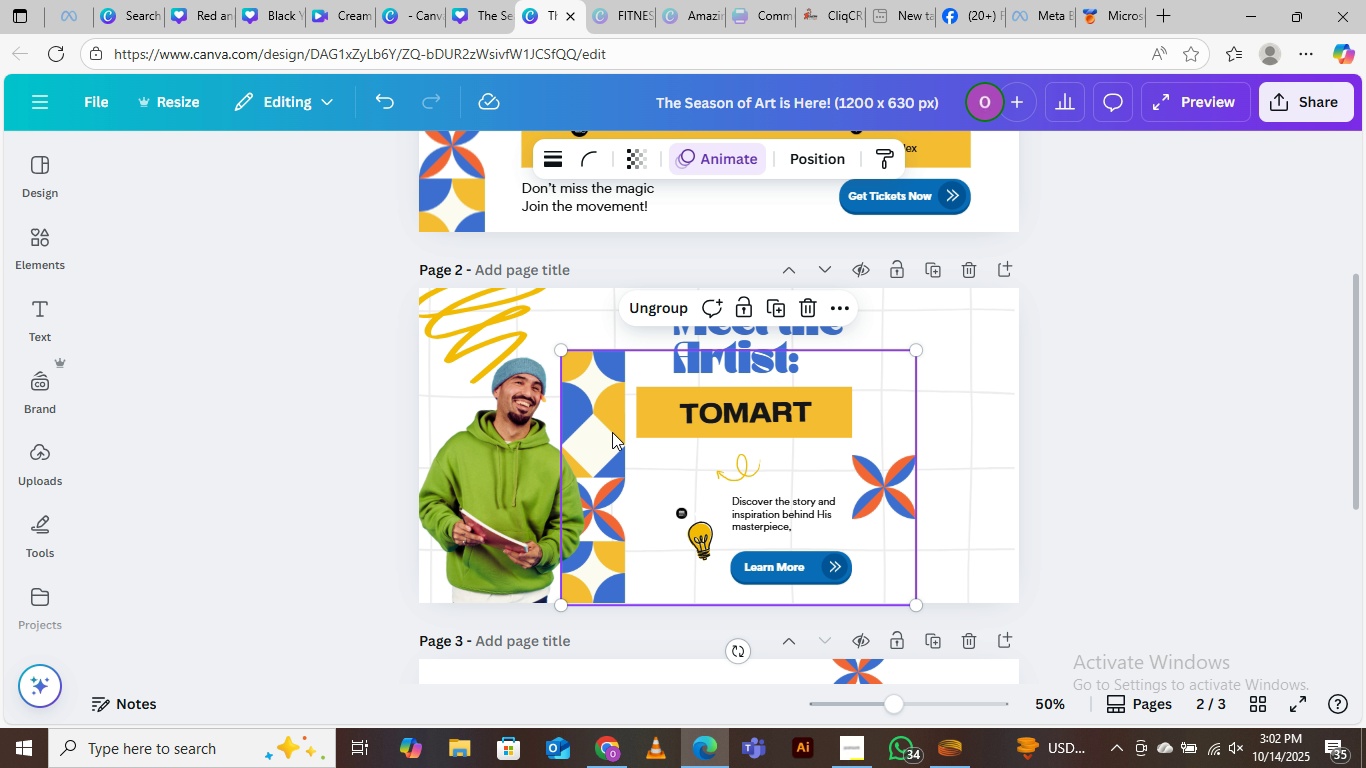 
left_click_drag(start_coordinate=[607, 429], to_coordinate=[464, 436])
 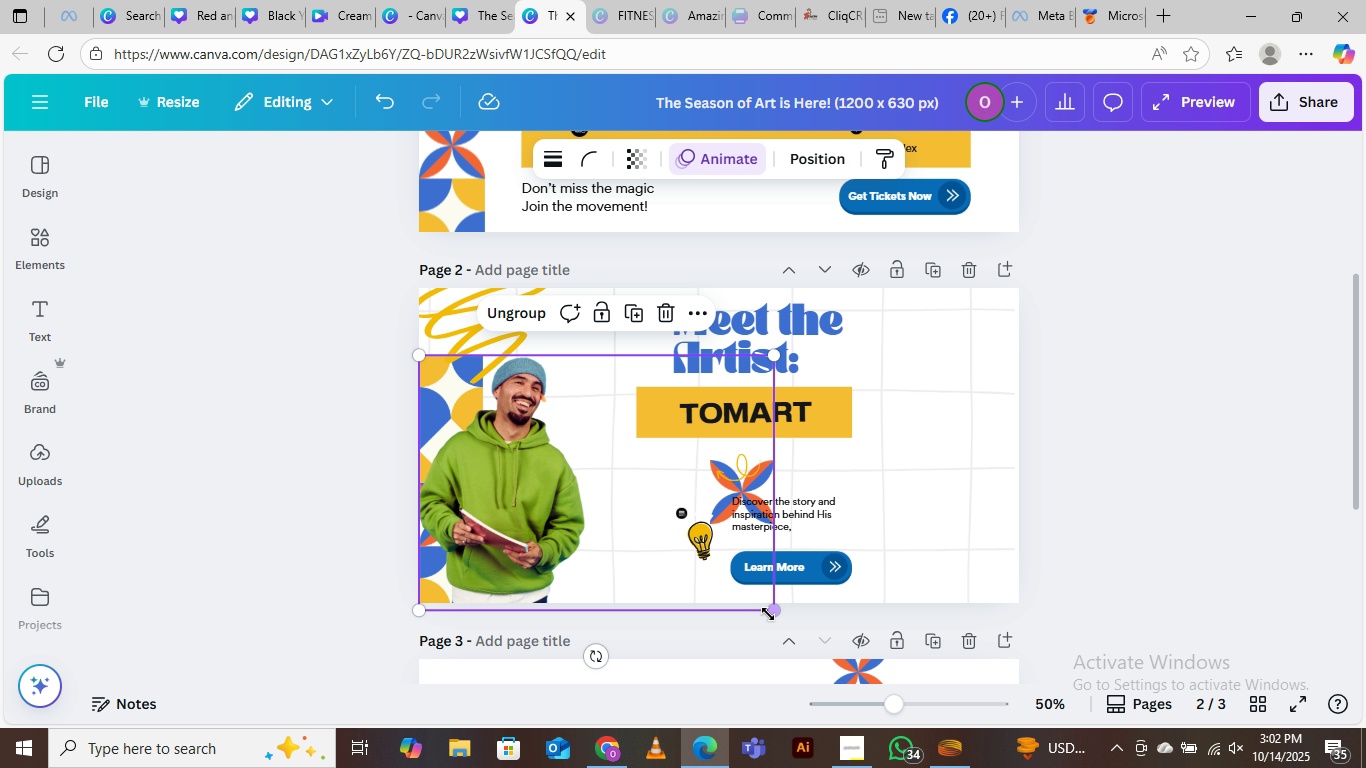 
left_click_drag(start_coordinate=[770, 614], to_coordinate=[891, 675])
 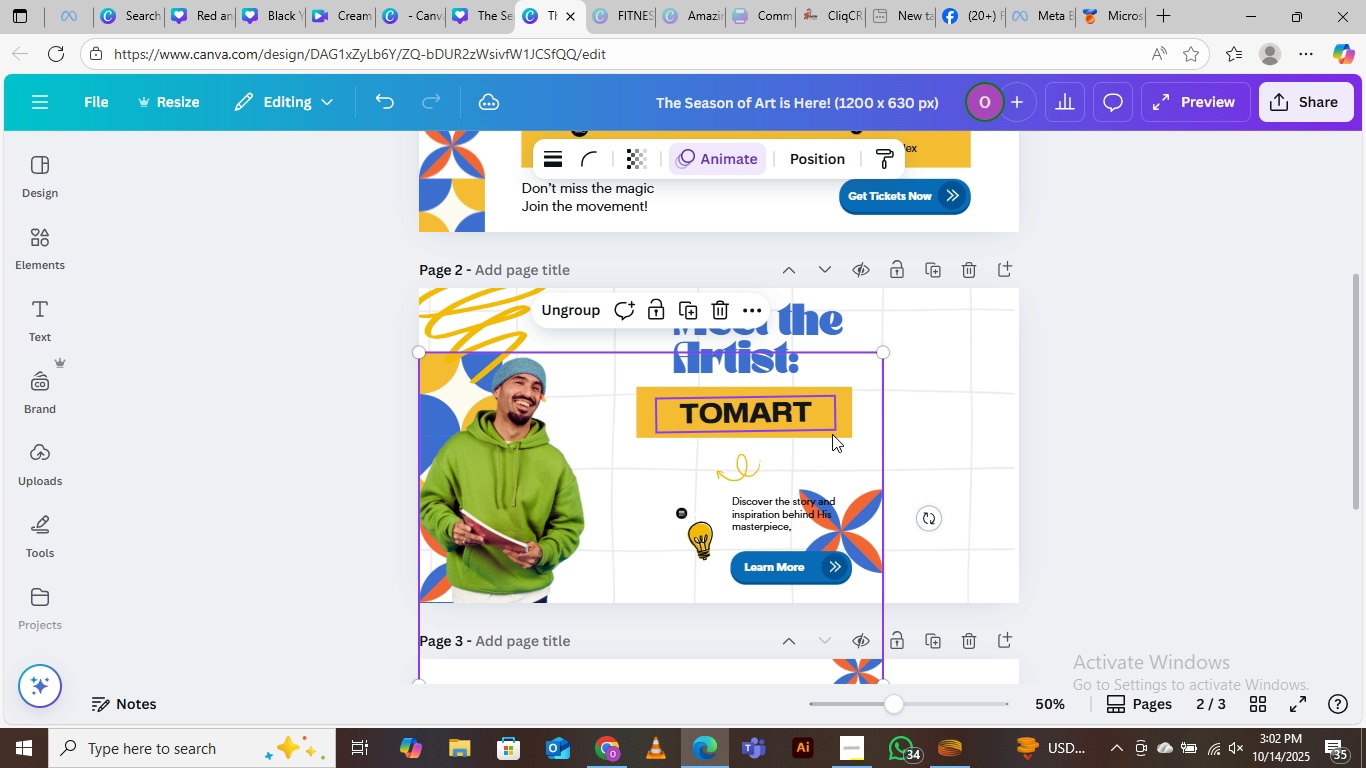 
left_click_drag(start_coordinate=[884, 359], to_coordinate=[921, 342])
 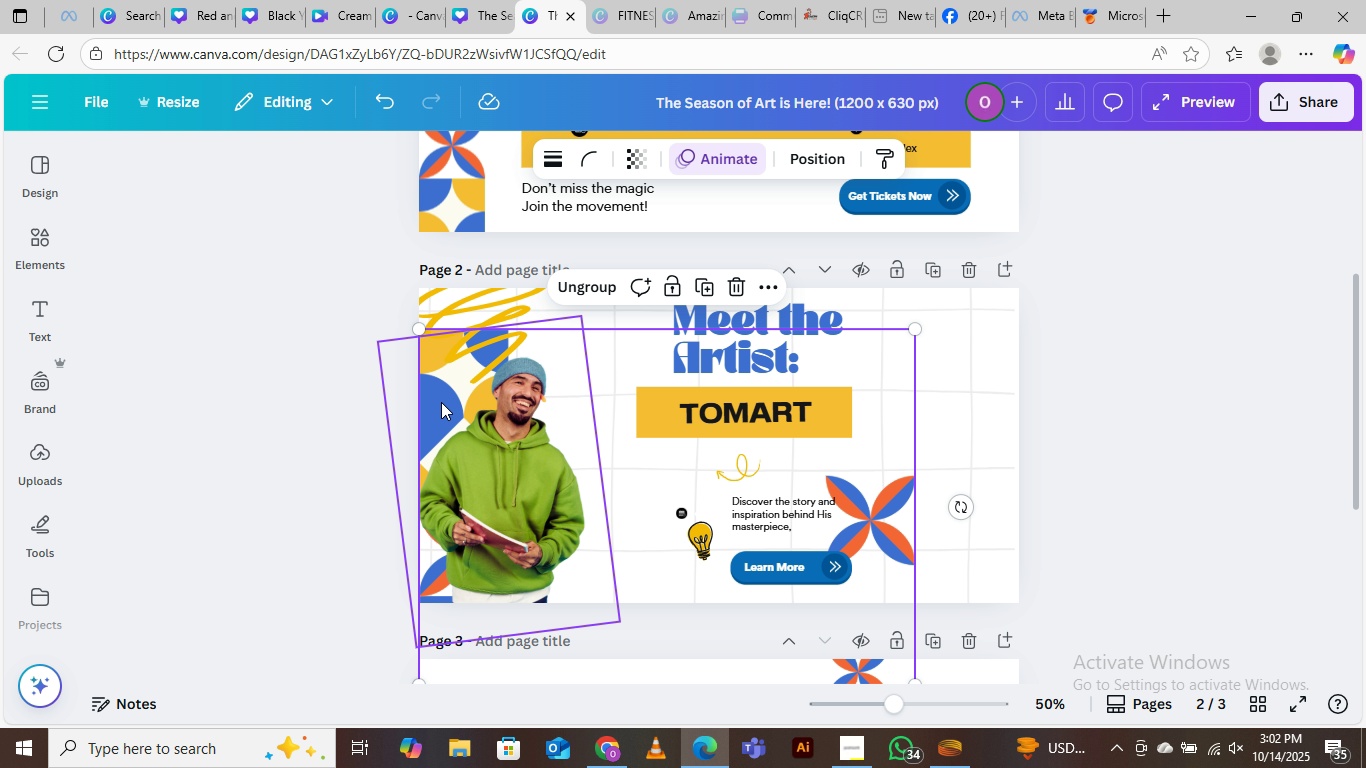 
left_click_drag(start_coordinate=[441, 402], to_coordinate=[443, 439])
 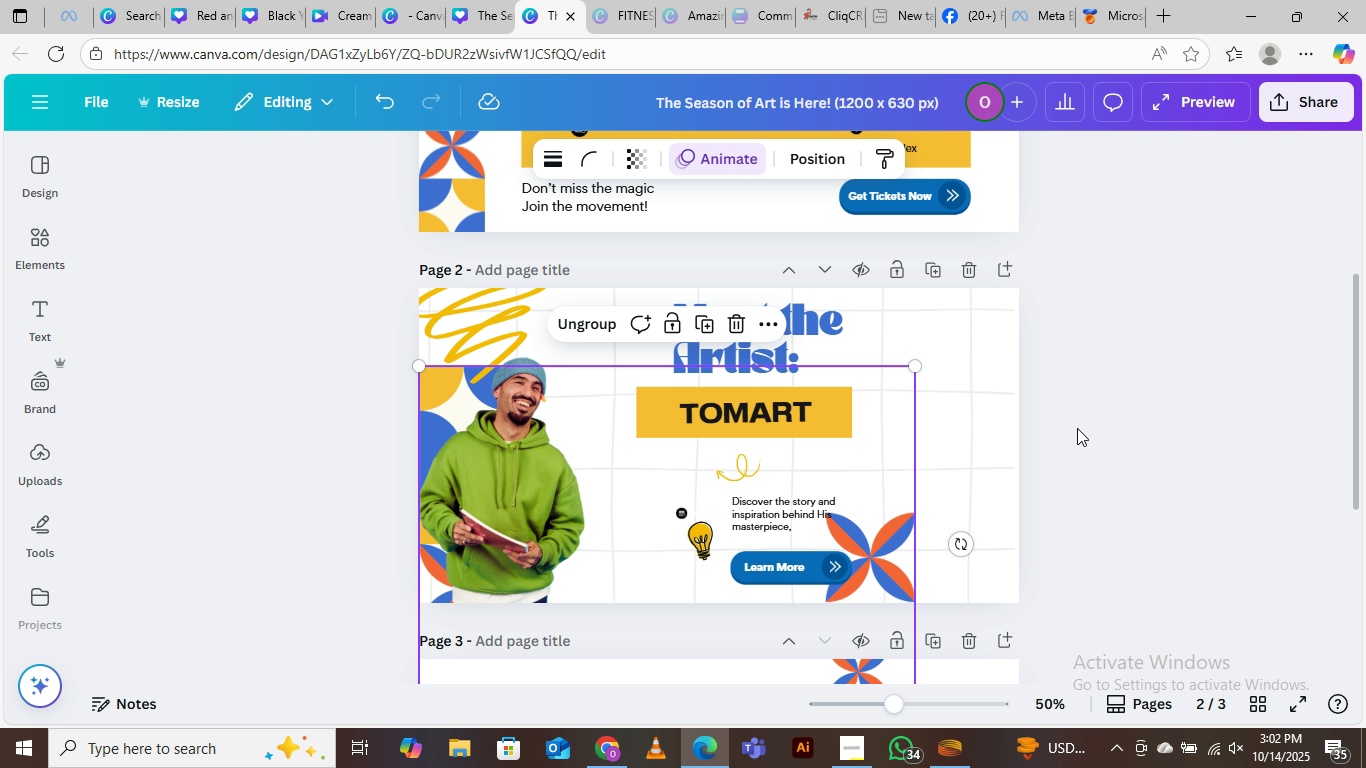 
left_click([1113, 415])
 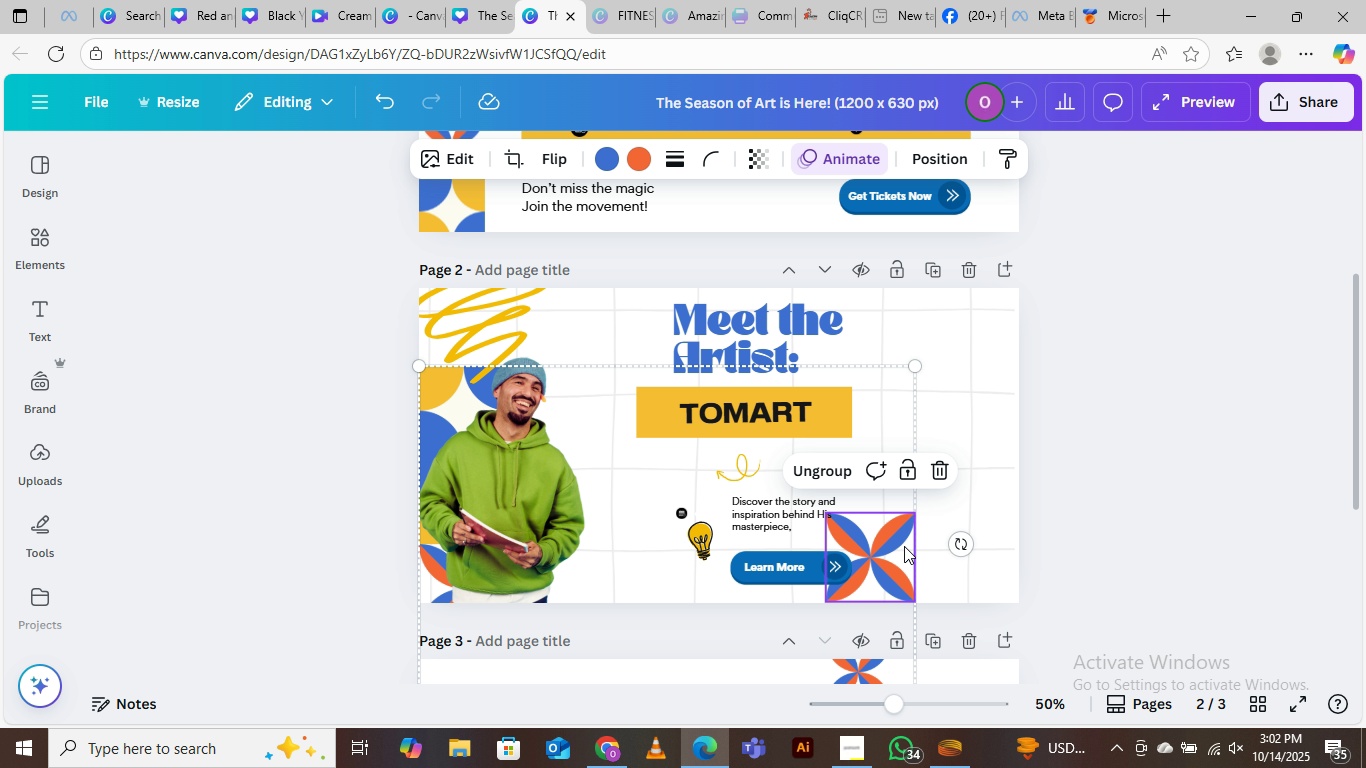 
left_click([904, 546])
 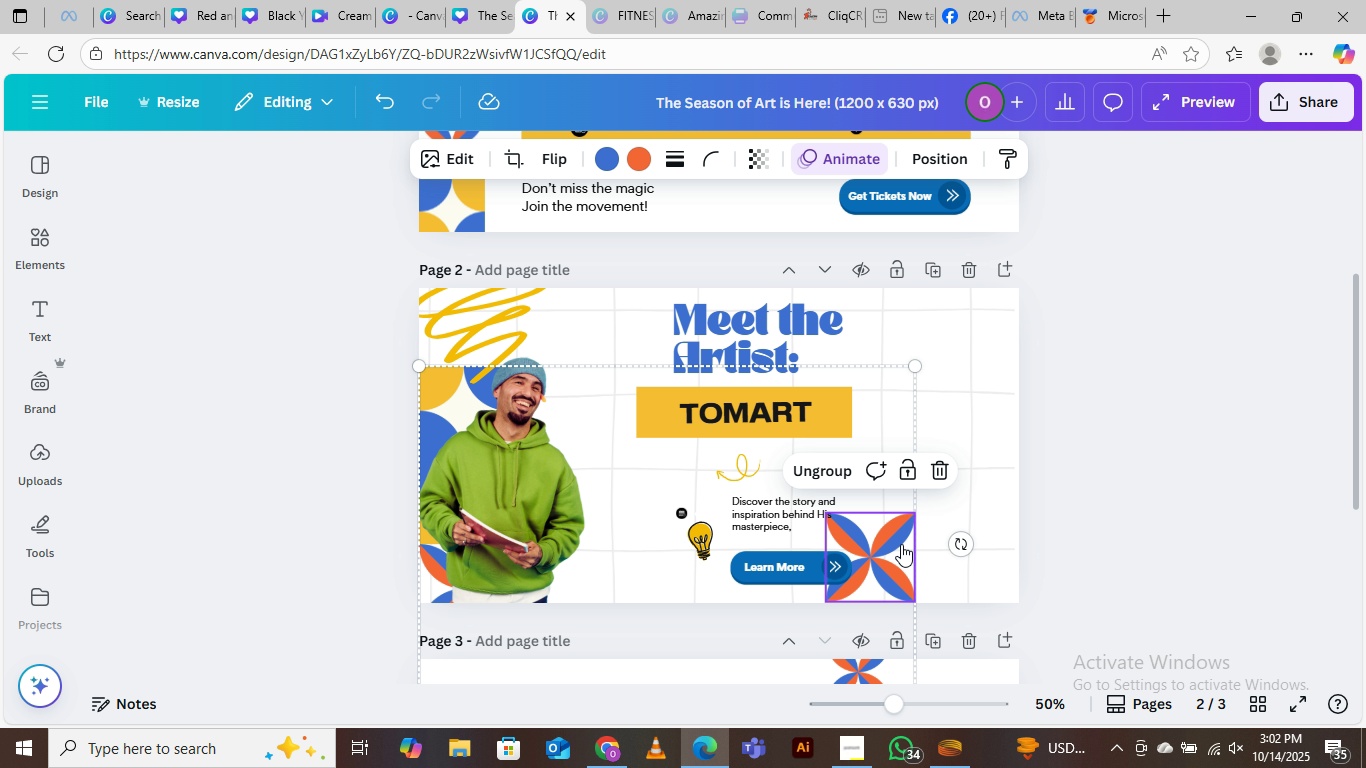 
right_click([901, 546])
 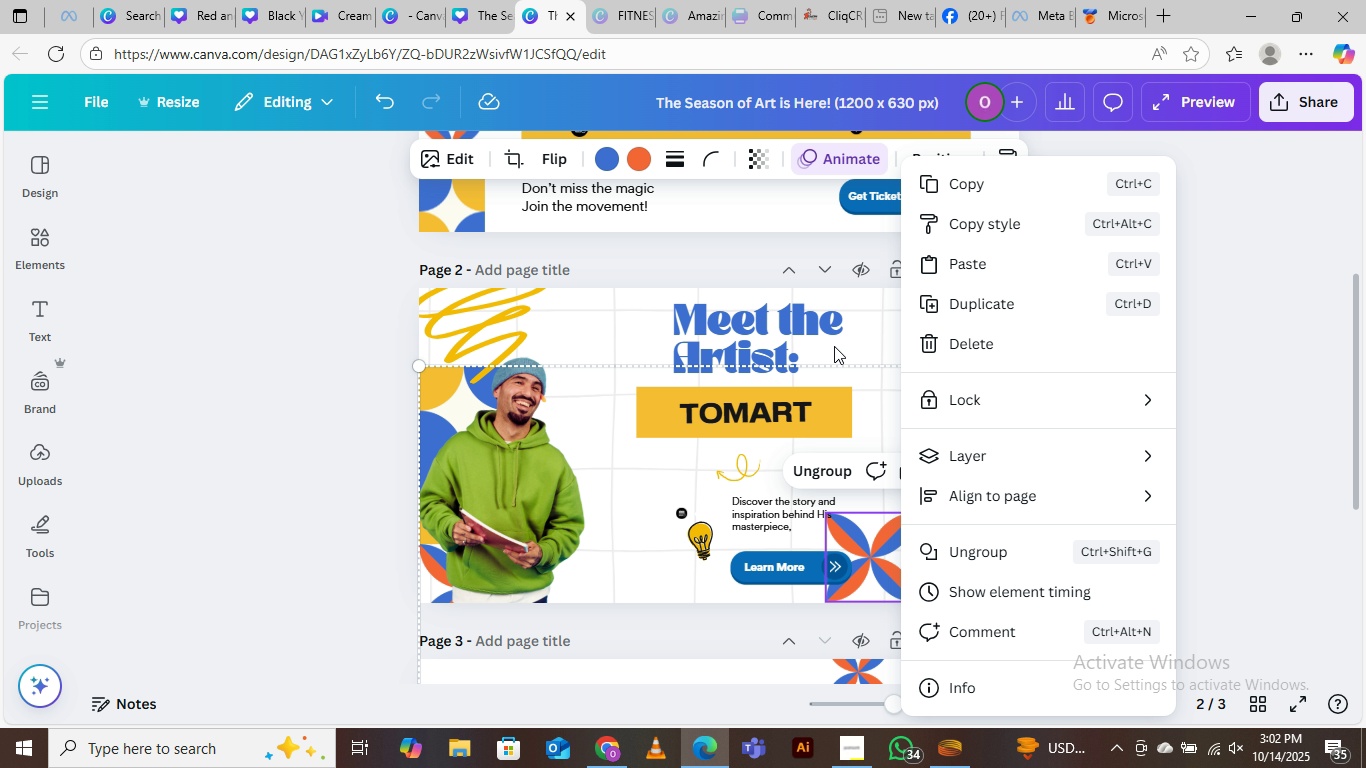 
left_click([698, 276])
 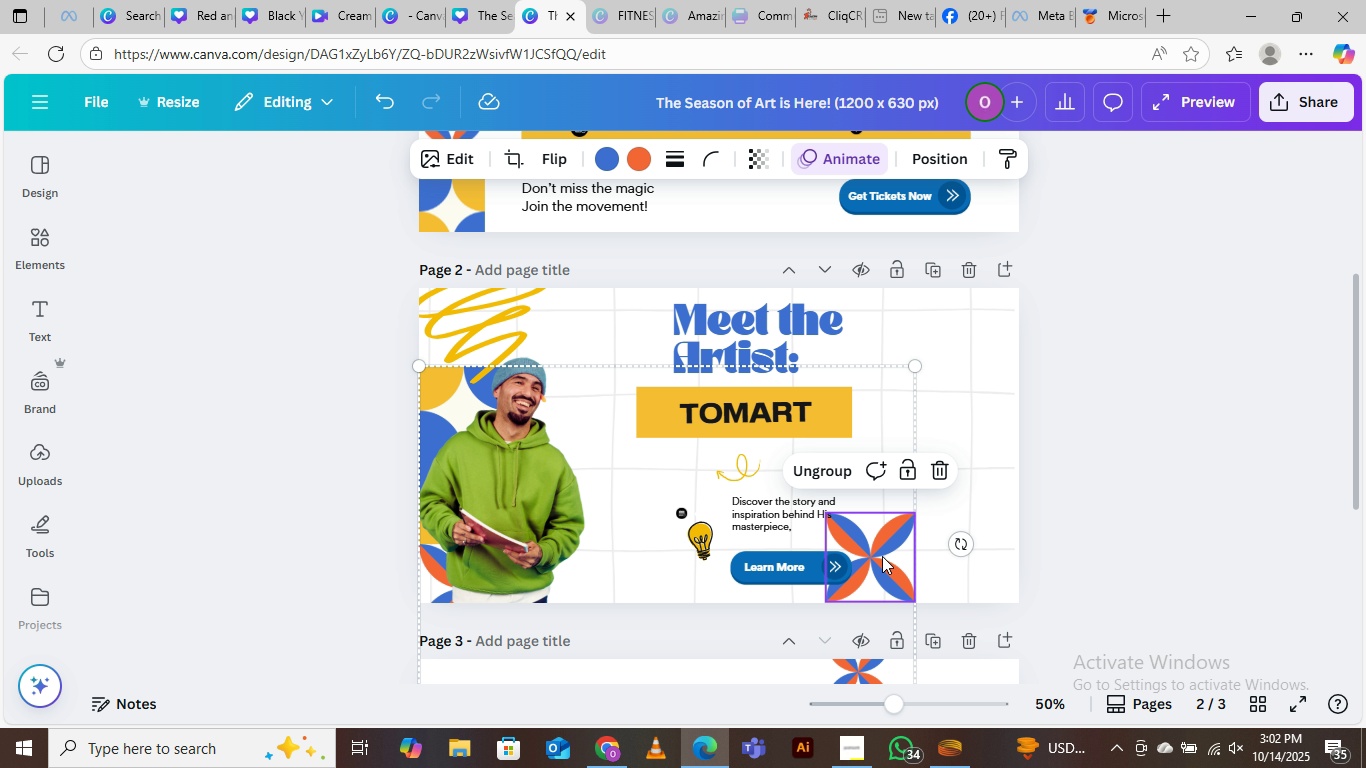 
left_click([882, 555])
 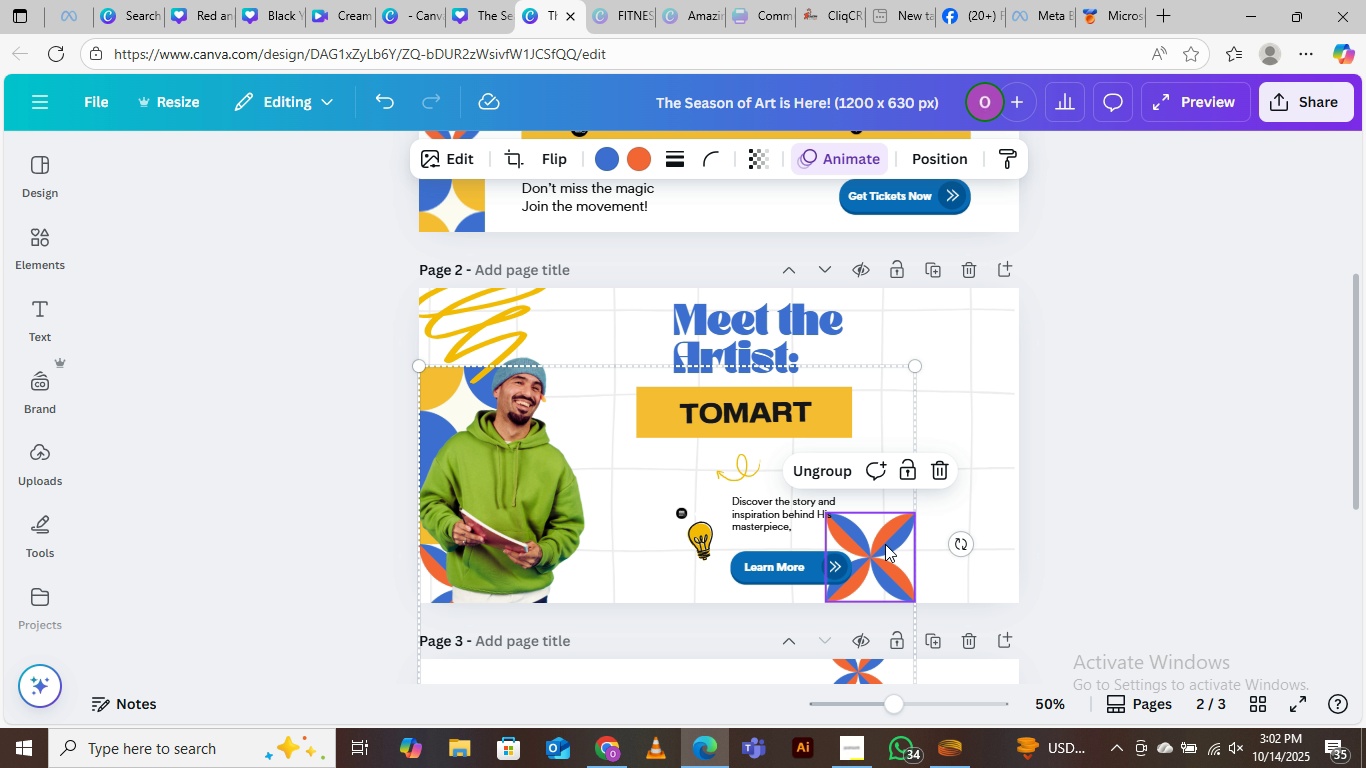 
left_click([884, 545])
 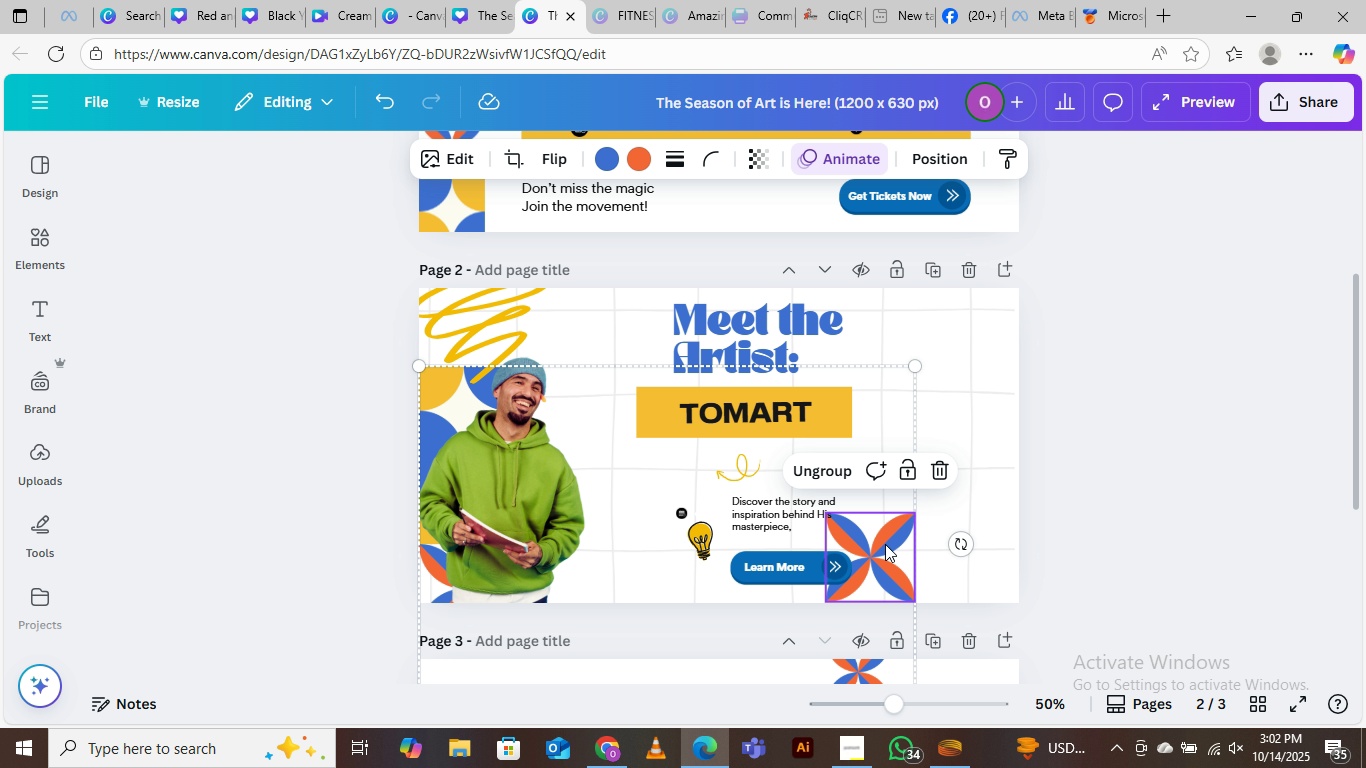 
left_click_drag(start_coordinate=[884, 545], to_coordinate=[910, 539])
 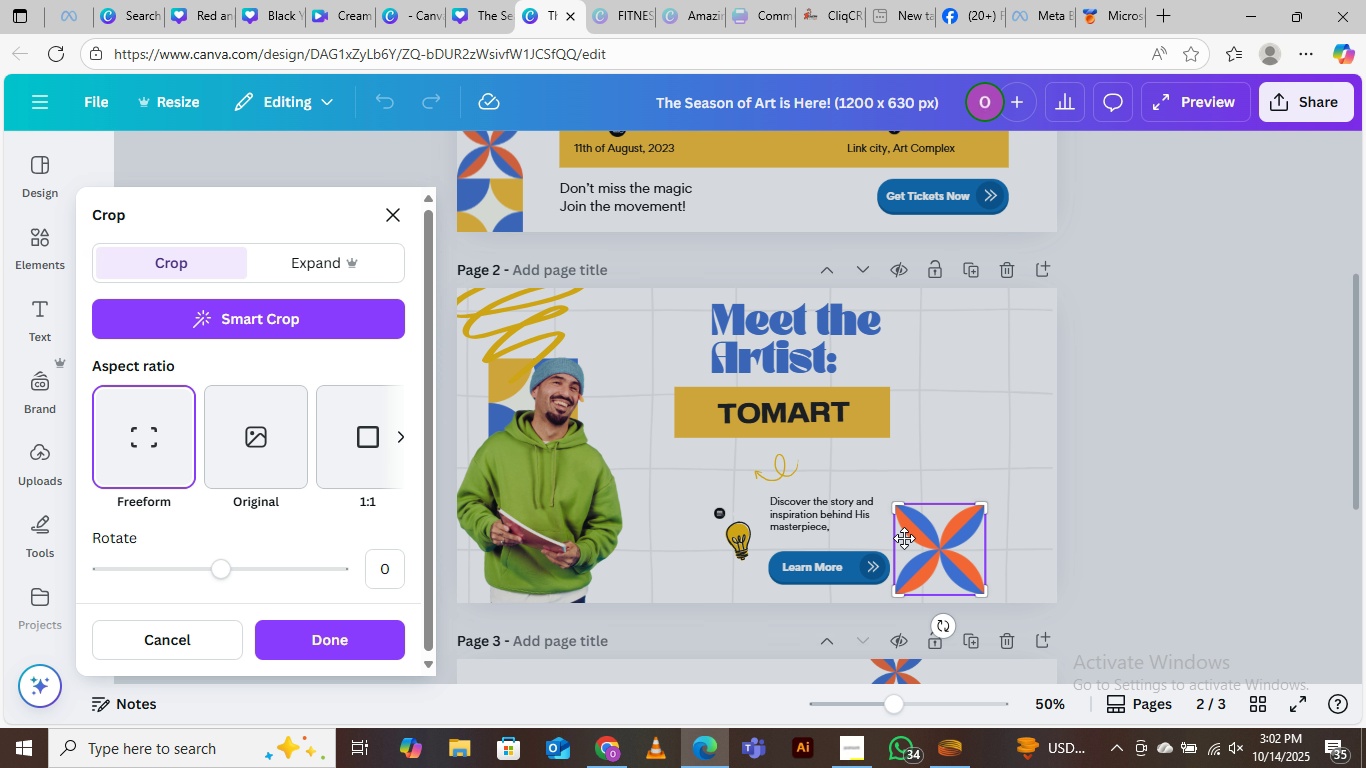 
key(Control+Z)
 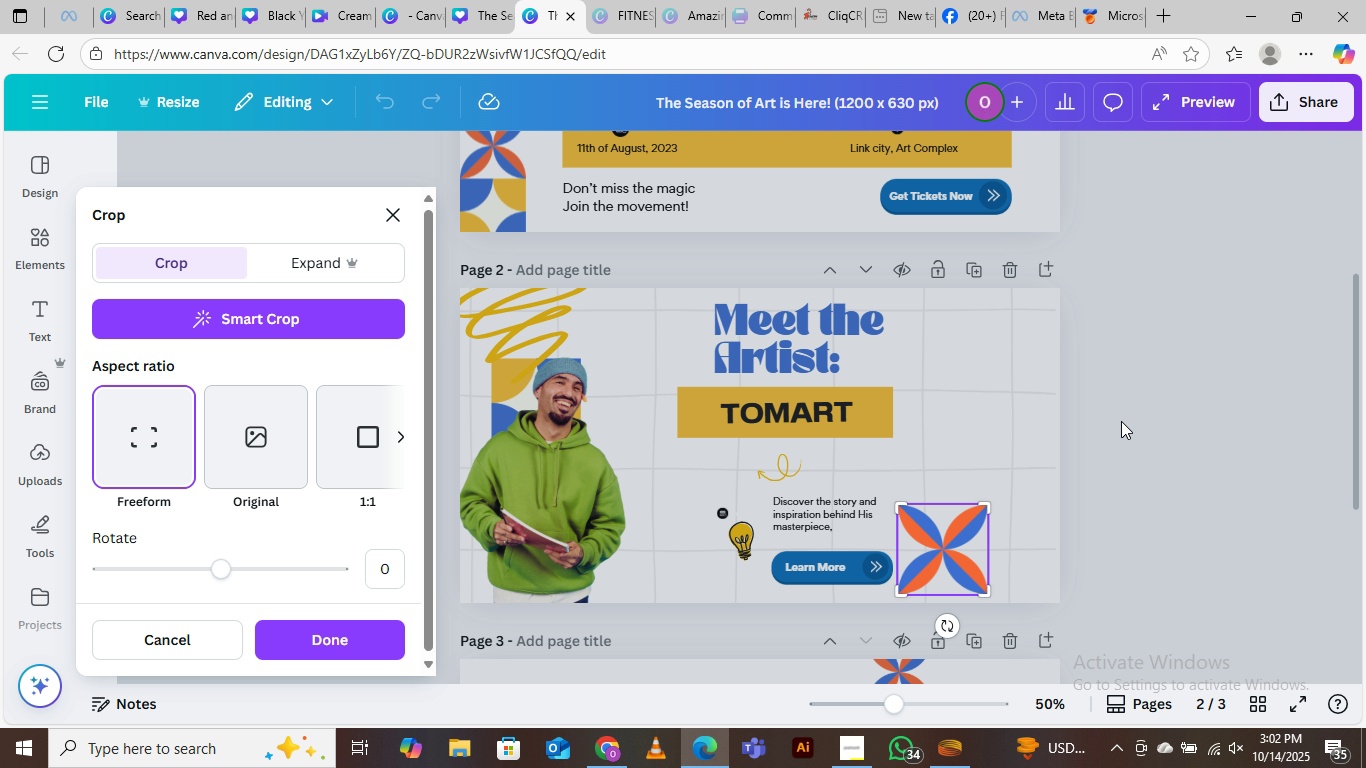 
left_click([1160, 406])
 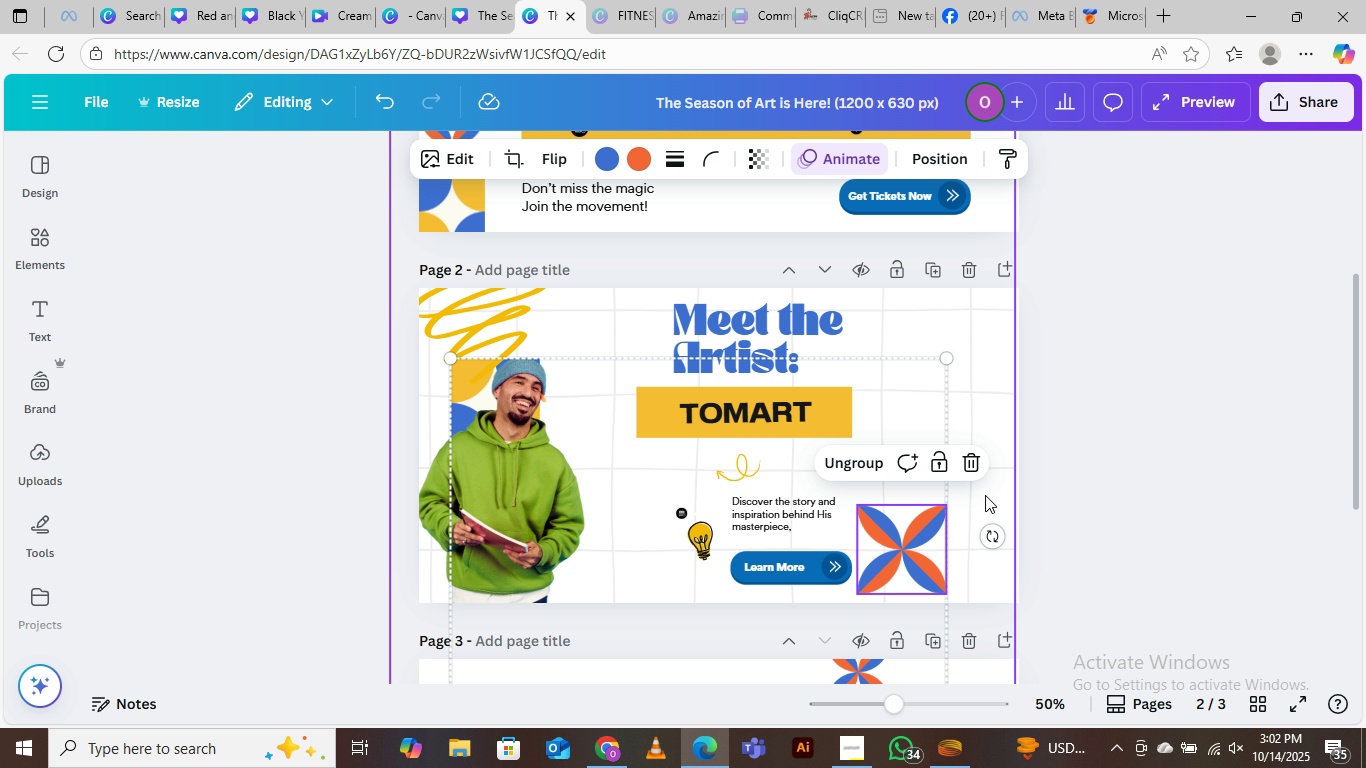 
key(Control+Z)
 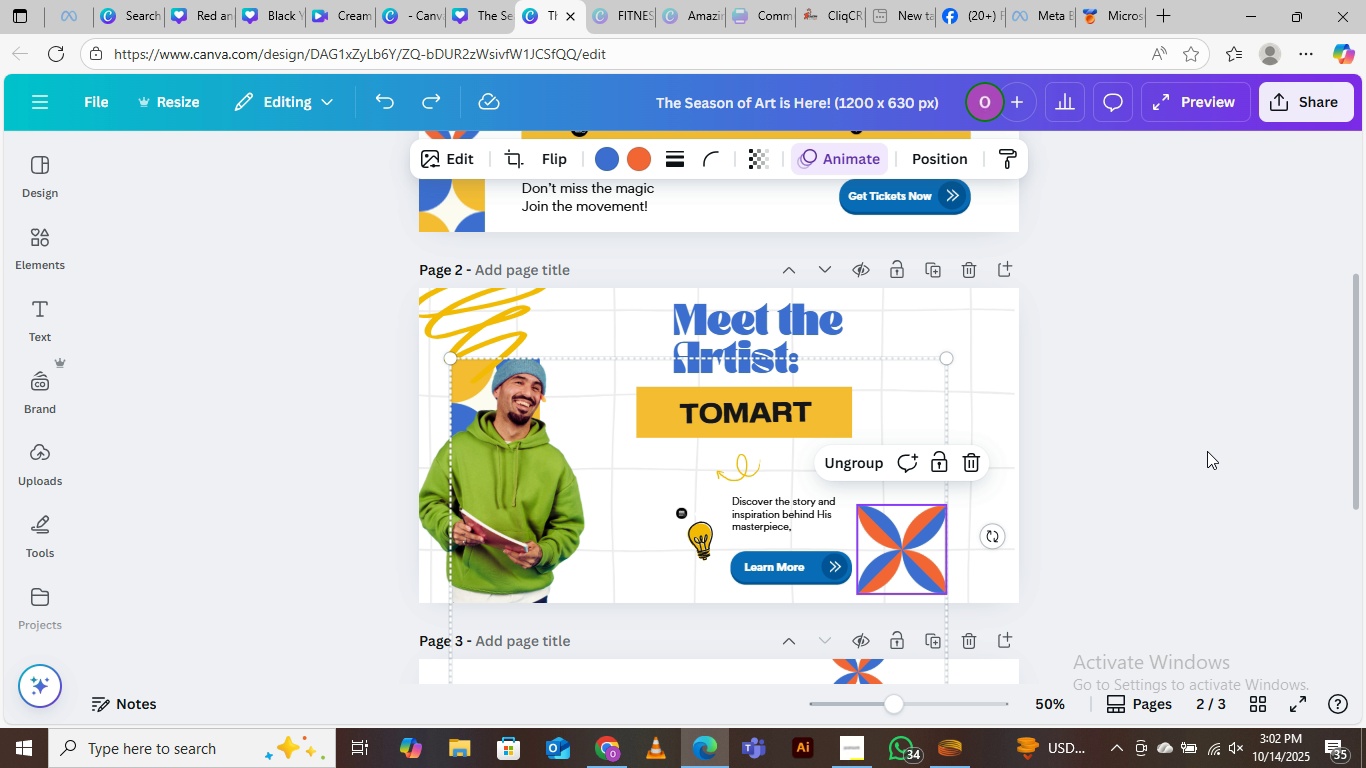 
left_click([1207, 448])
 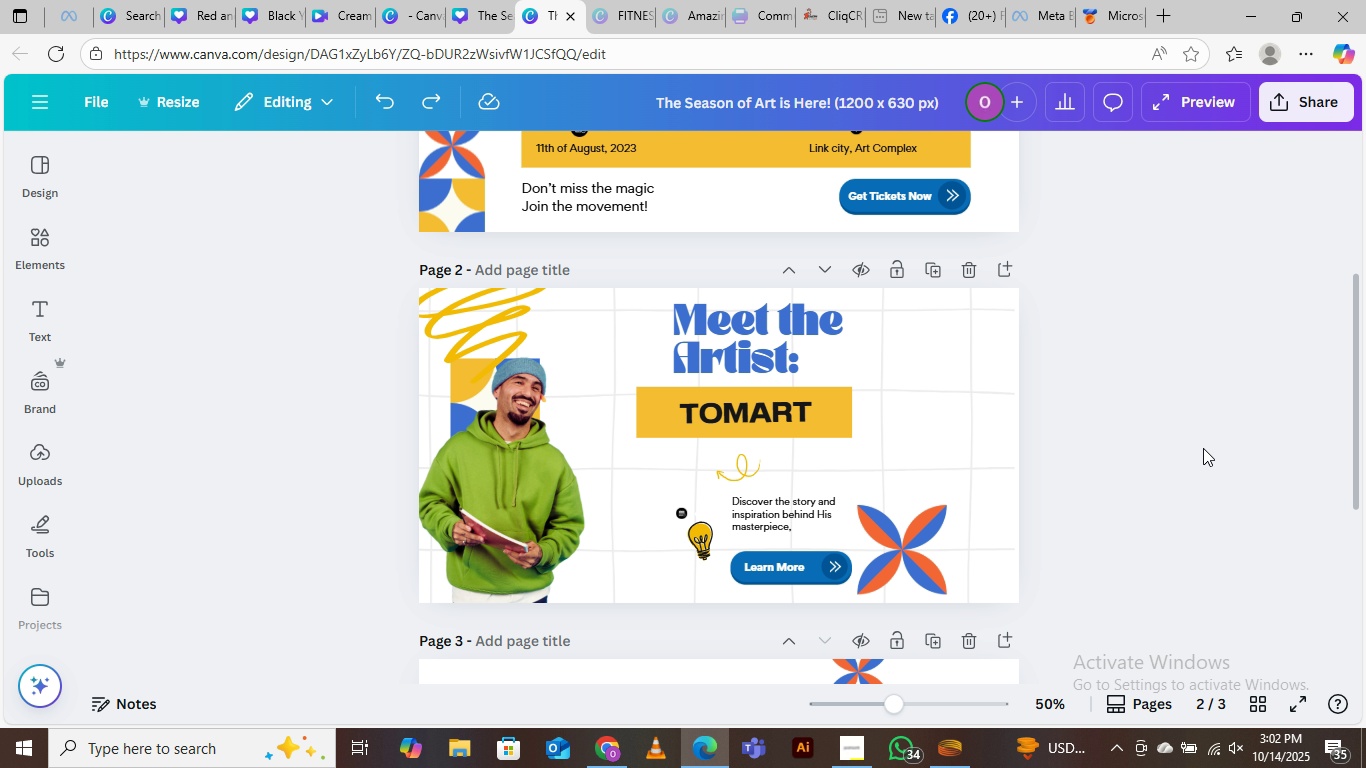 
key(Control+Z)
 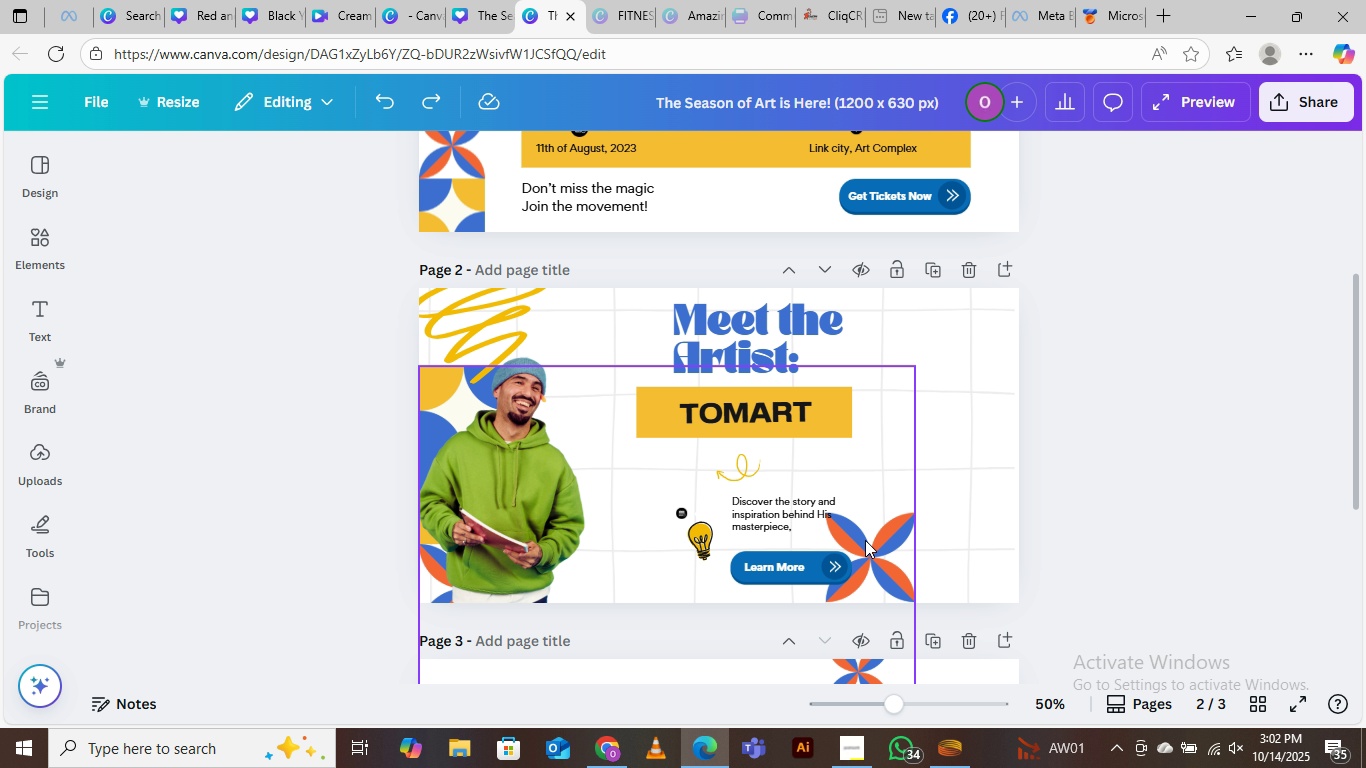 
left_click([873, 541])
 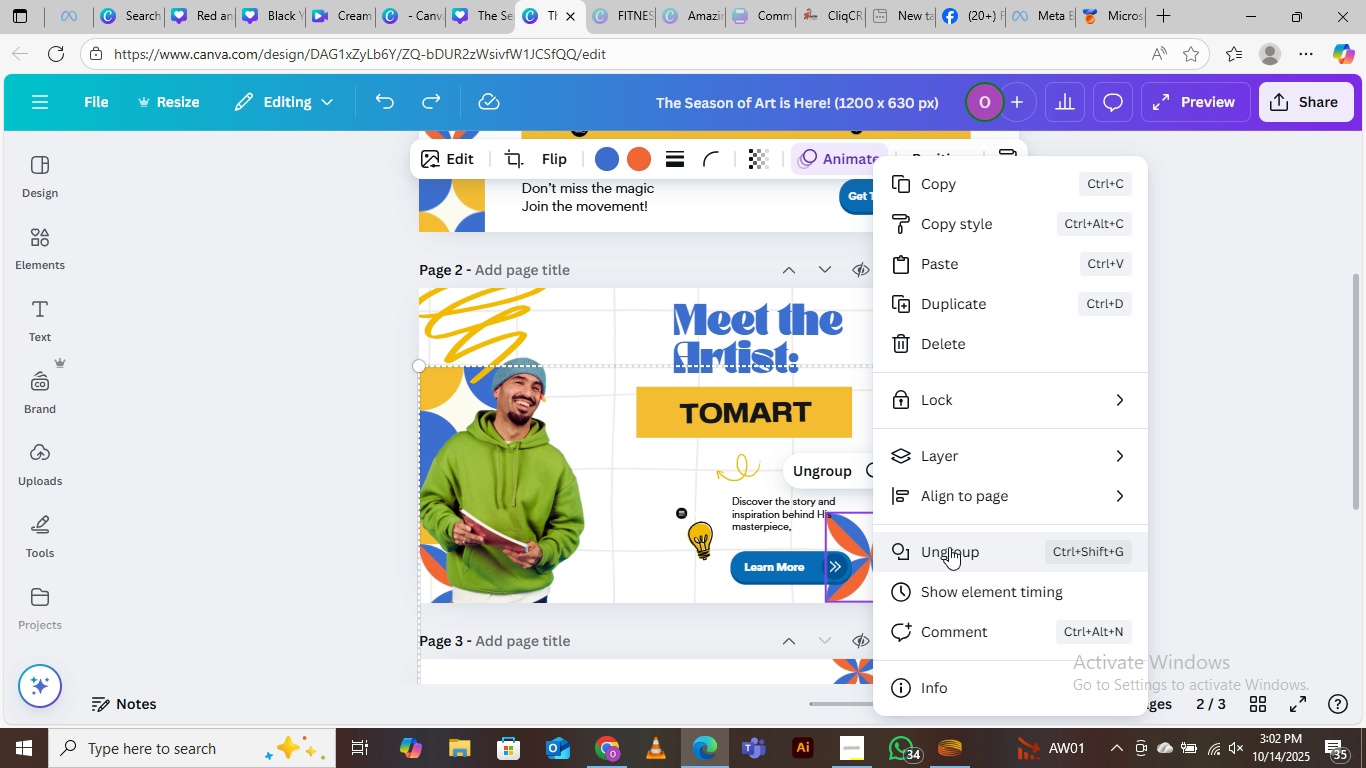 
left_click([1179, 458])
 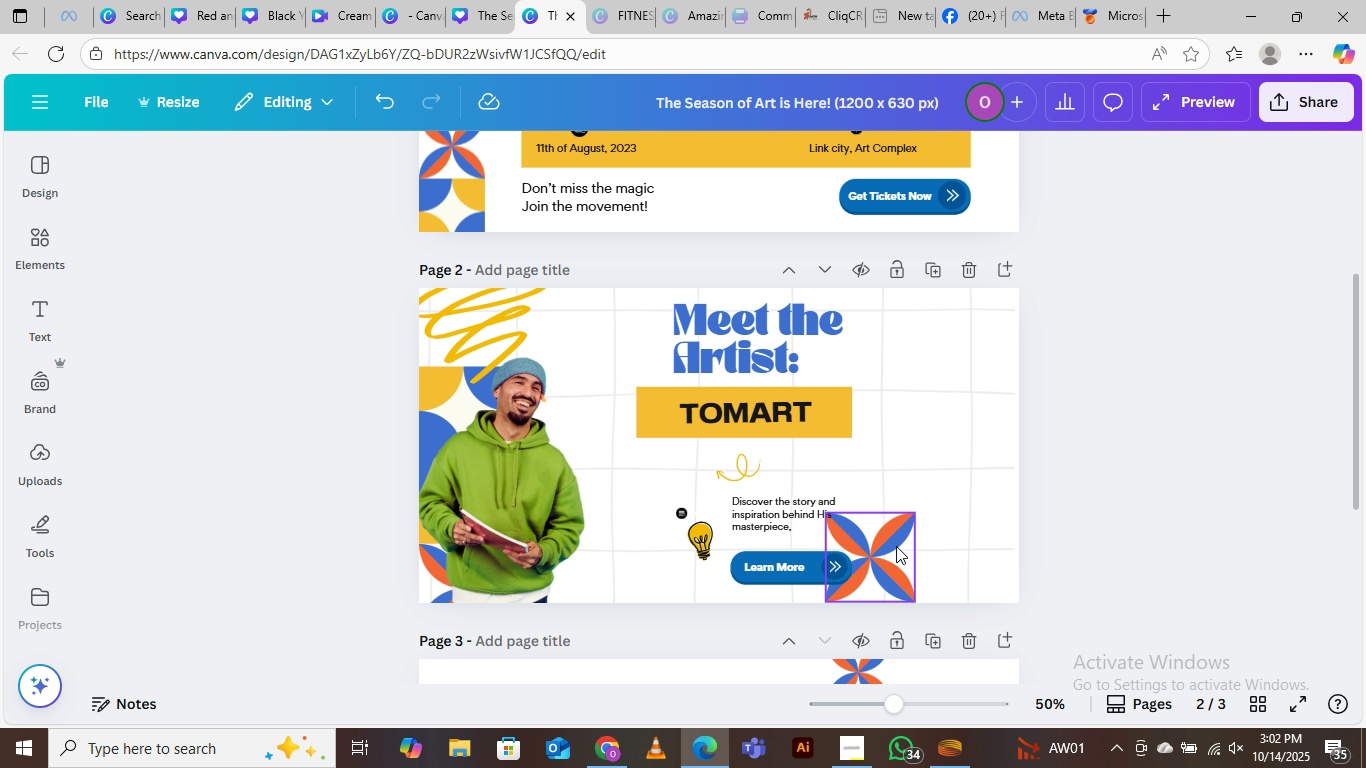 
left_click_drag(start_coordinate=[896, 546], to_coordinate=[1032, 447])
 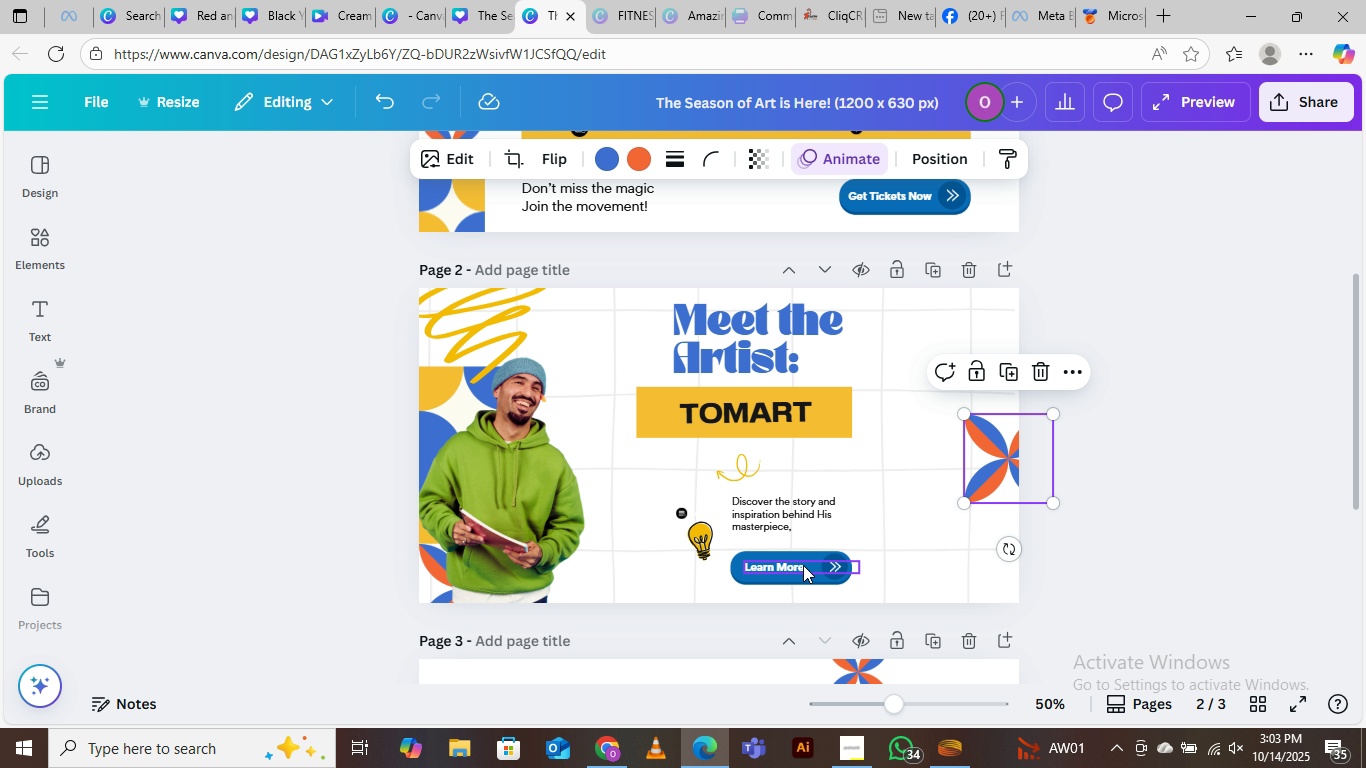 
left_click([803, 565])
 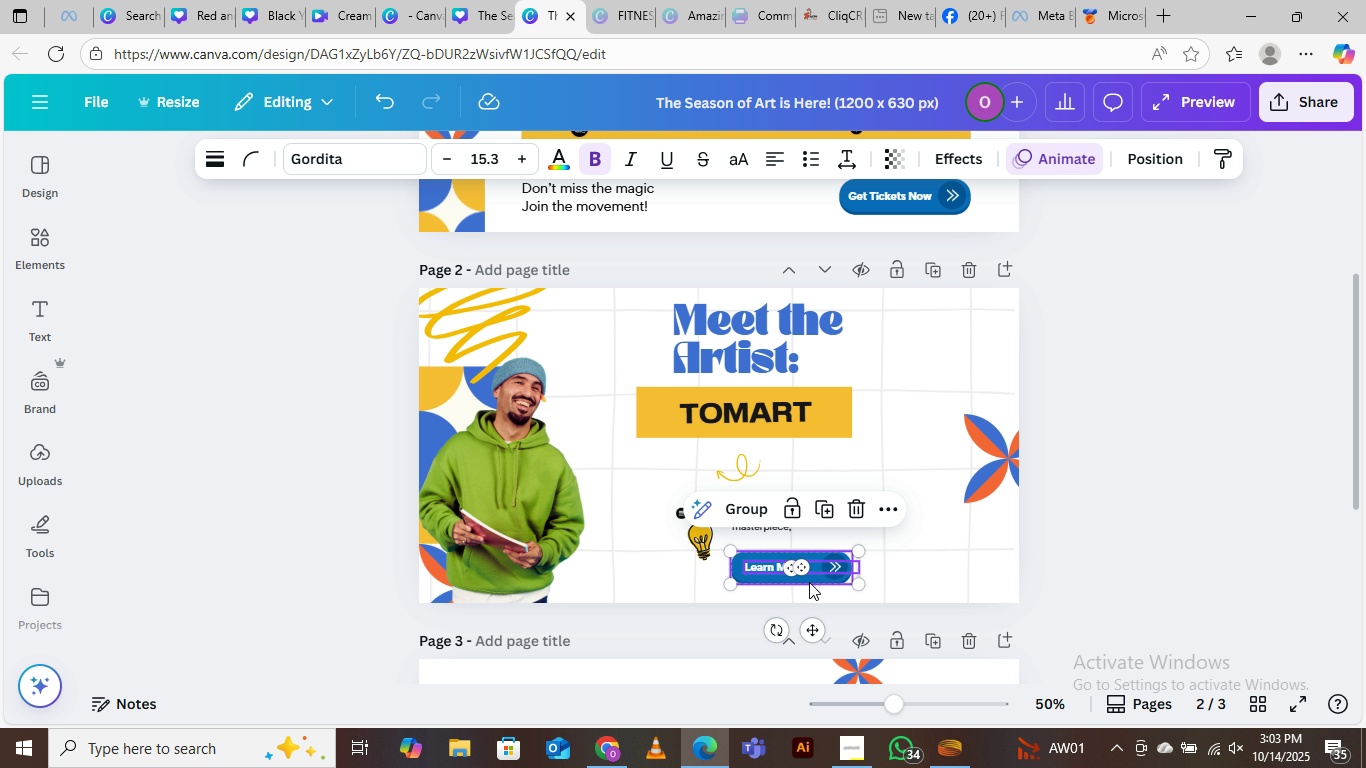 
hold_key(key=ShiftLeft, duration=0.58)
left_click([809, 582])
 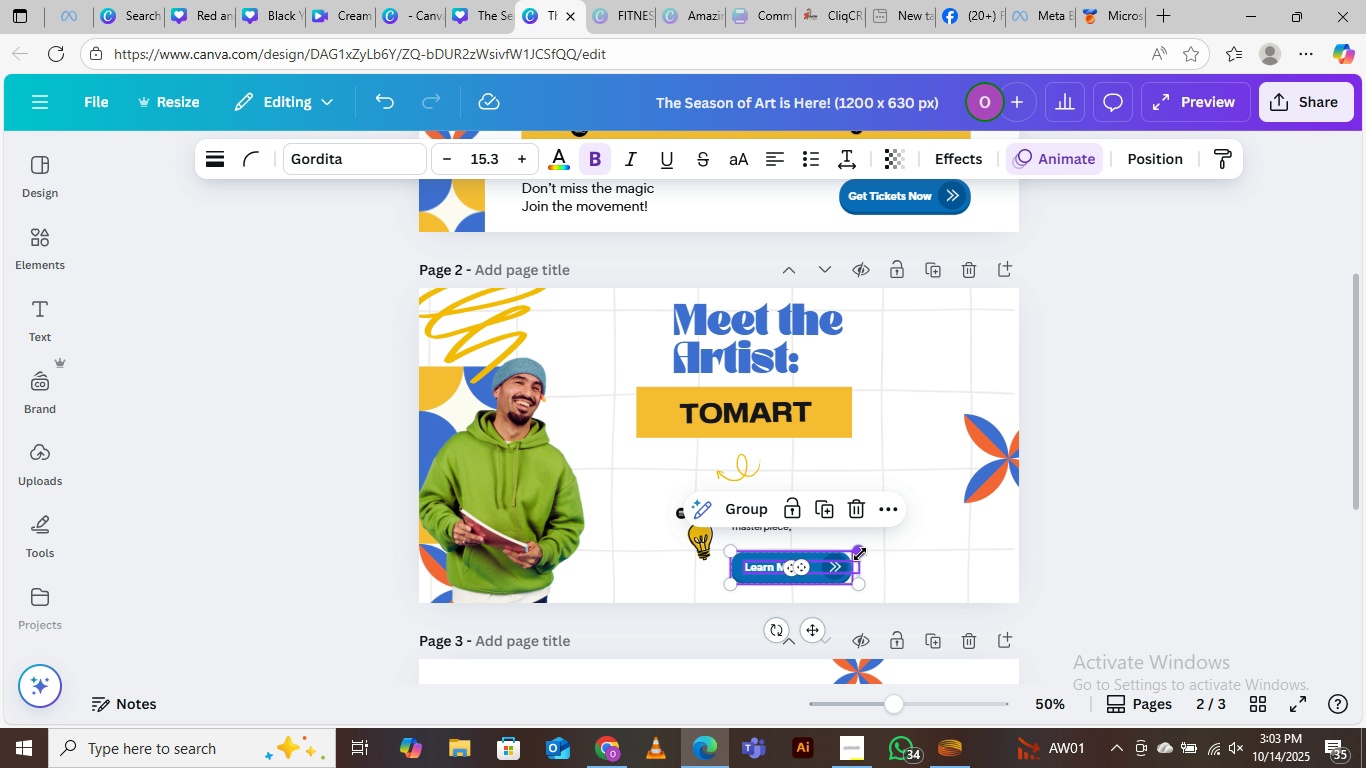 
left_click_drag(start_coordinate=[860, 554], to_coordinate=[896, 535])
 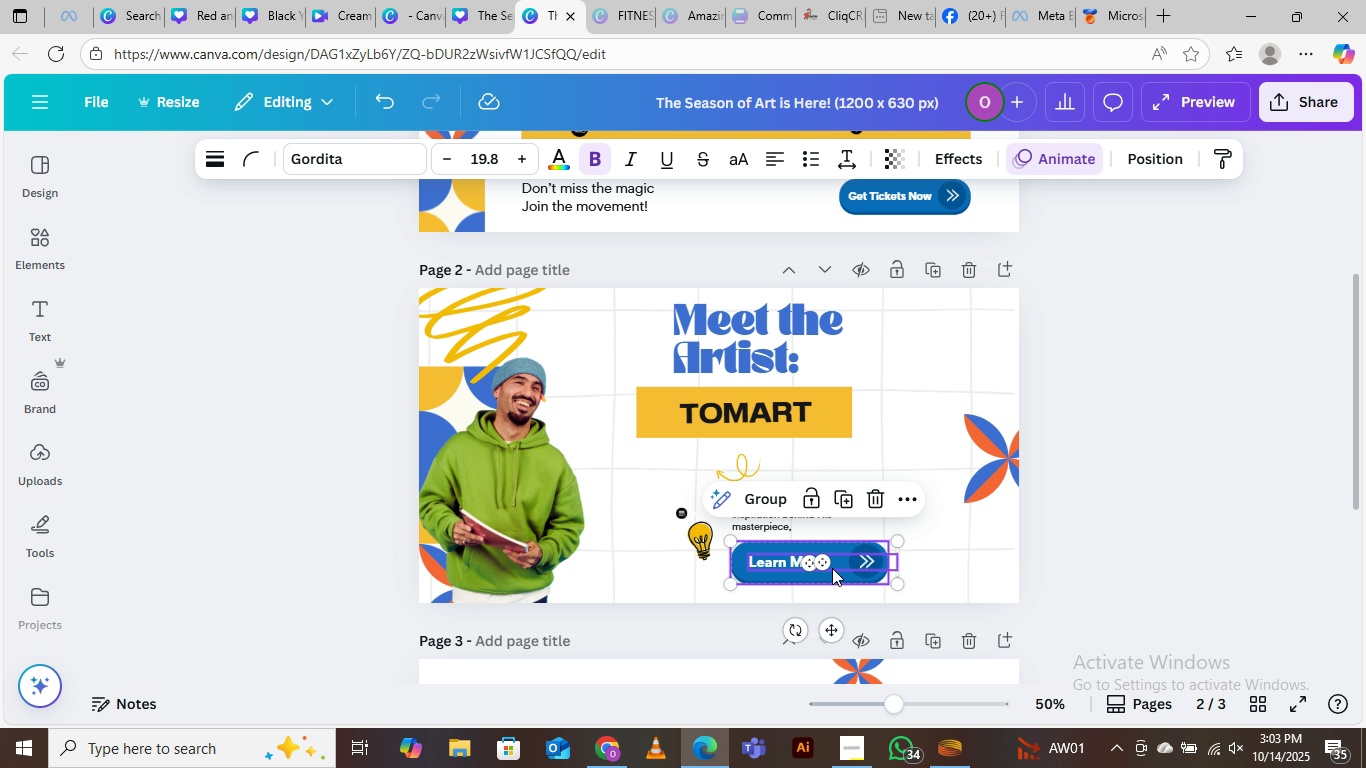 
left_click_drag(start_coordinate=[832, 568], to_coordinate=[941, 557])
 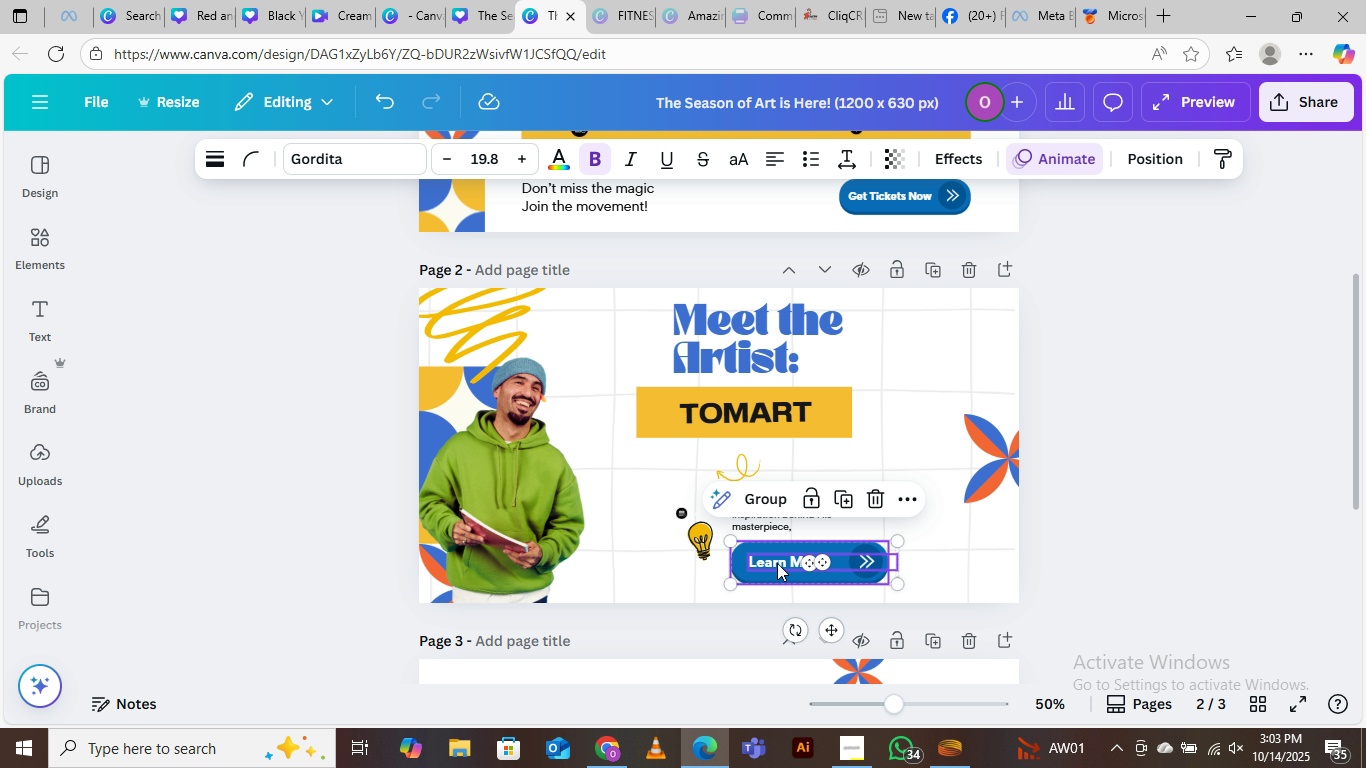 
left_click_drag(start_coordinate=[770, 564], to_coordinate=[867, 569])
 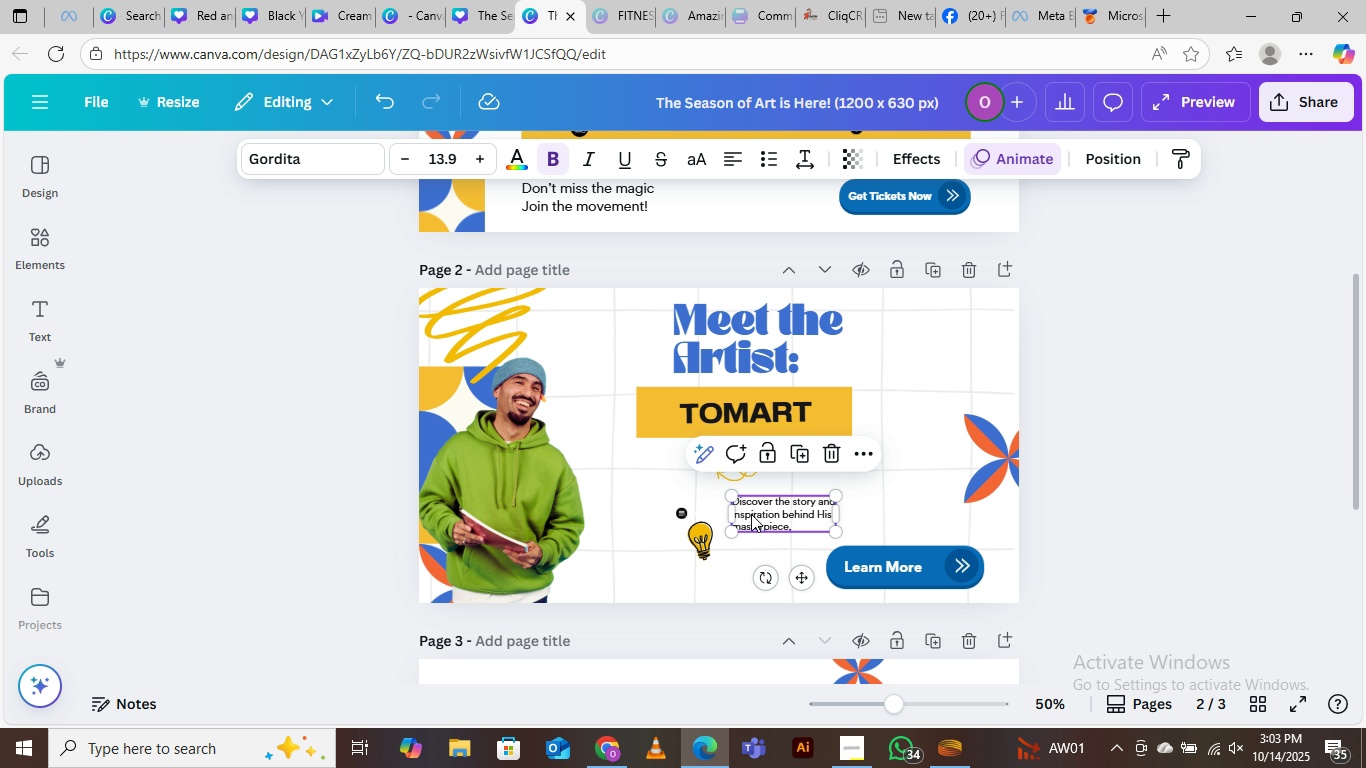 
left_click([751, 514])
 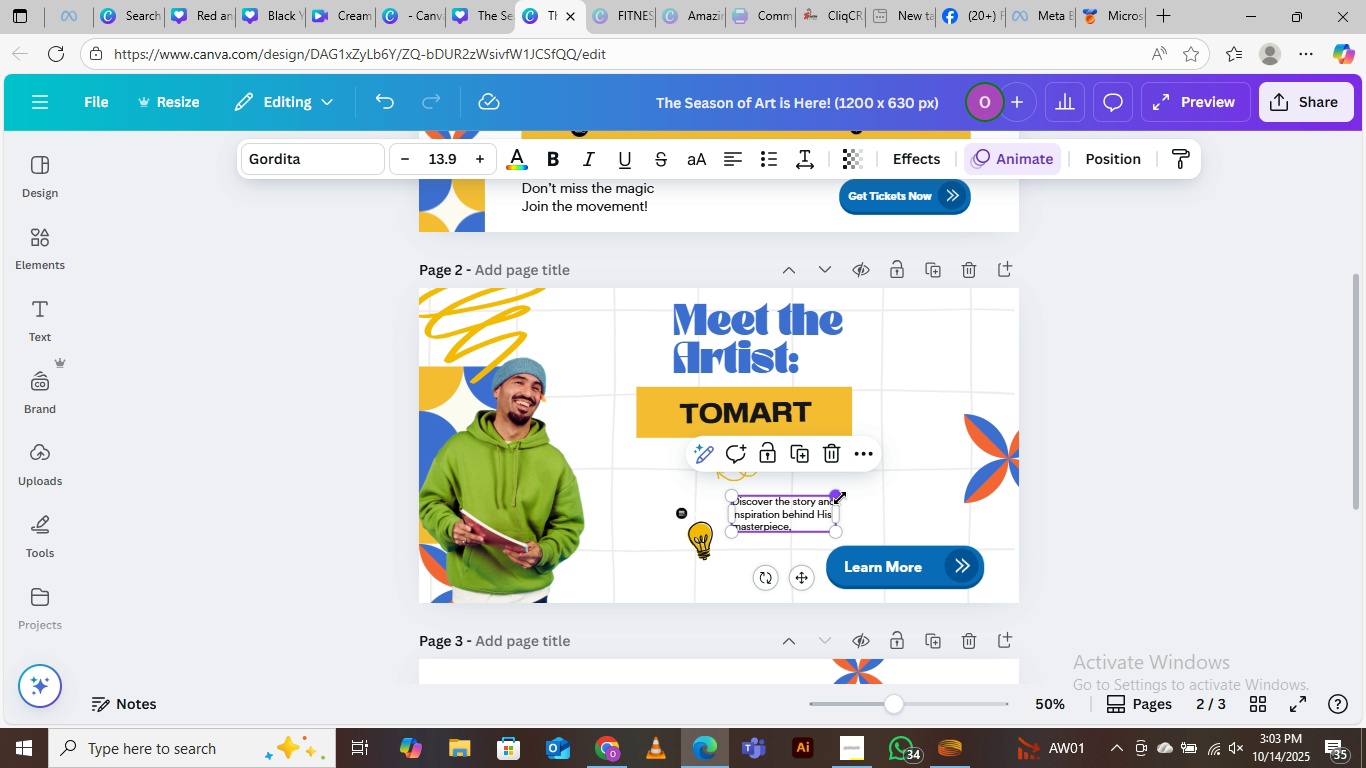 
left_click_drag(start_coordinate=[841, 498], to_coordinate=[882, 486])
 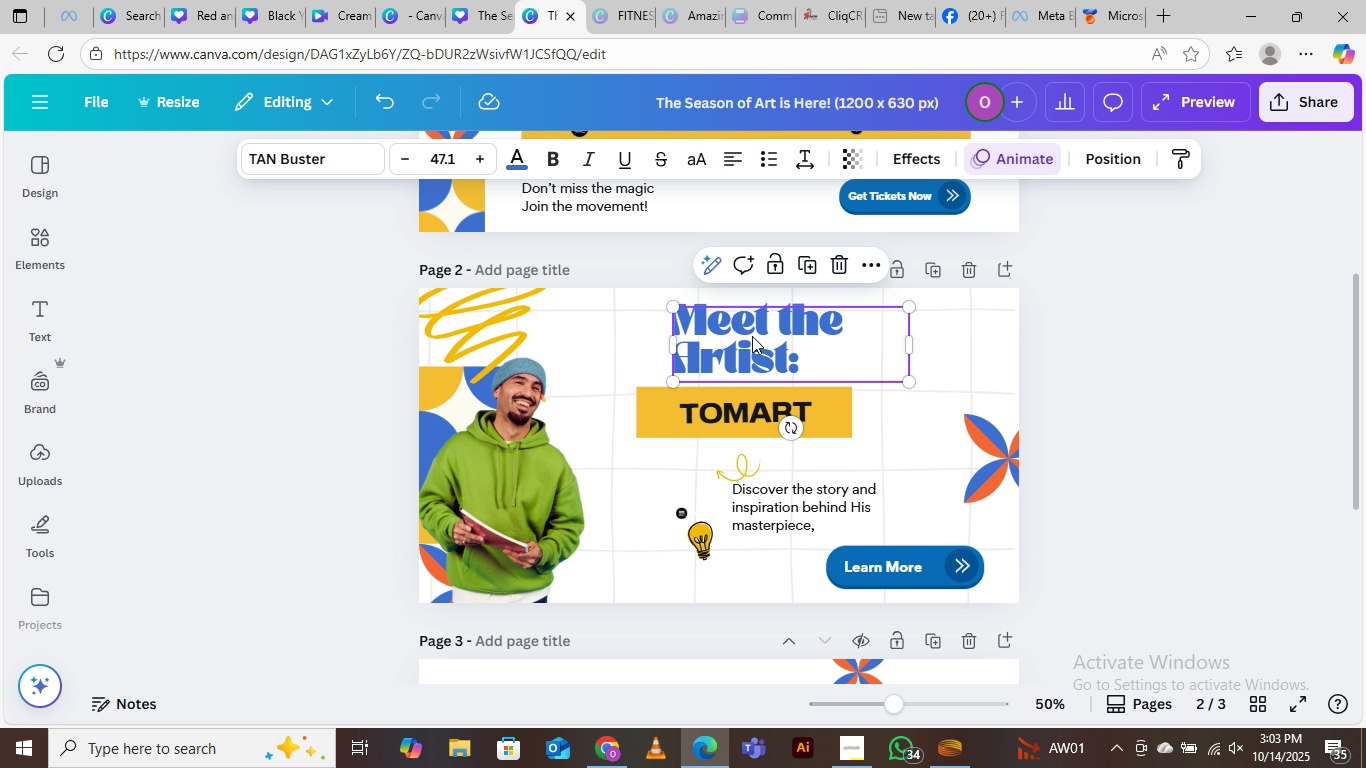 
left_click([752, 336])
 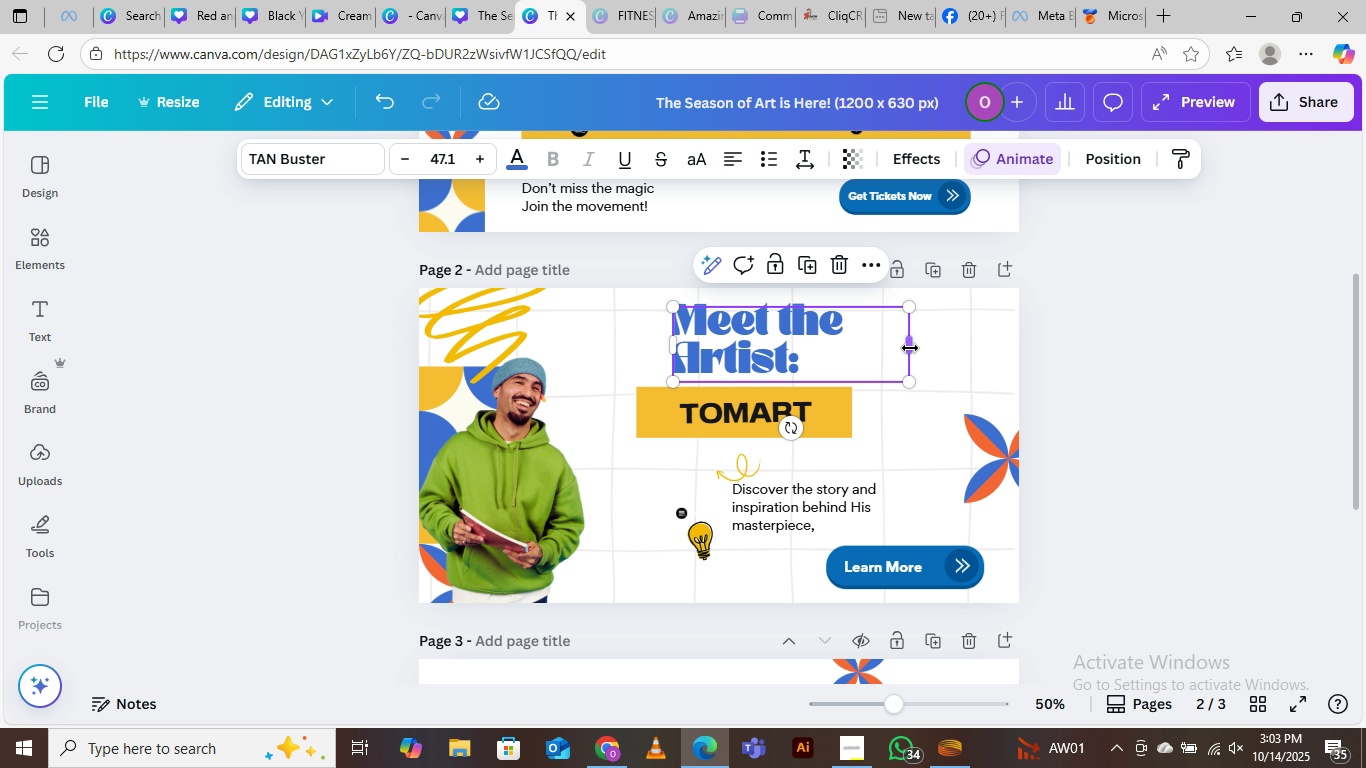 
left_click_drag(start_coordinate=[911, 348], to_coordinate=[1021, 342])
 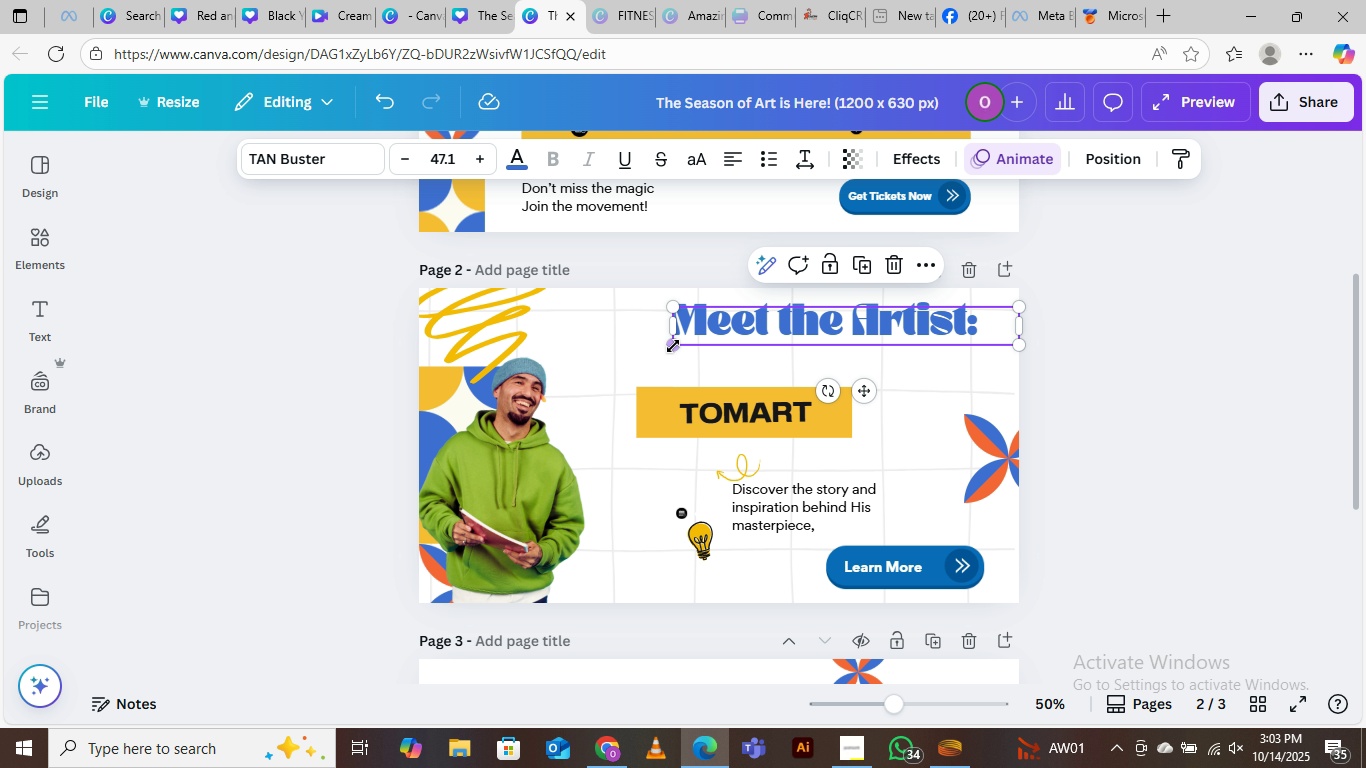 
left_click_drag(start_coordinate=[673, 346], to_coordinate=[607, 377])
 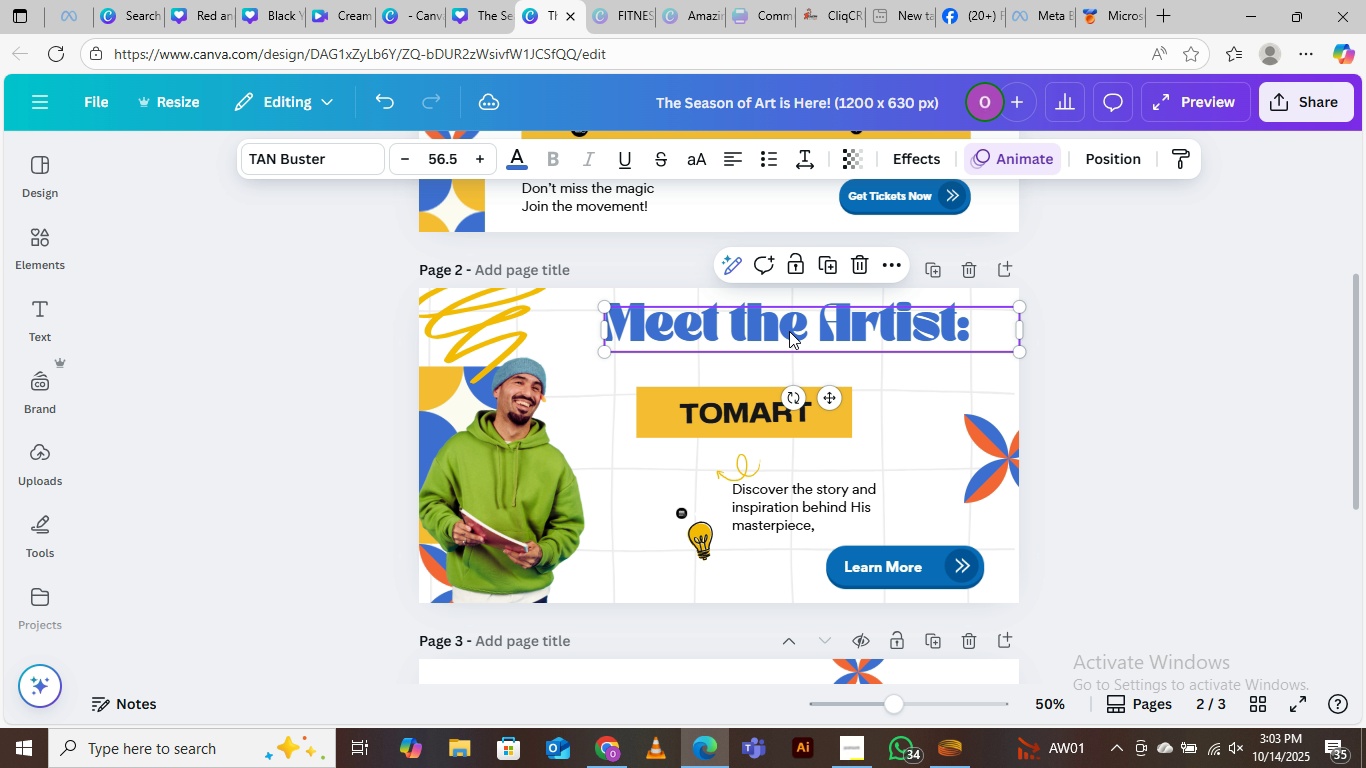 
left_click_drag(start_coordinate=[788, 330], to_coordinate=[771, 352])
 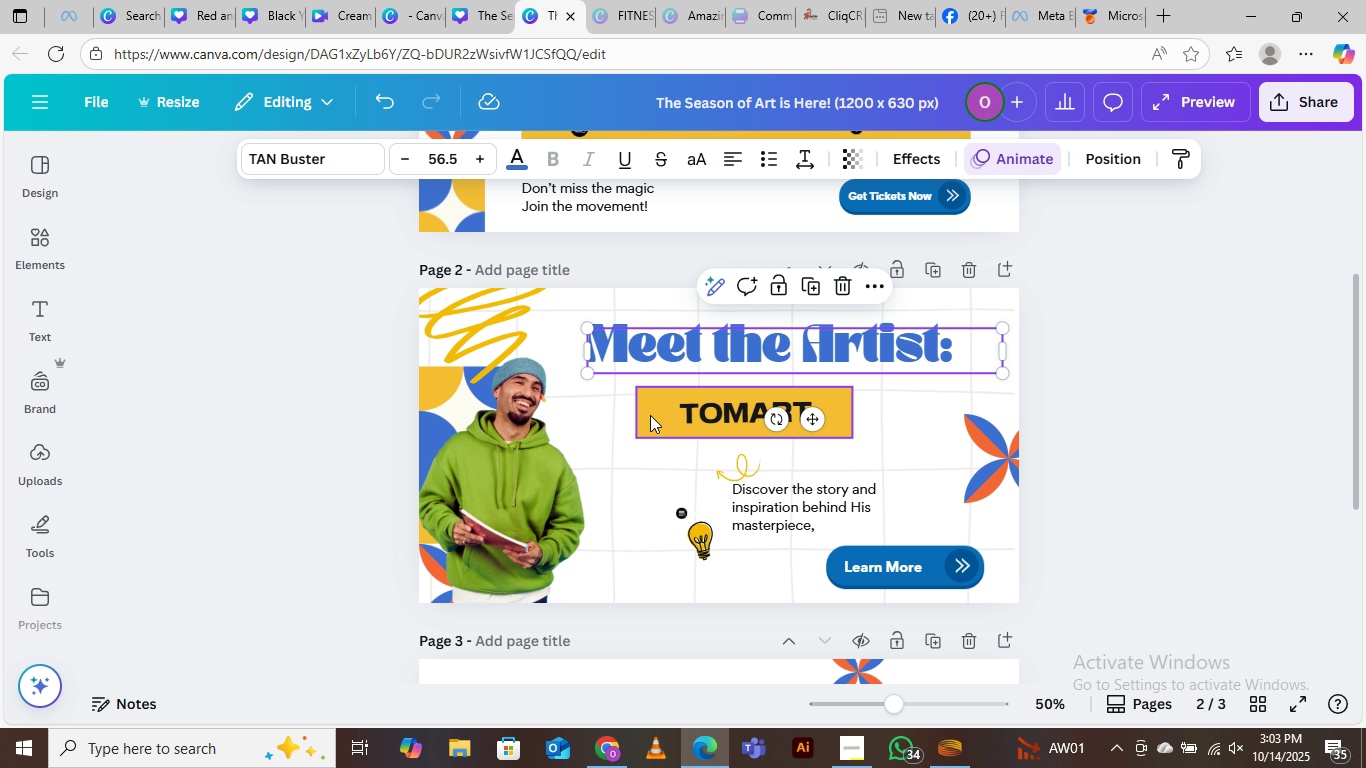 
left_click([649, 415])
 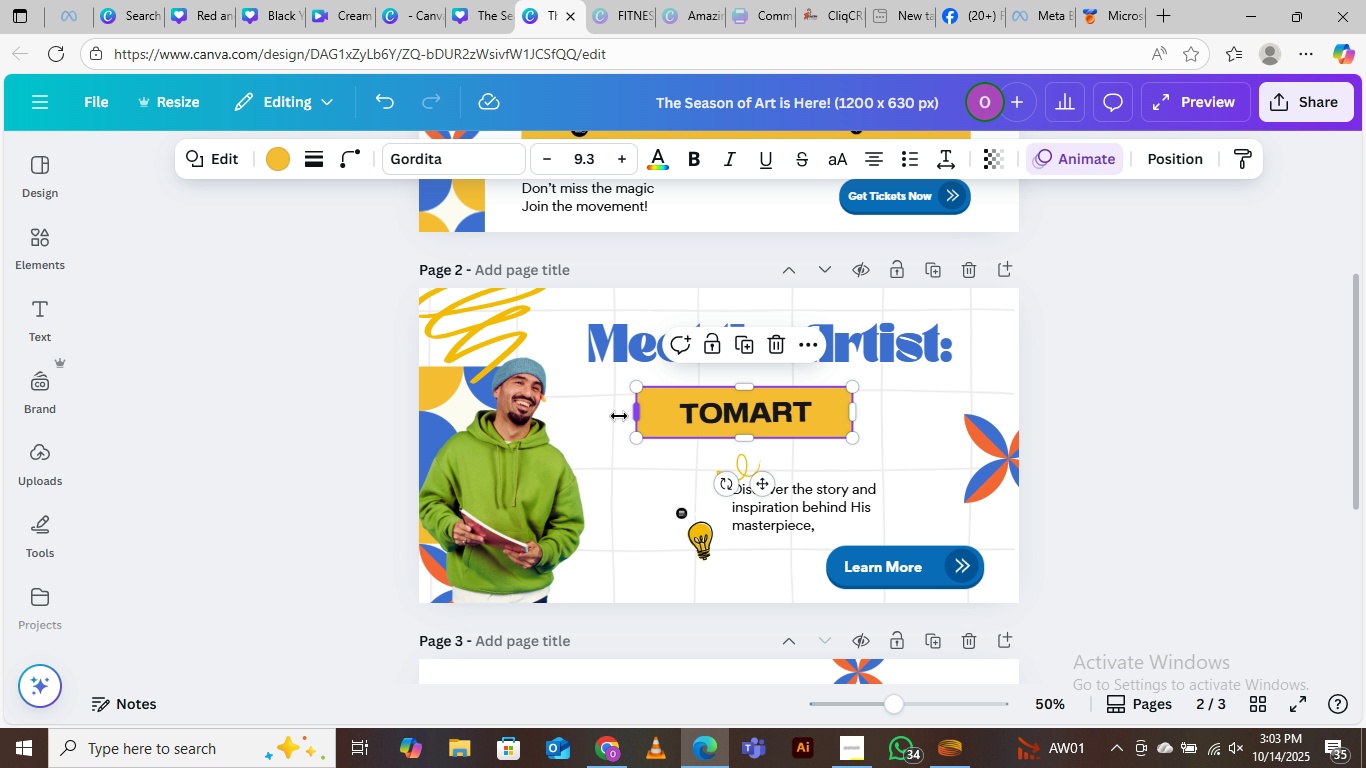 
left_click_drag(start_coordinate=[639, 412], to_coordinate=[532, 429])
 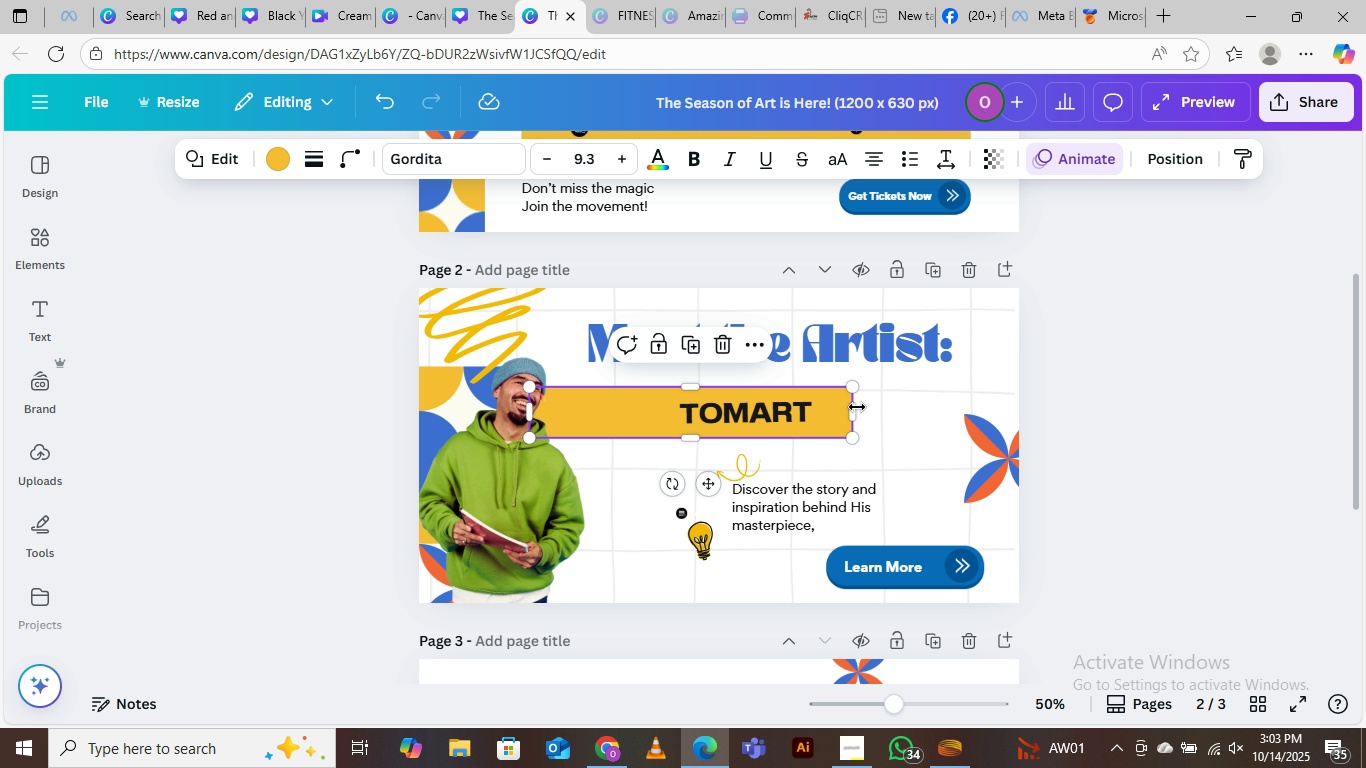 
left_click_drag(start_coordinate=[857, 408], to_coordinate=[958, 400])
 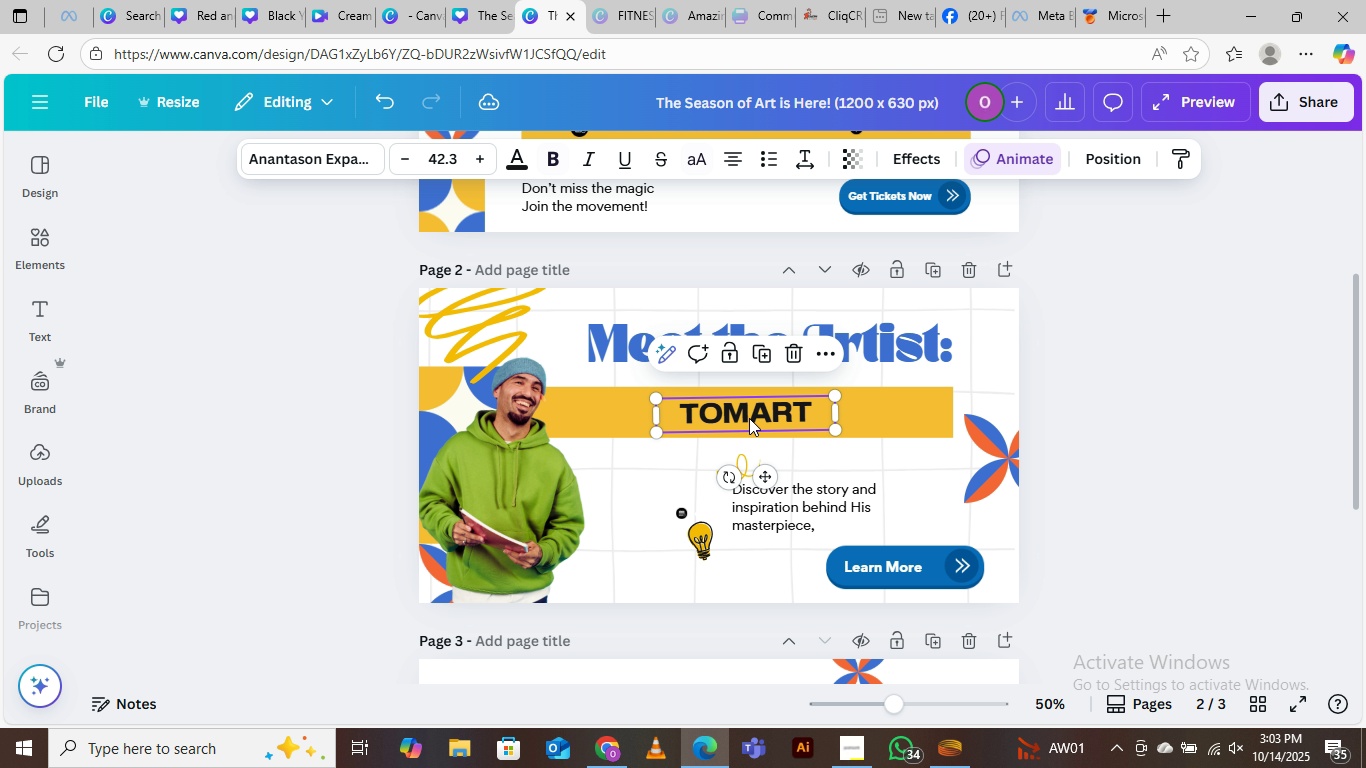 
left_click([749, 418])
 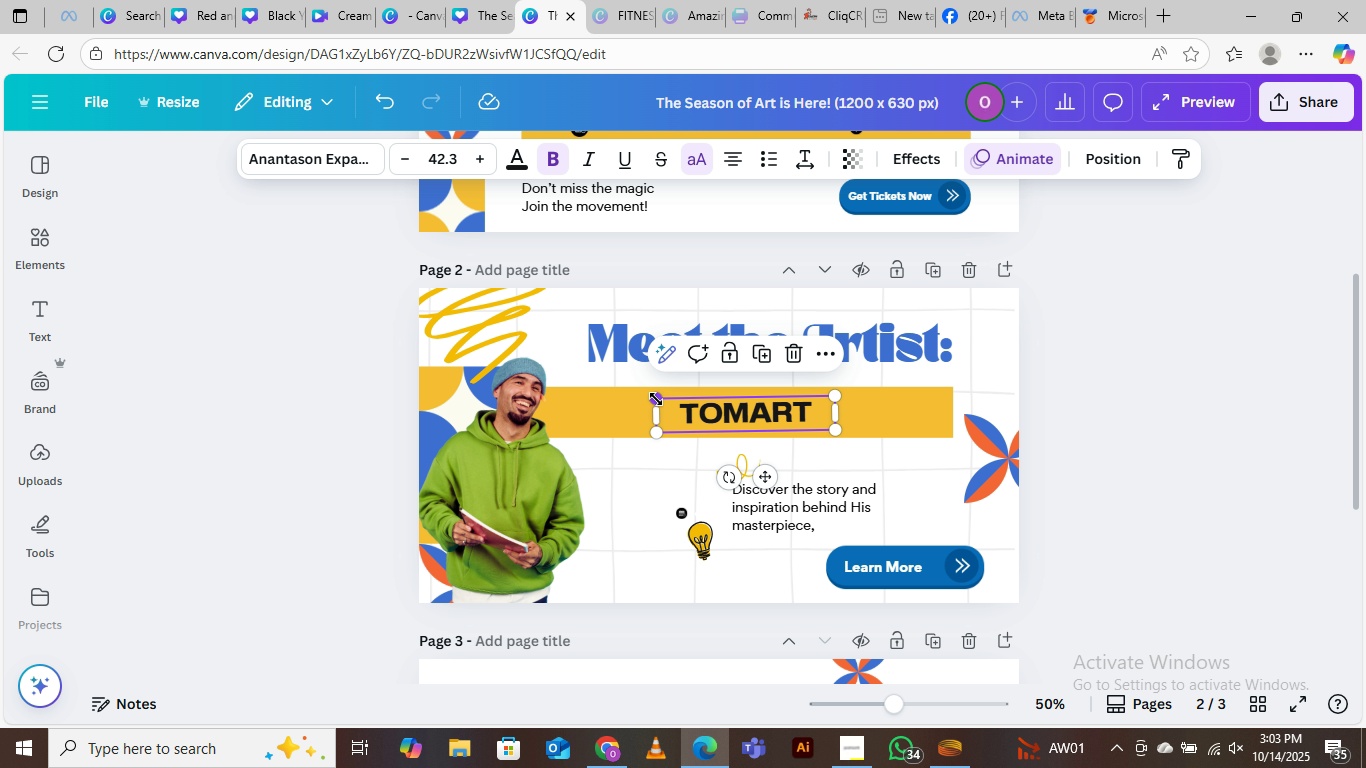 
left_click_drag(start_coordinate=[656, 398], to_coordinate=[625, 396])
 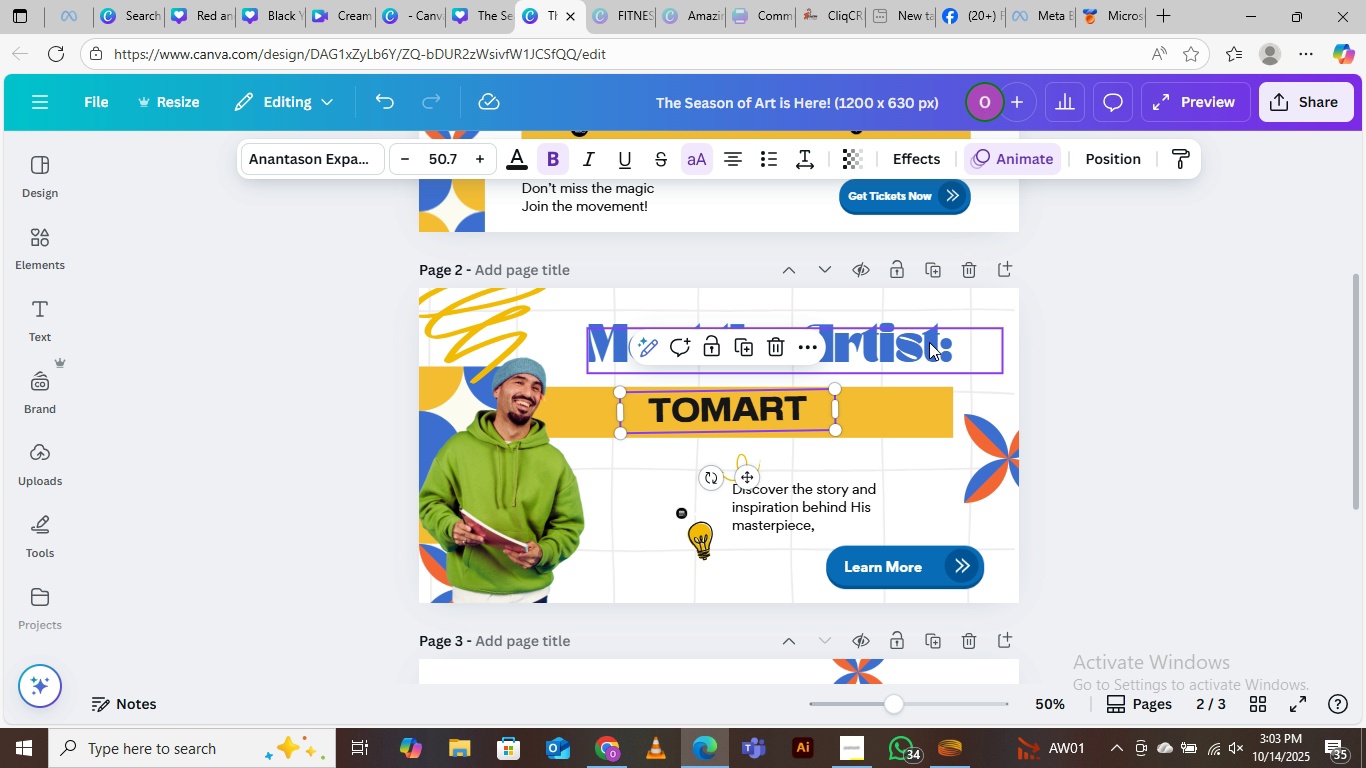 
left_click_drag(start_coordinate=[926, 342], to_coordinate=[900, 349])
 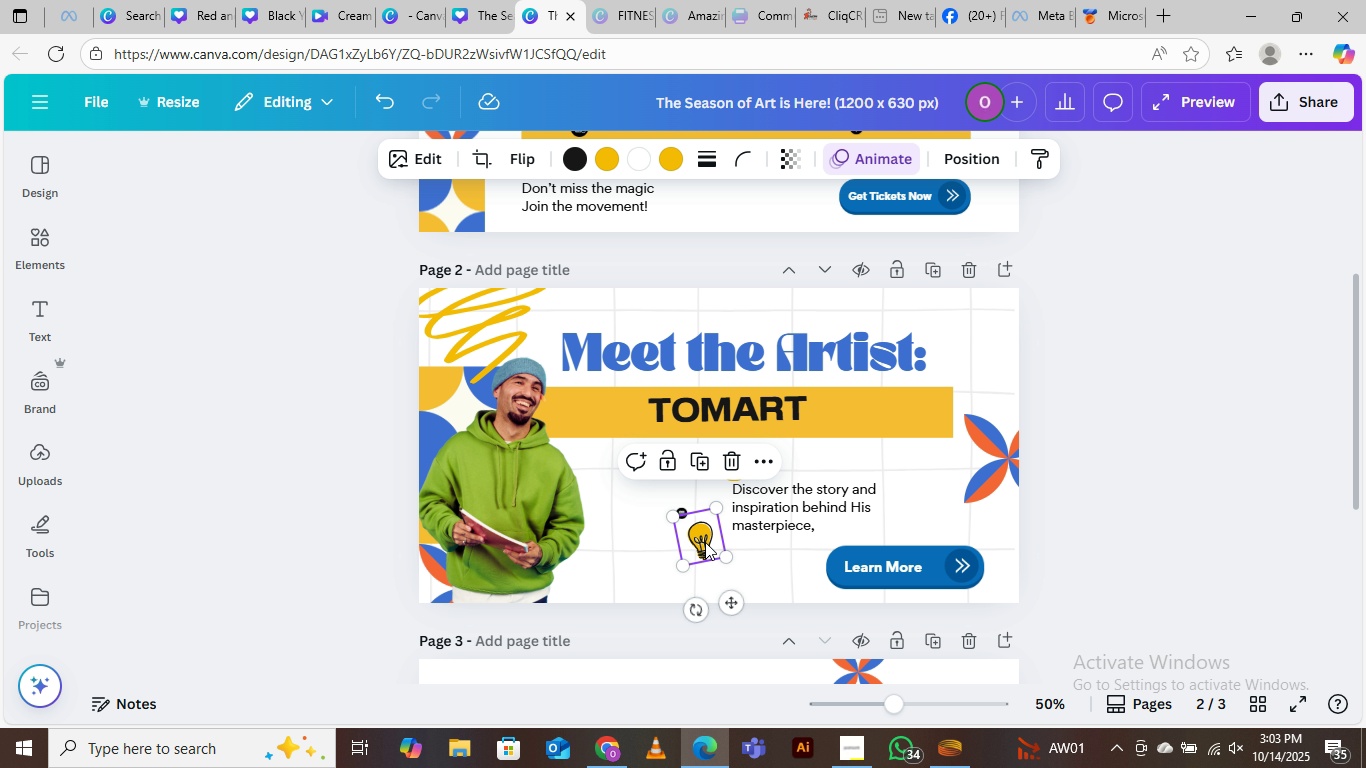 
left_click_drag(start_coordinate=[705, 542], to_coordinate=[623, 554])
 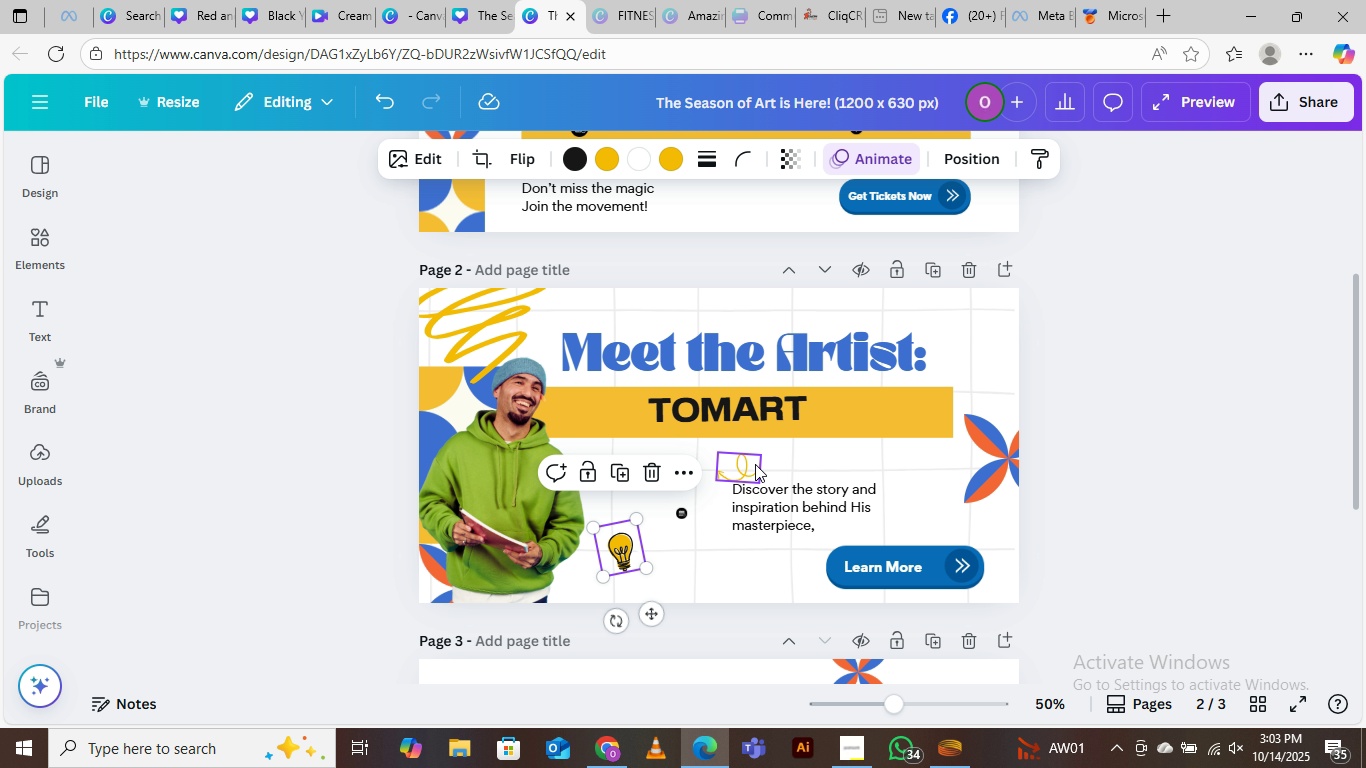 
left_click_drag(start_coordinate=[752, 465], to_coordinate=[660, 480])
 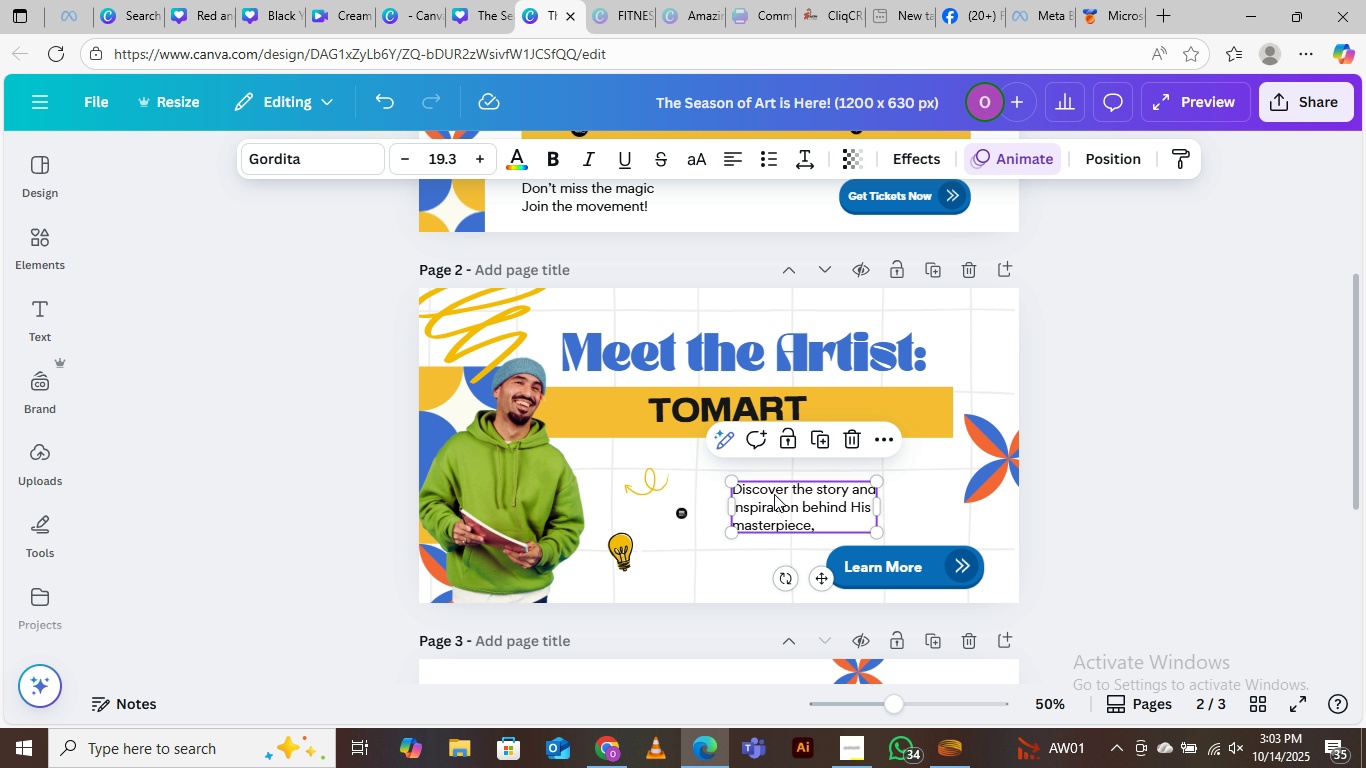 
left_click_drag(start_coordinate=[774, 496], to_coordinate=[755, 469])
 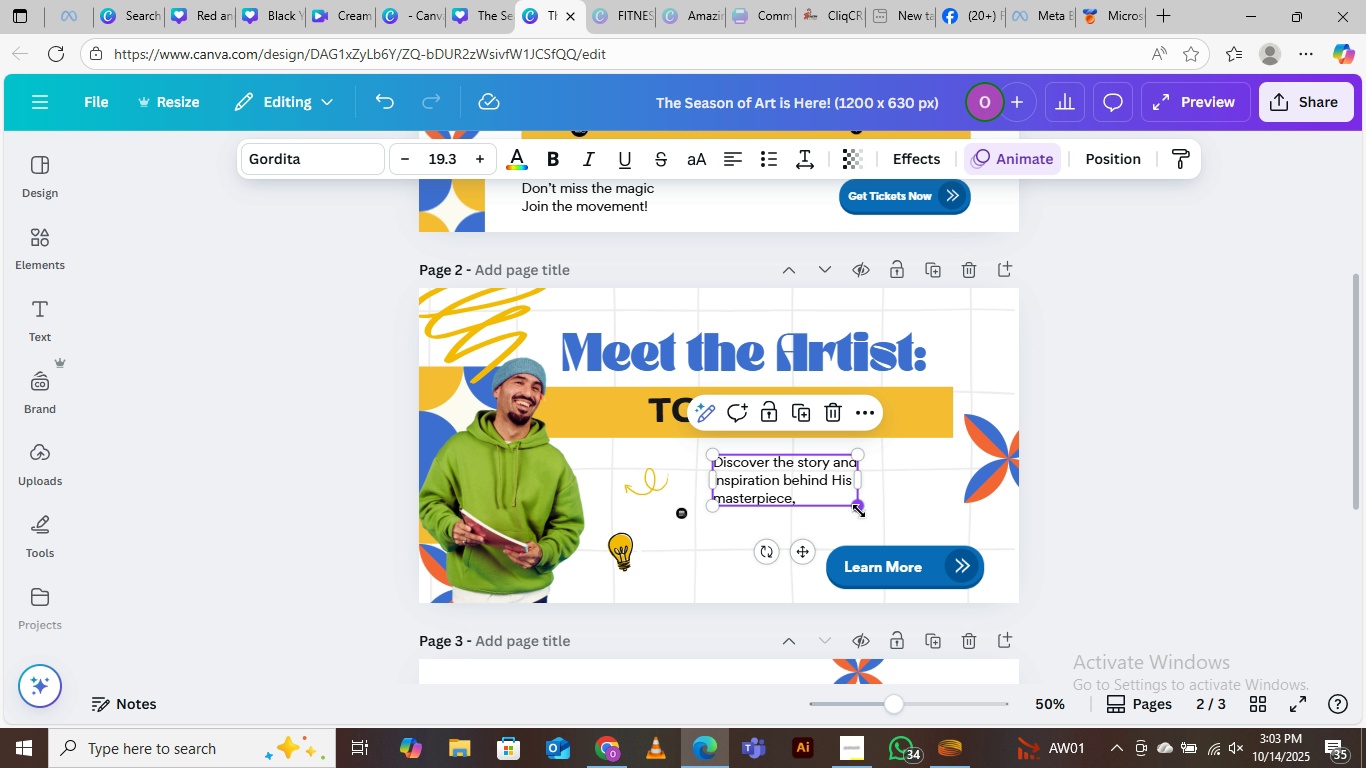 
left_click_drag(start_coordinate=[859, 511], to_coordinate=[906, 534])
 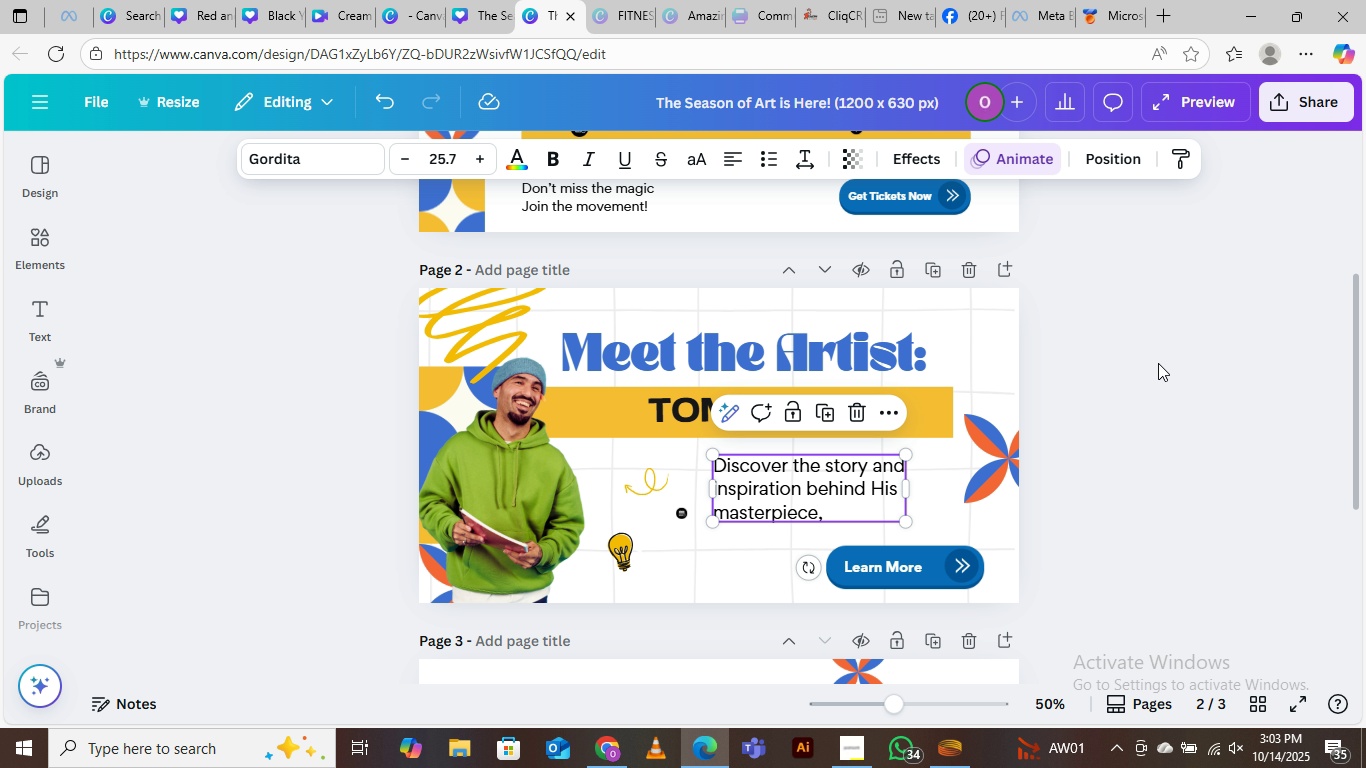 
left_click([1158, 363])
 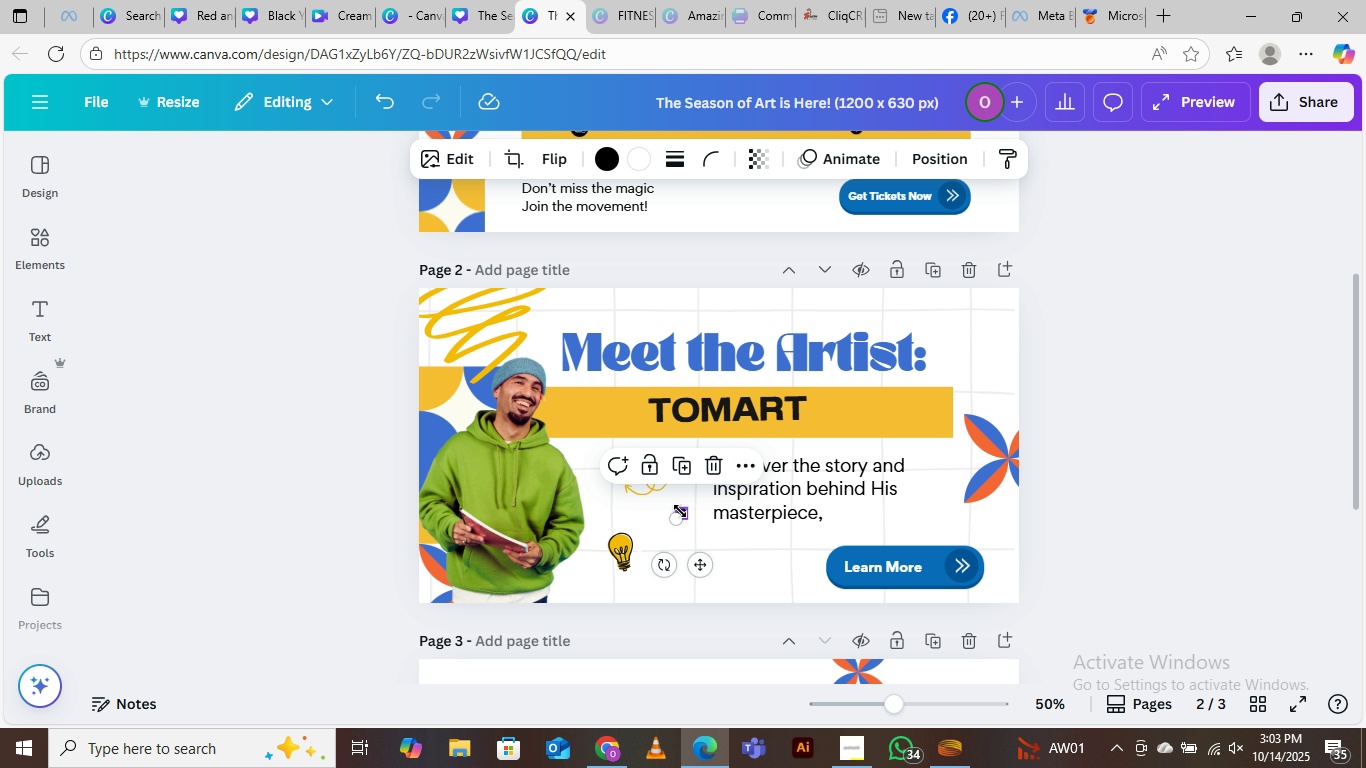 
left_click([680, 511])
 